 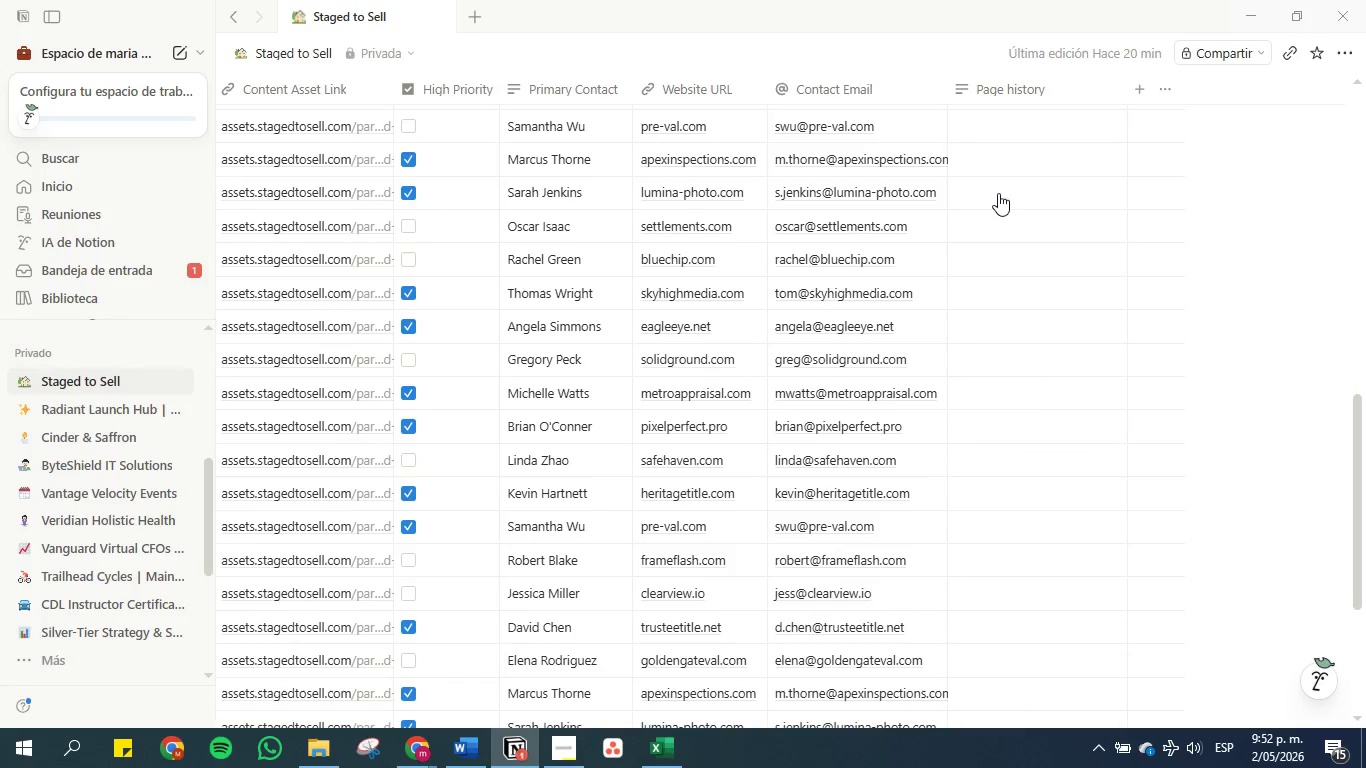 
scroll: coordinate [661, 634], scroll_direction: down, amount: 2.0
 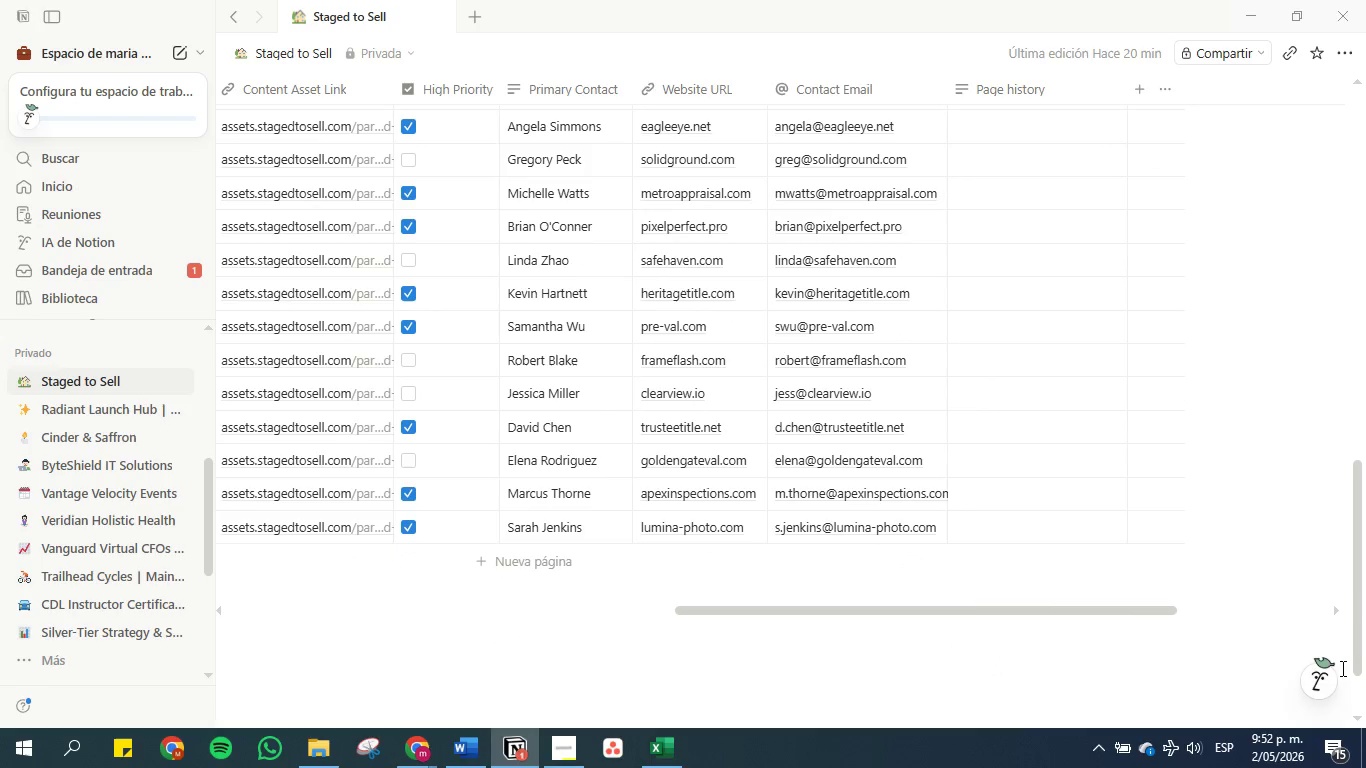 
left_click([1328, 686])
 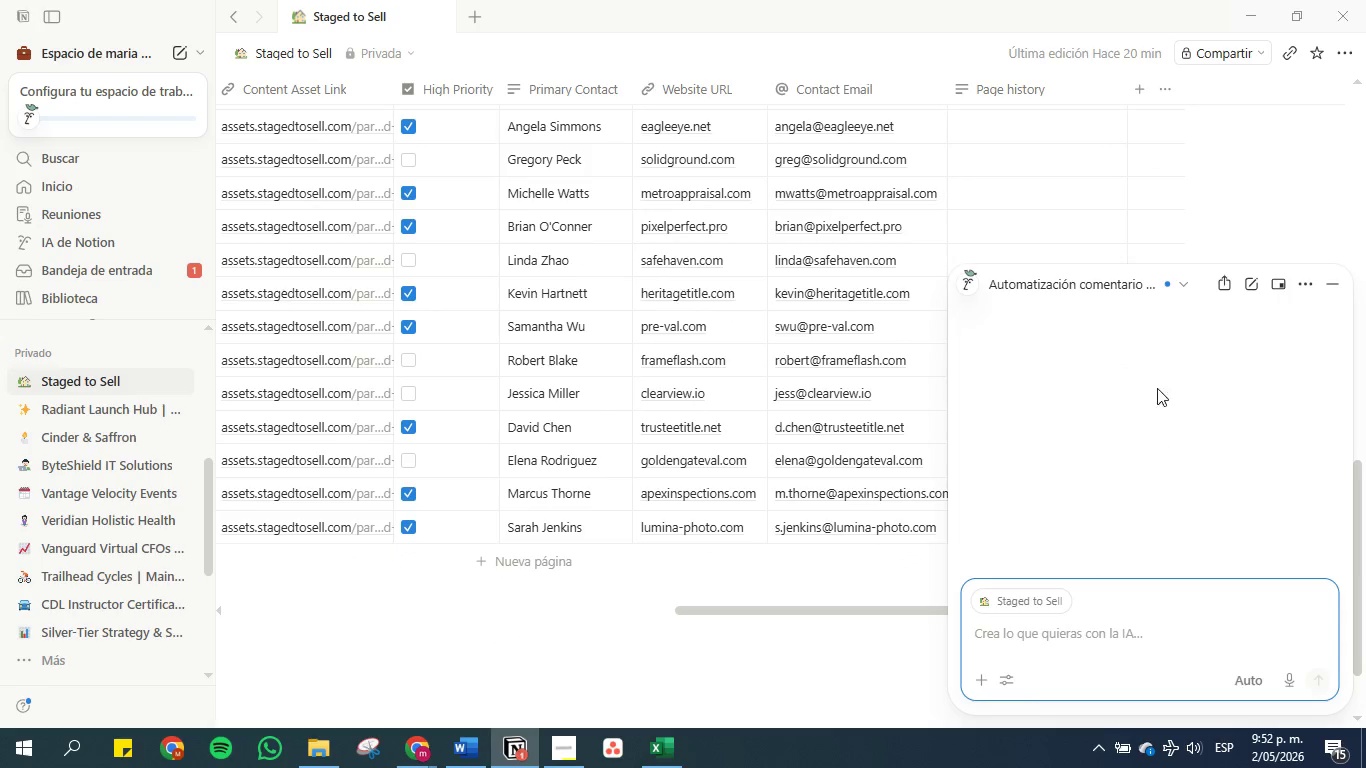 
scroll: coordinate [1171, 374], scroll_direction: up, amount: 5.0
 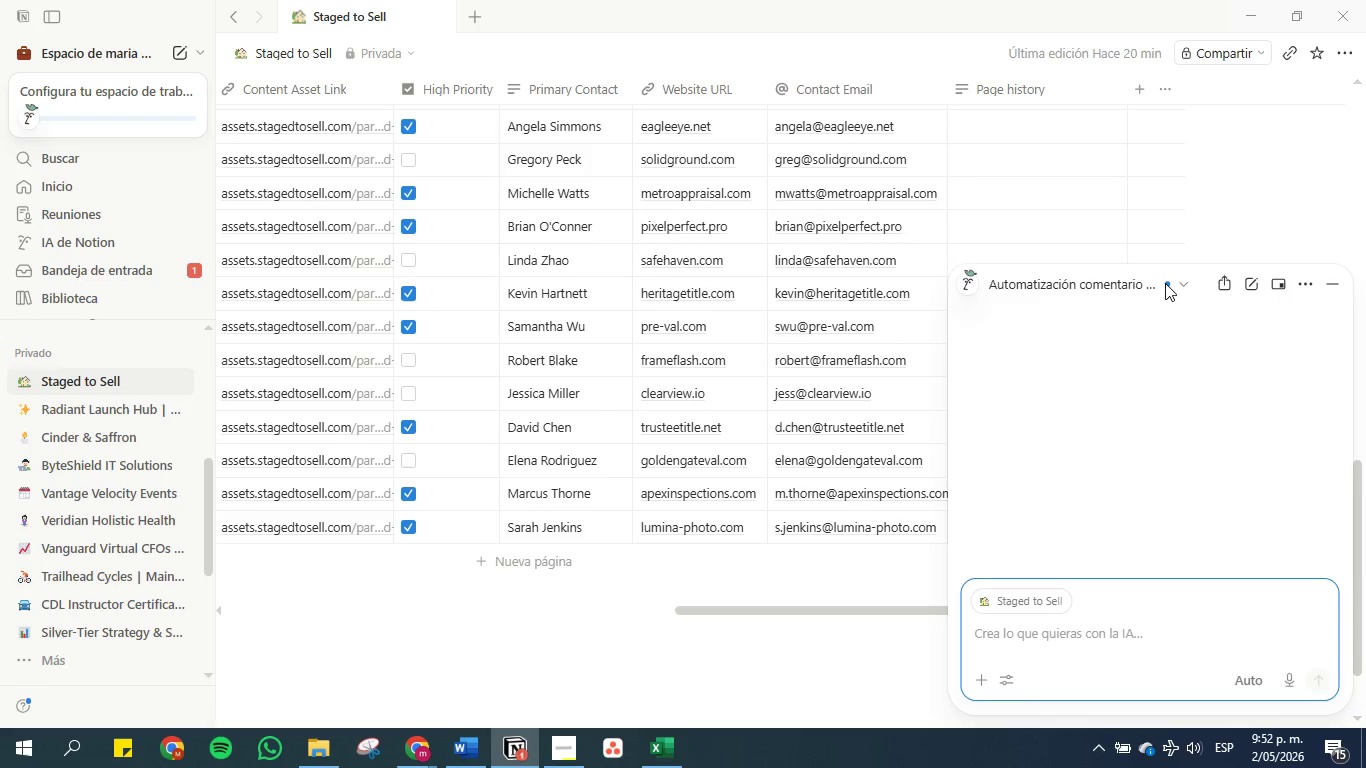 
left_click([1131, 283])
 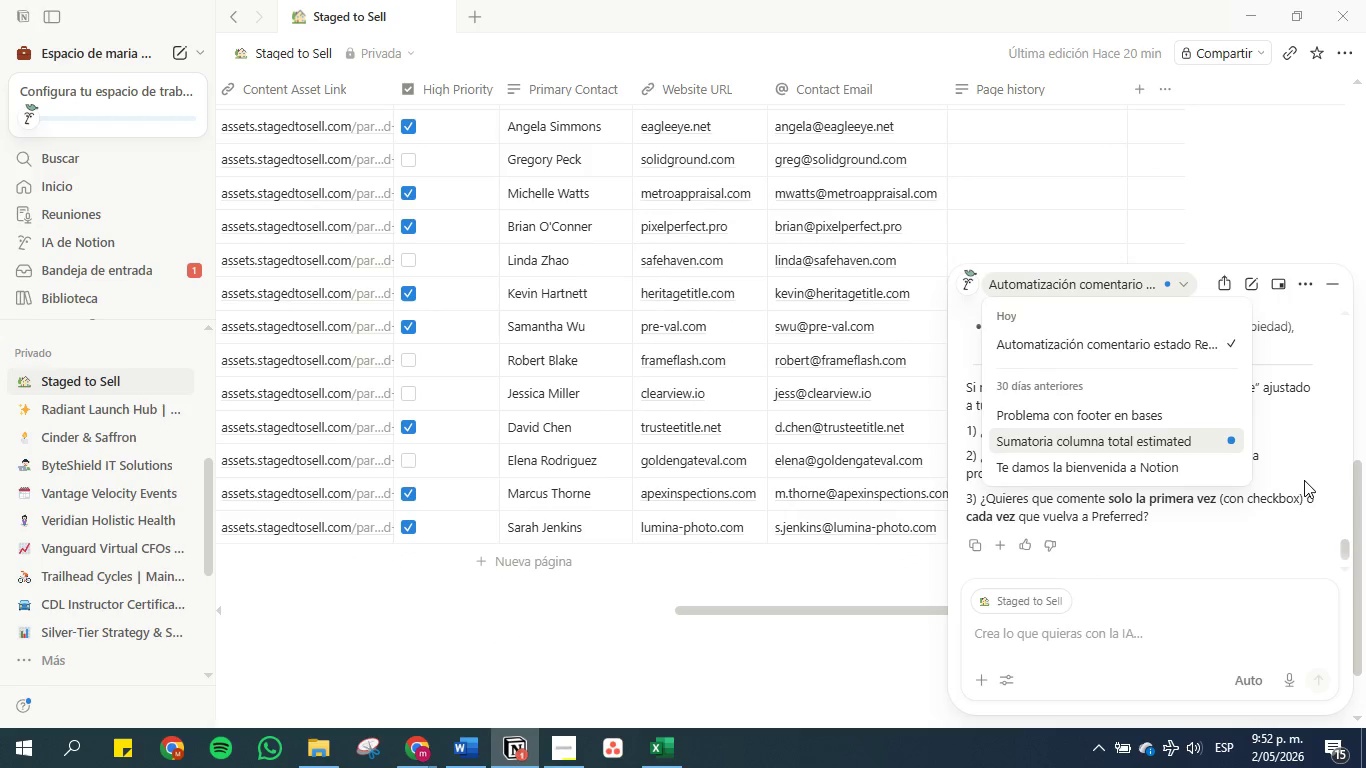 
left_click([1257, 417])
 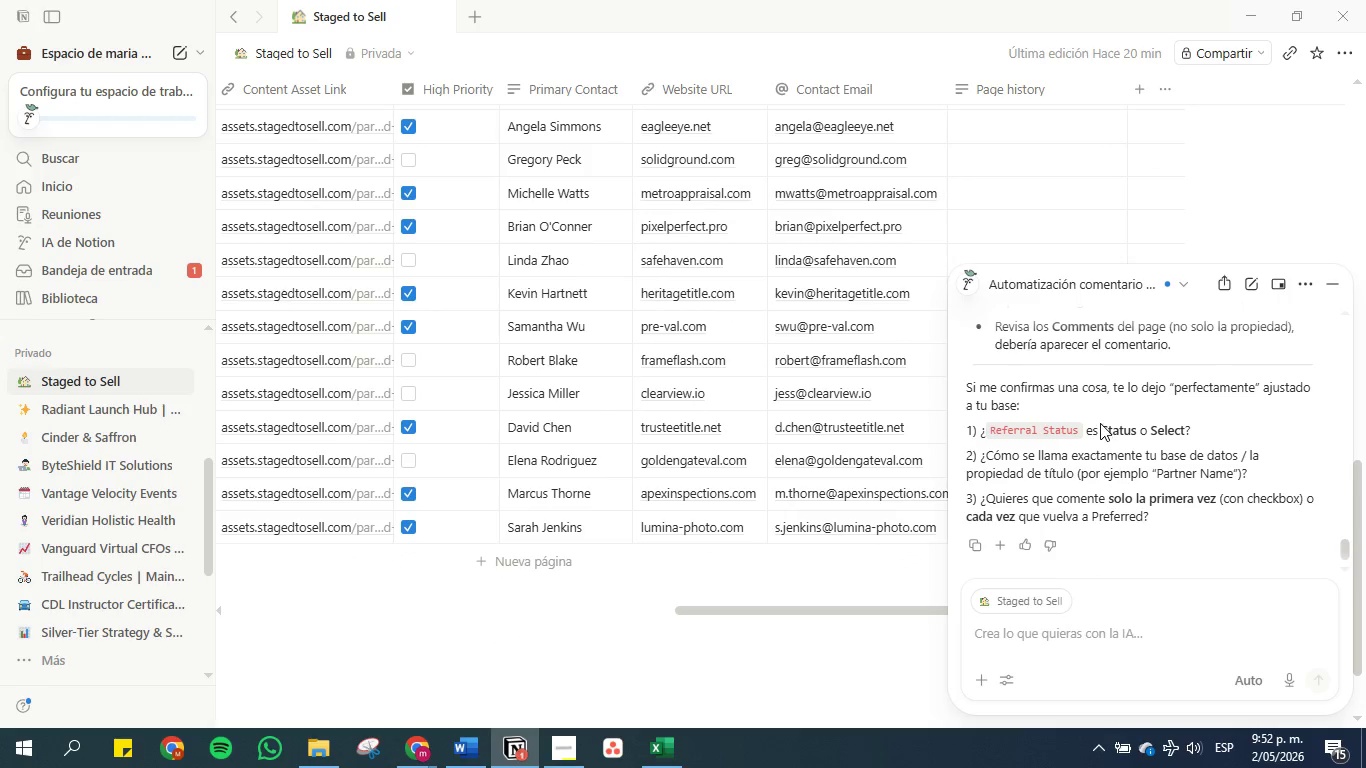 
scroll: coordinate [1100, 423], scroll_direction: up, amount: 3.0
 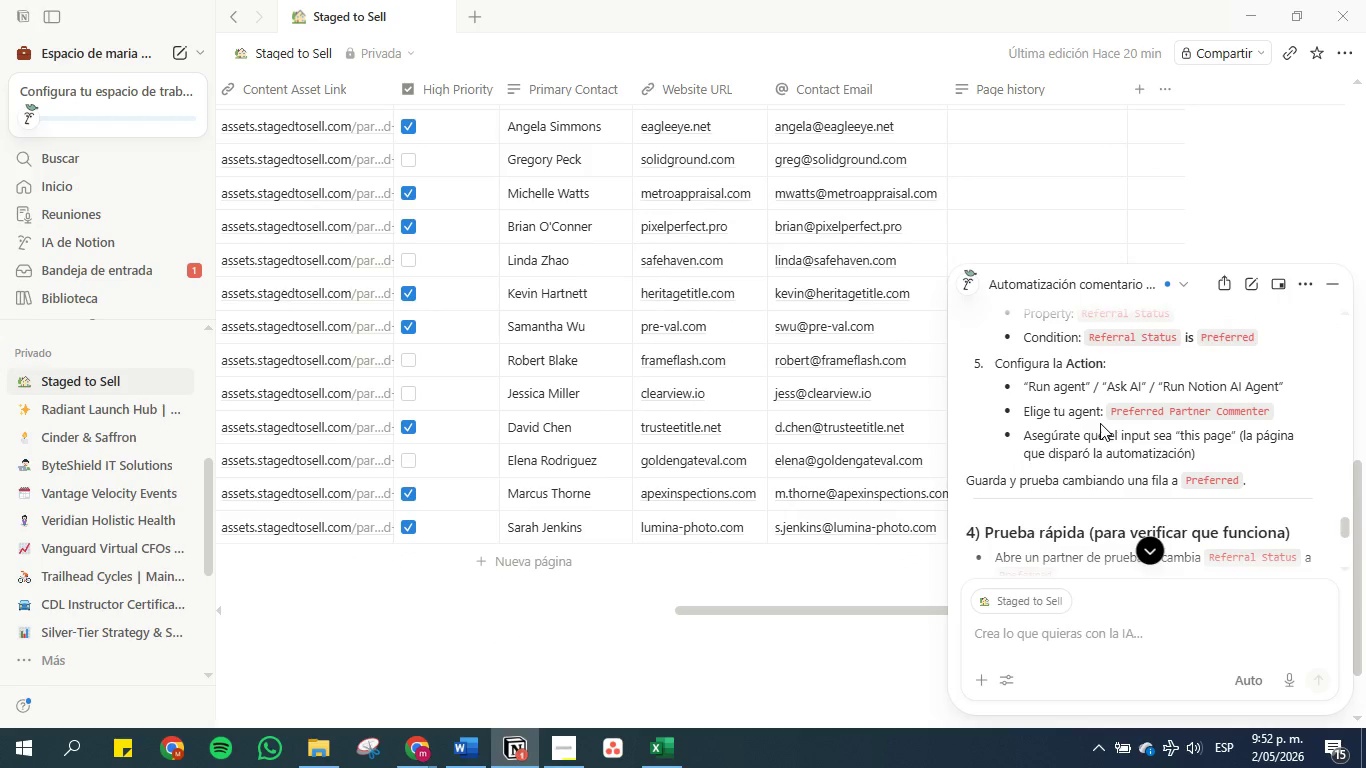 
scroll: coordinate [1100, 423], scroll_direction: down, amount: 3.0
 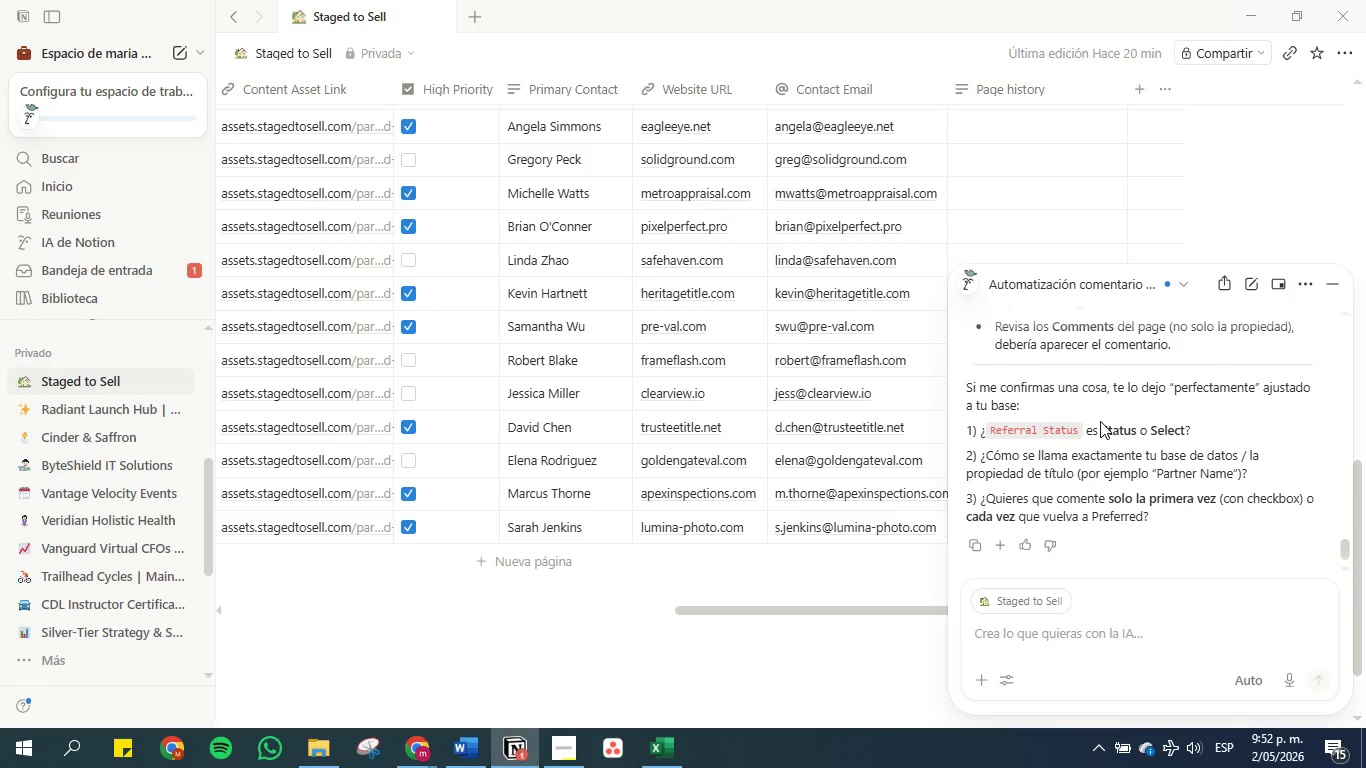 
scroll: coordinate [1100, 421], scroll_direction: up, amount: 2.0
 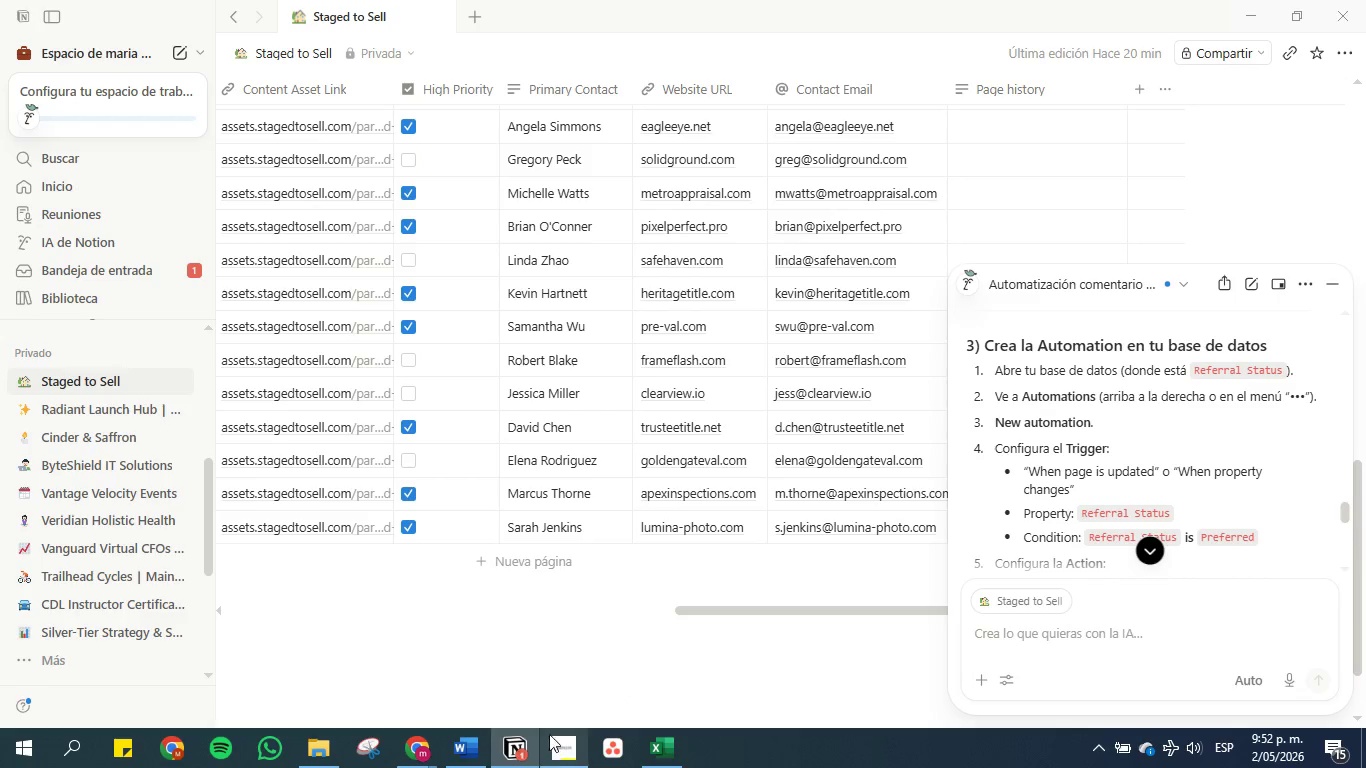 
scroll: coordinate [1180, 406], scroll_direction: down, amount: 4.0
 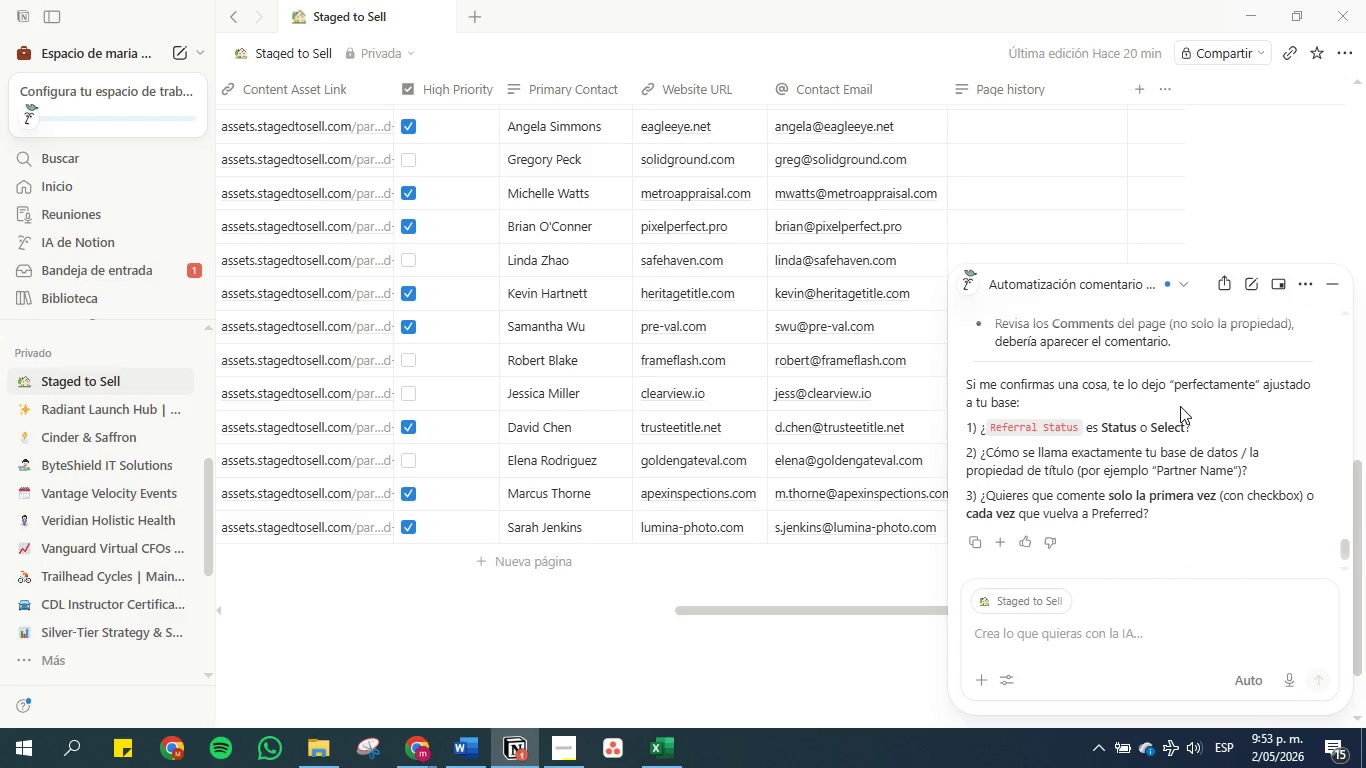 
scroll: coordinate [1180, 406], scroll_direction: up, amount: 3.0
 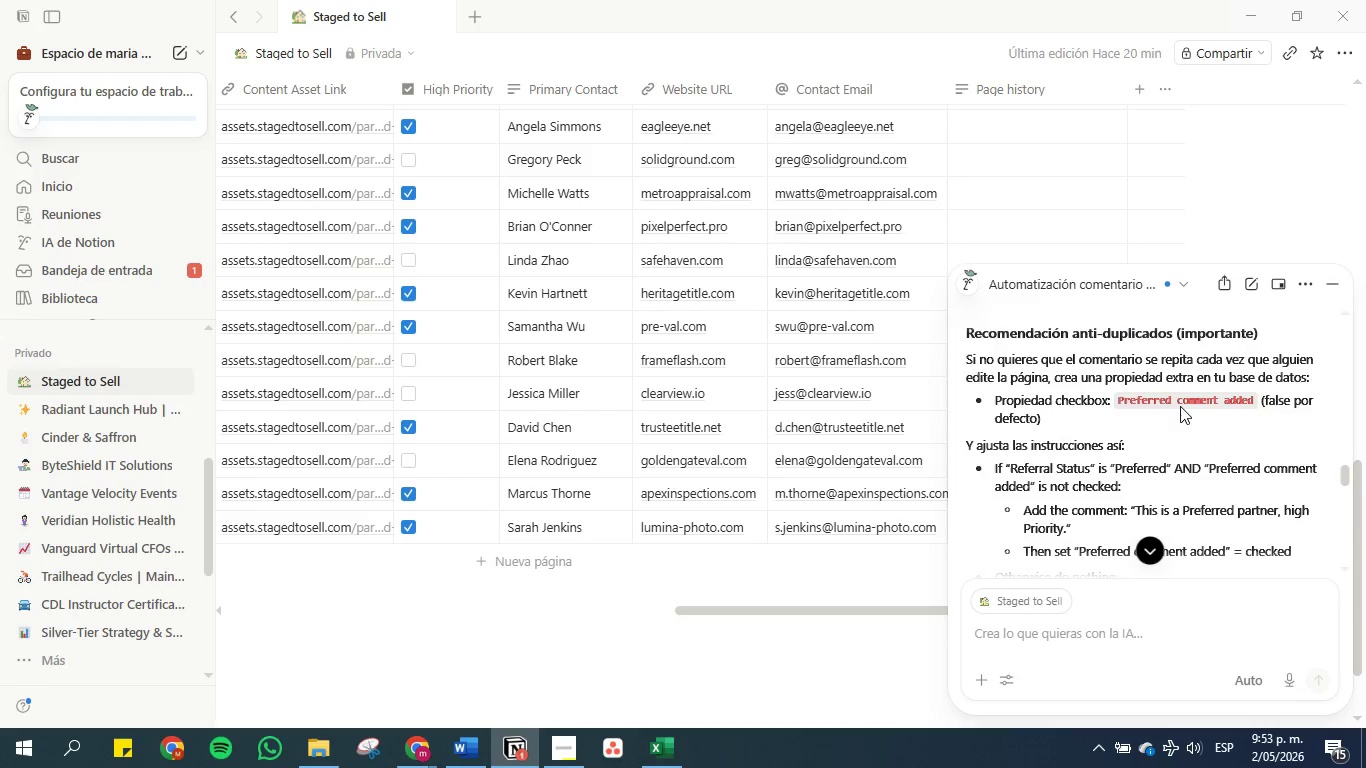 
scroll: coordinate [1180, 406], scroll_direction: none, amount: 0.0
 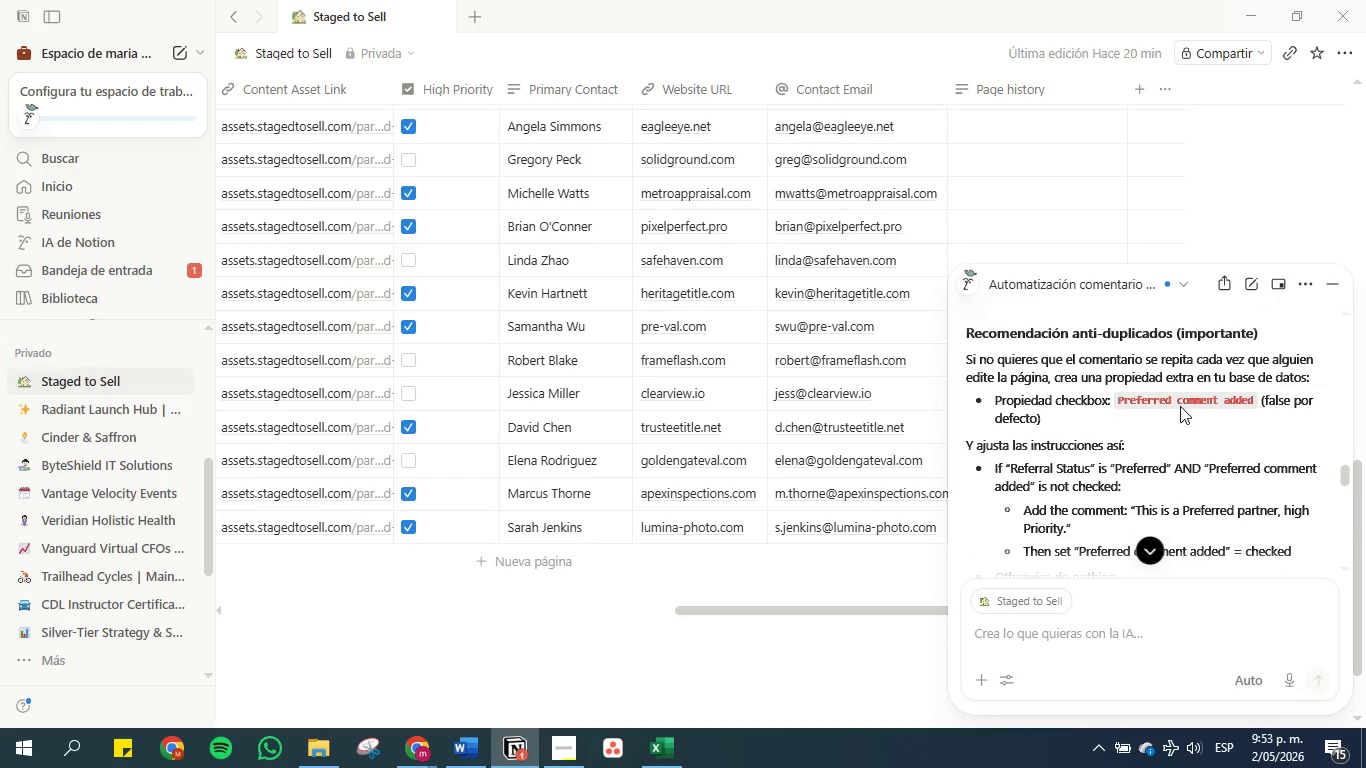 
scroll: coordinate [1180, 406], scroll_direction: up, amount: 3.0
 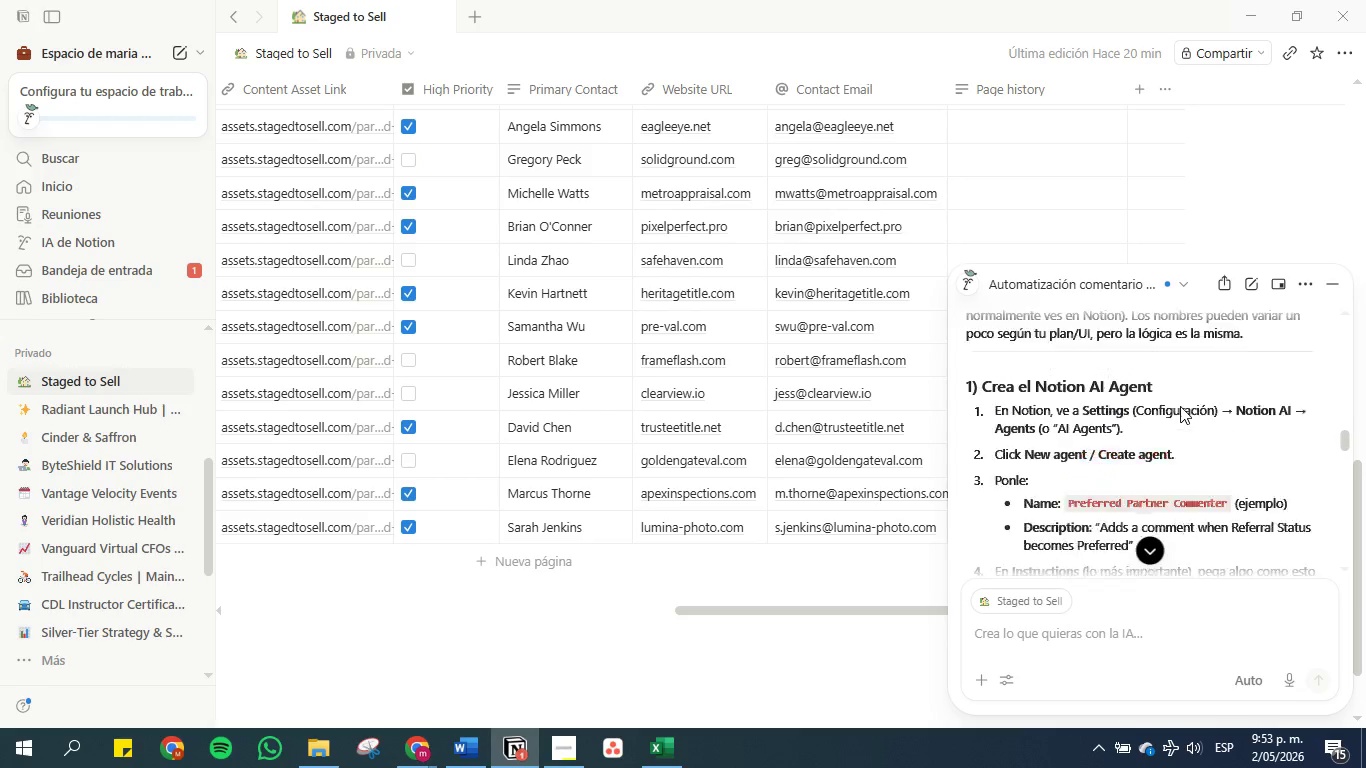 
scroll: coordinate [1063, 420], scroll_direction: down, amount: 3.0
 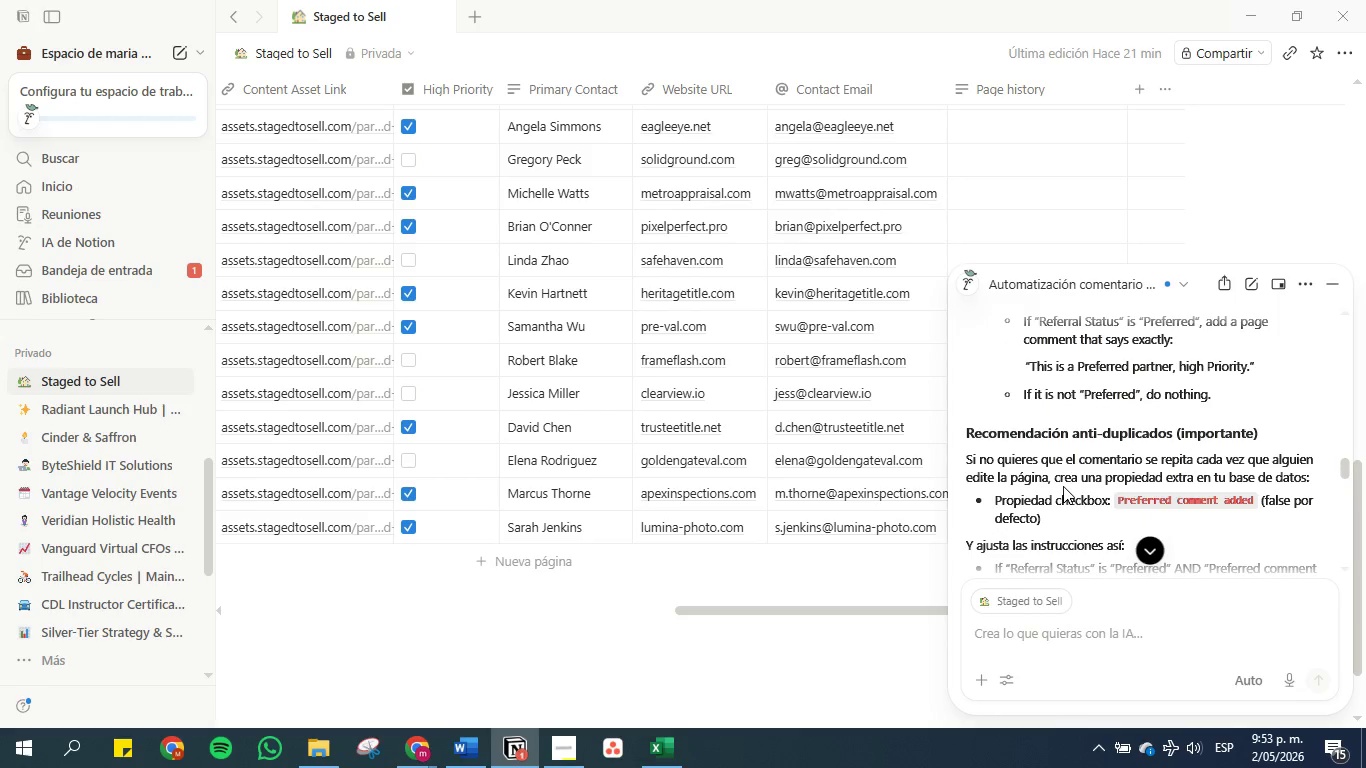 
wait(5.38)
 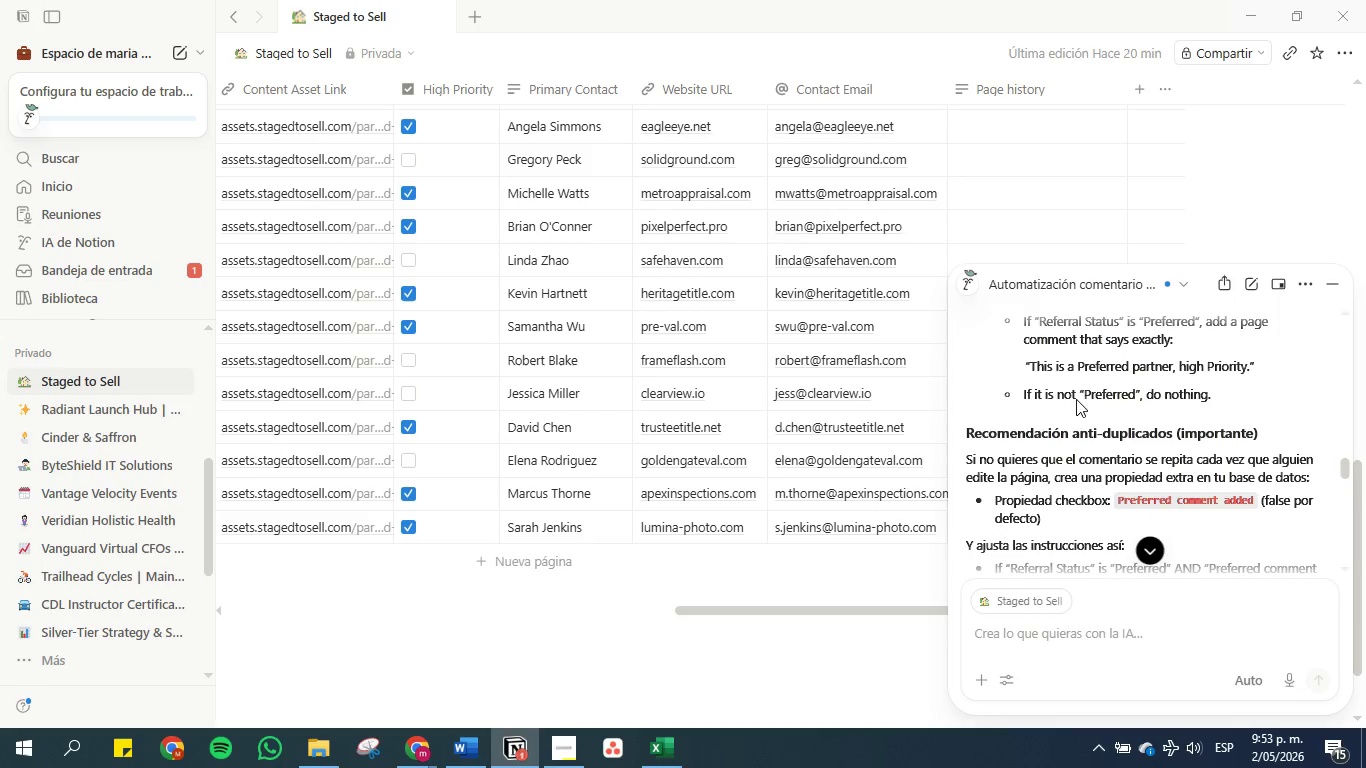 
scroll: coordinate [1020, 456], scroll_direction: up, amount: 7.0
 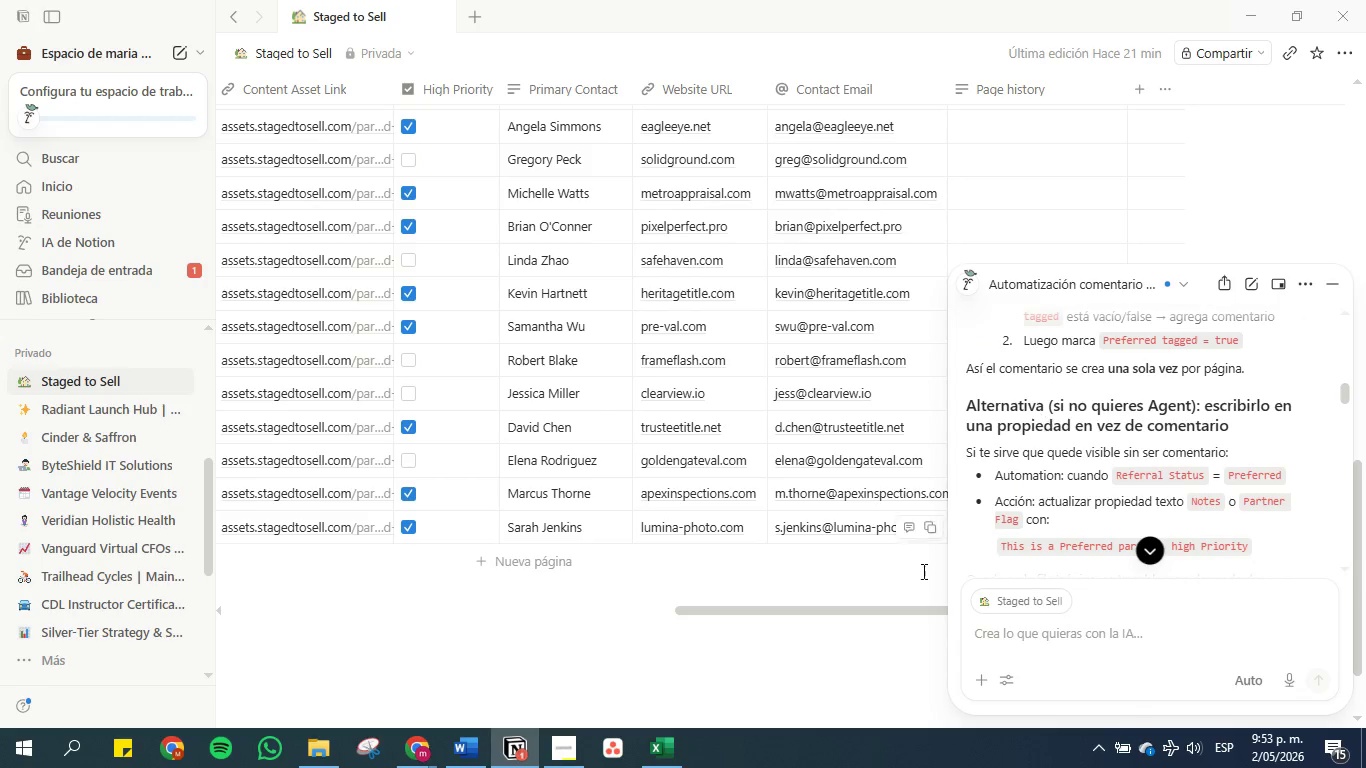 
left_click([862, 641])
 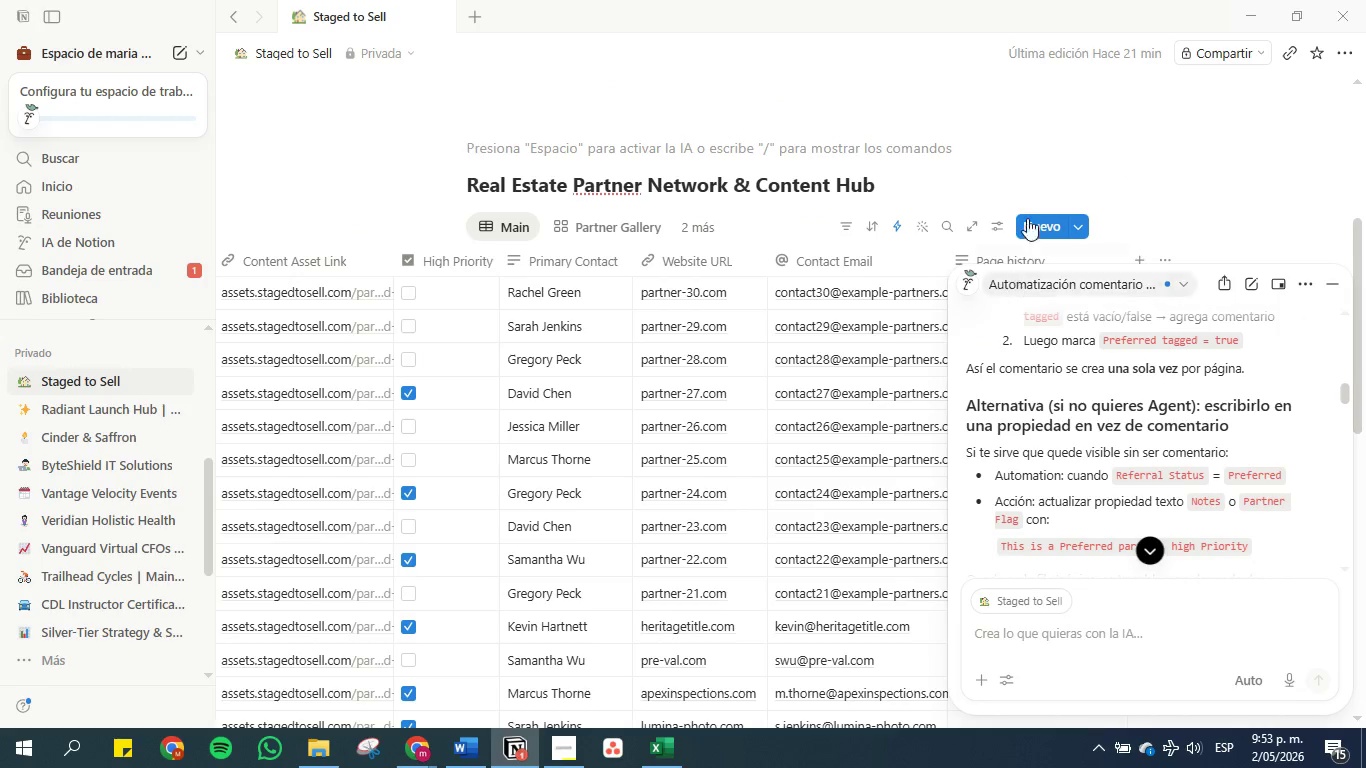 
left_click([1077, 135])
 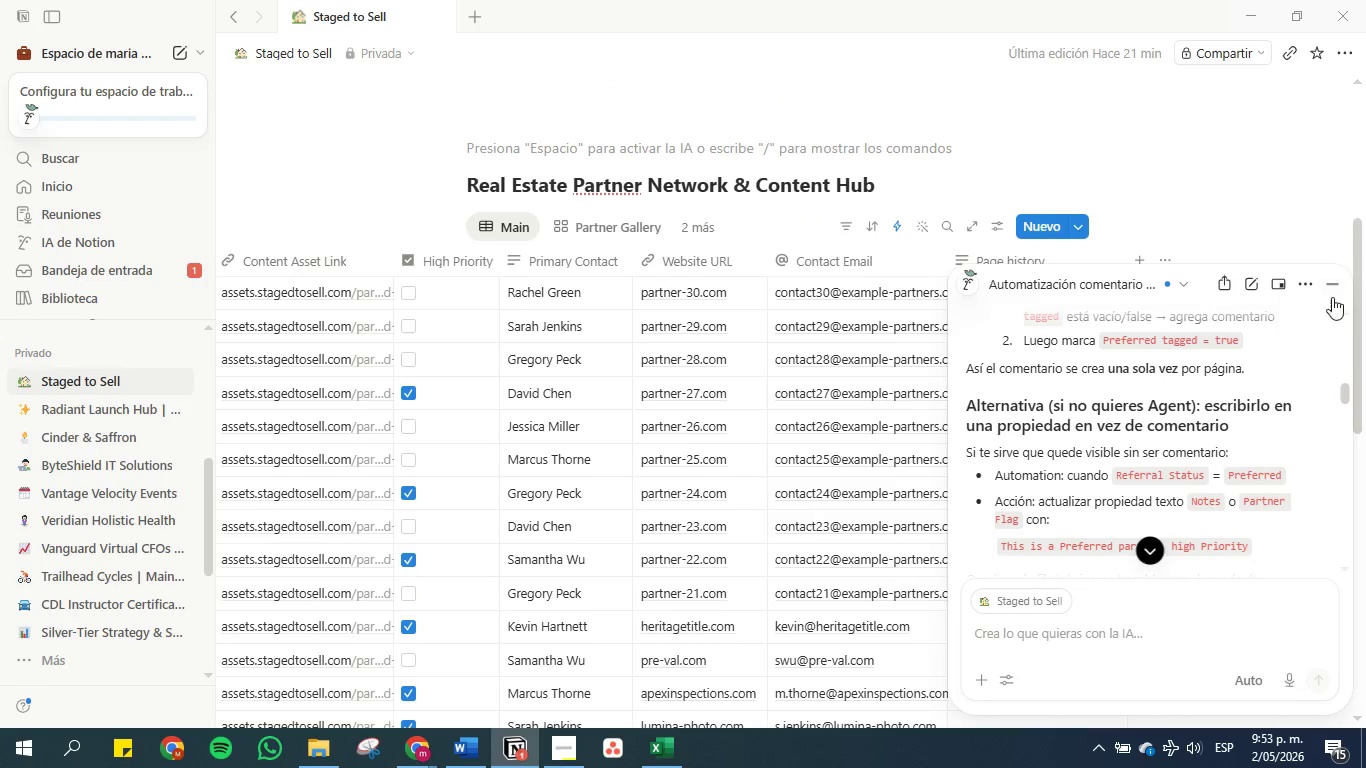 
left_click([1336, 285])
 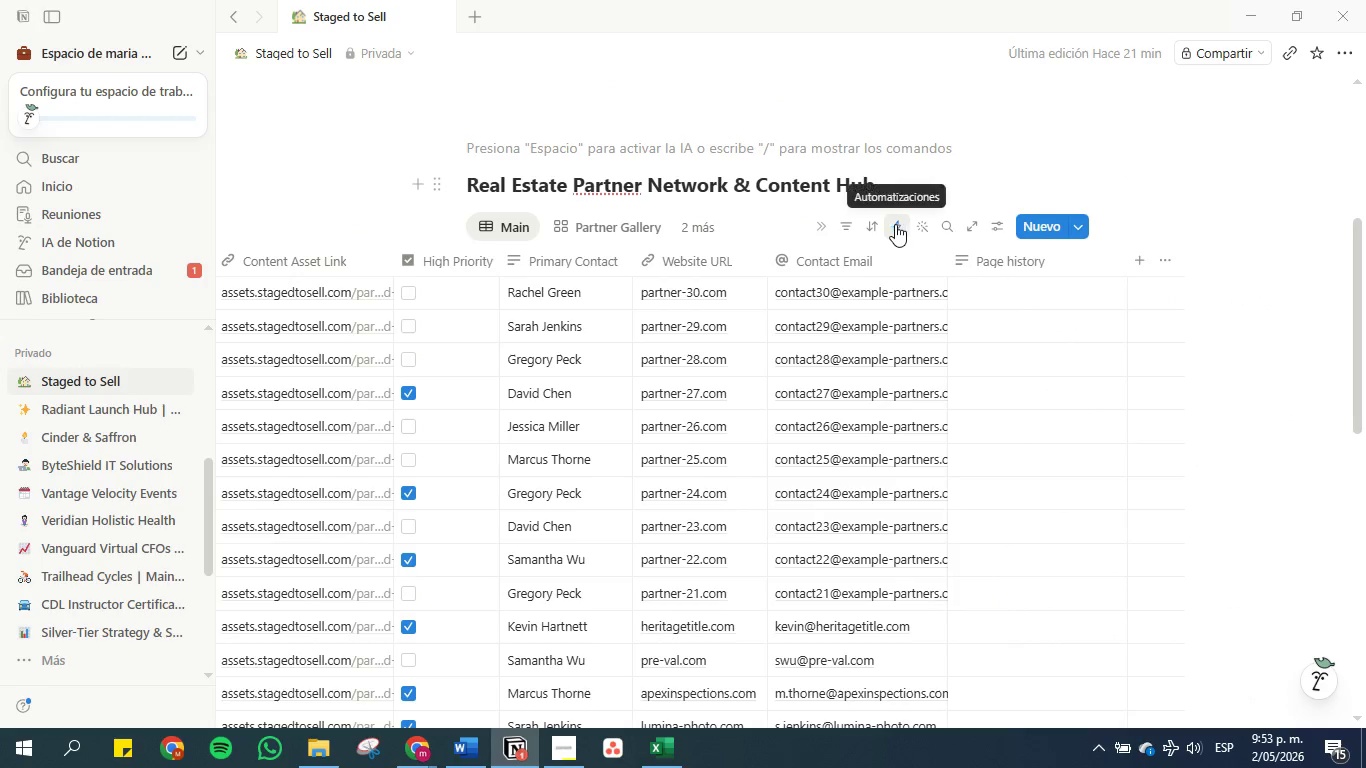 
left_click([895, 224])
 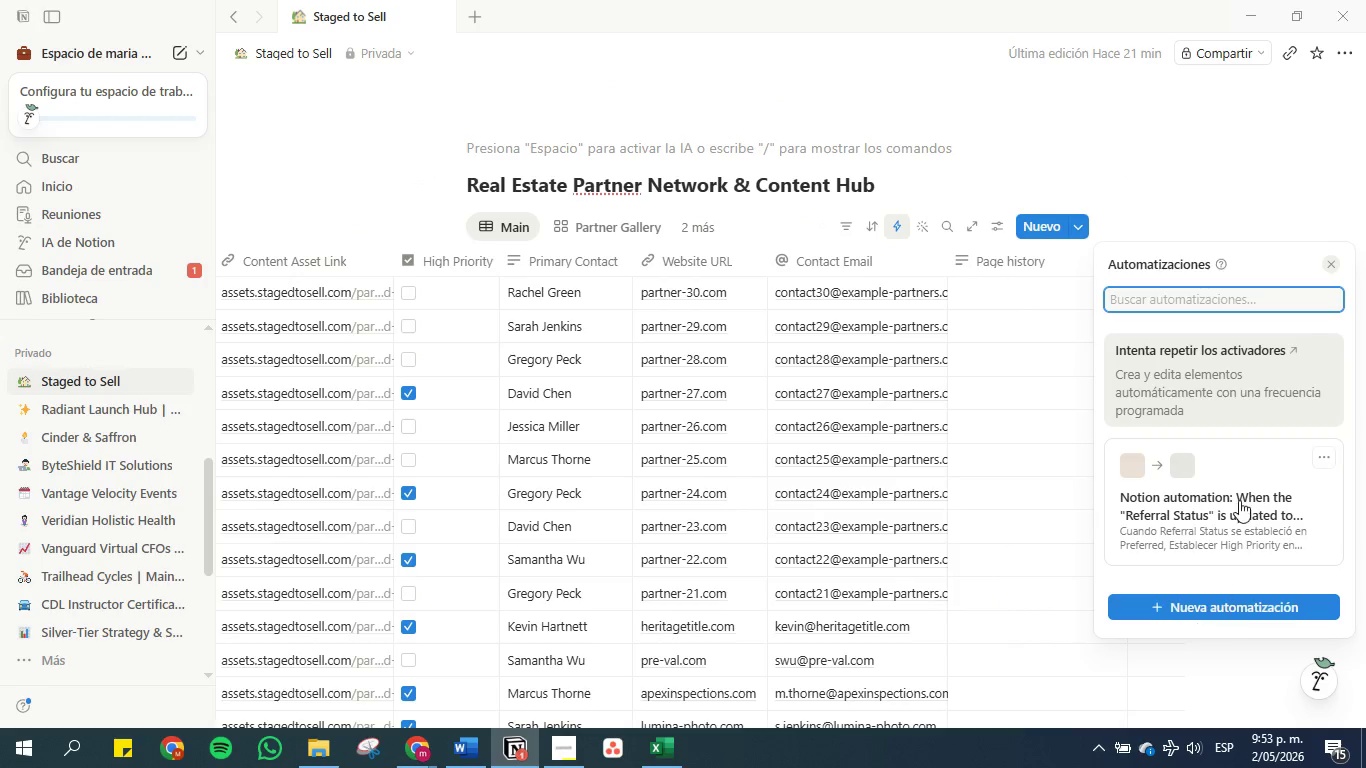 
left_click([1242, 483])
 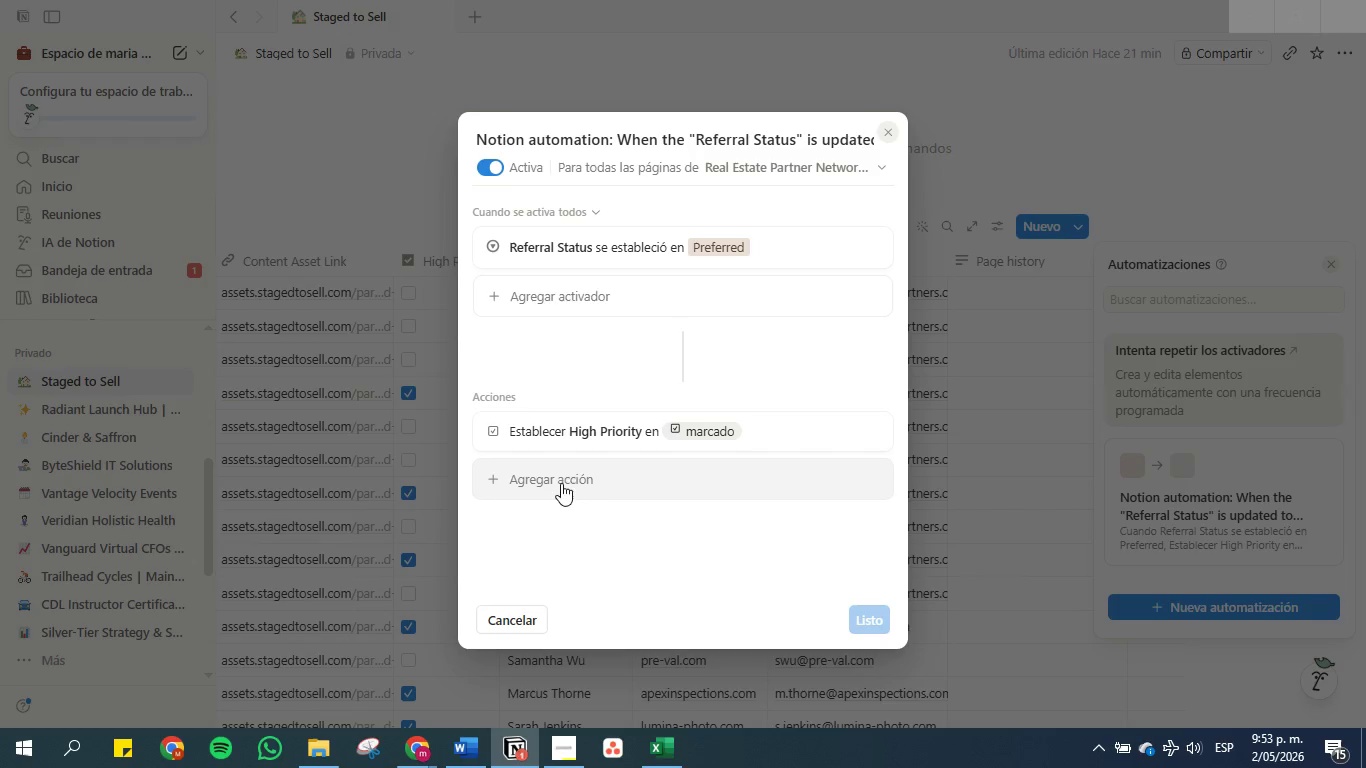 
left_click([559, 479])
 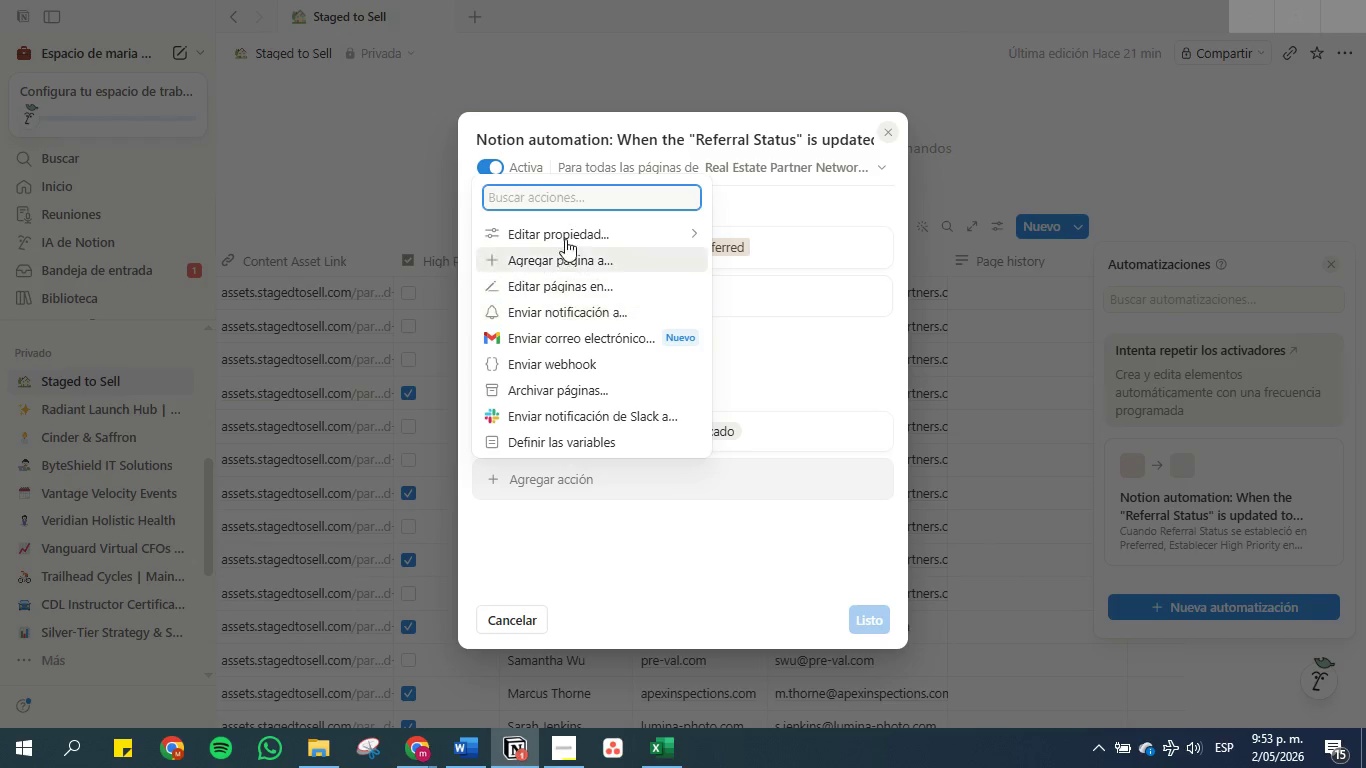 
left_click([566, 228])
 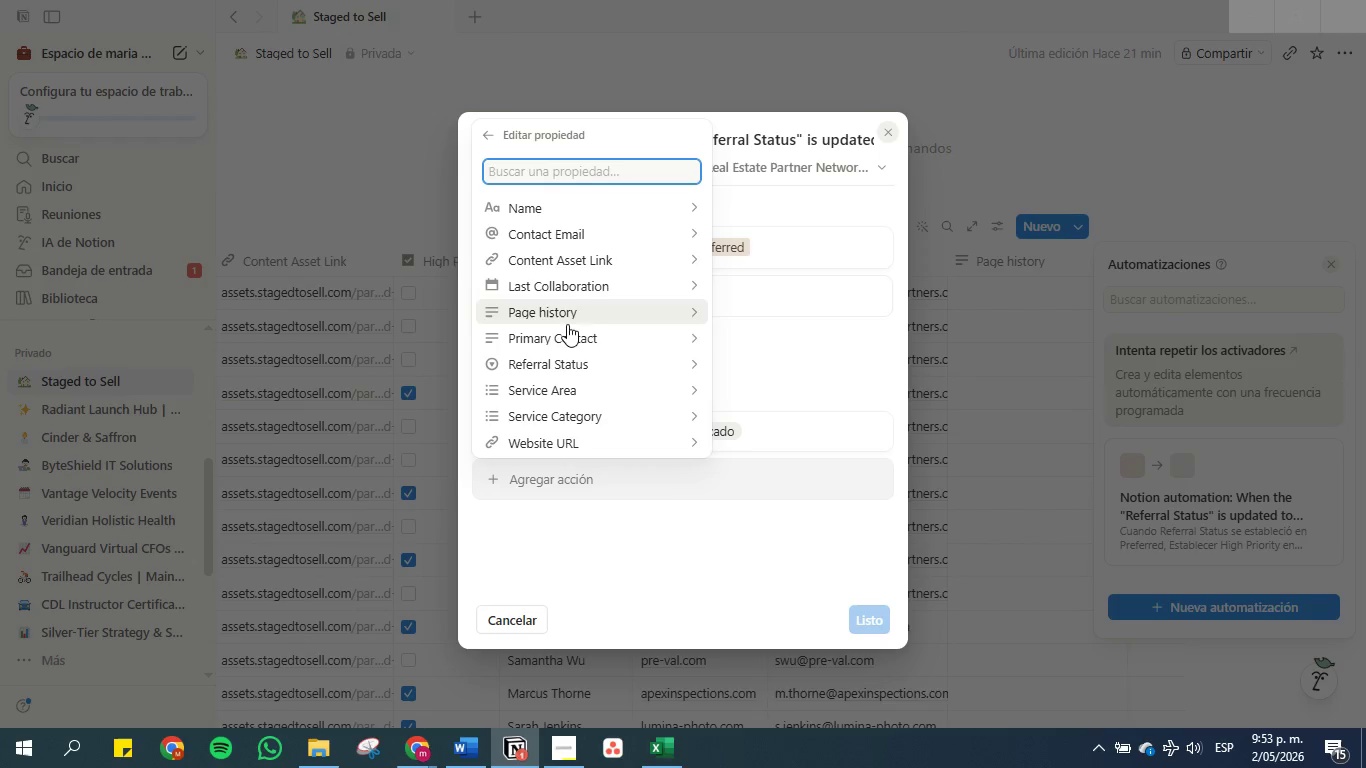 
scroll: coordinate [567, 342], scroll_direction: down, amount: 3.0
 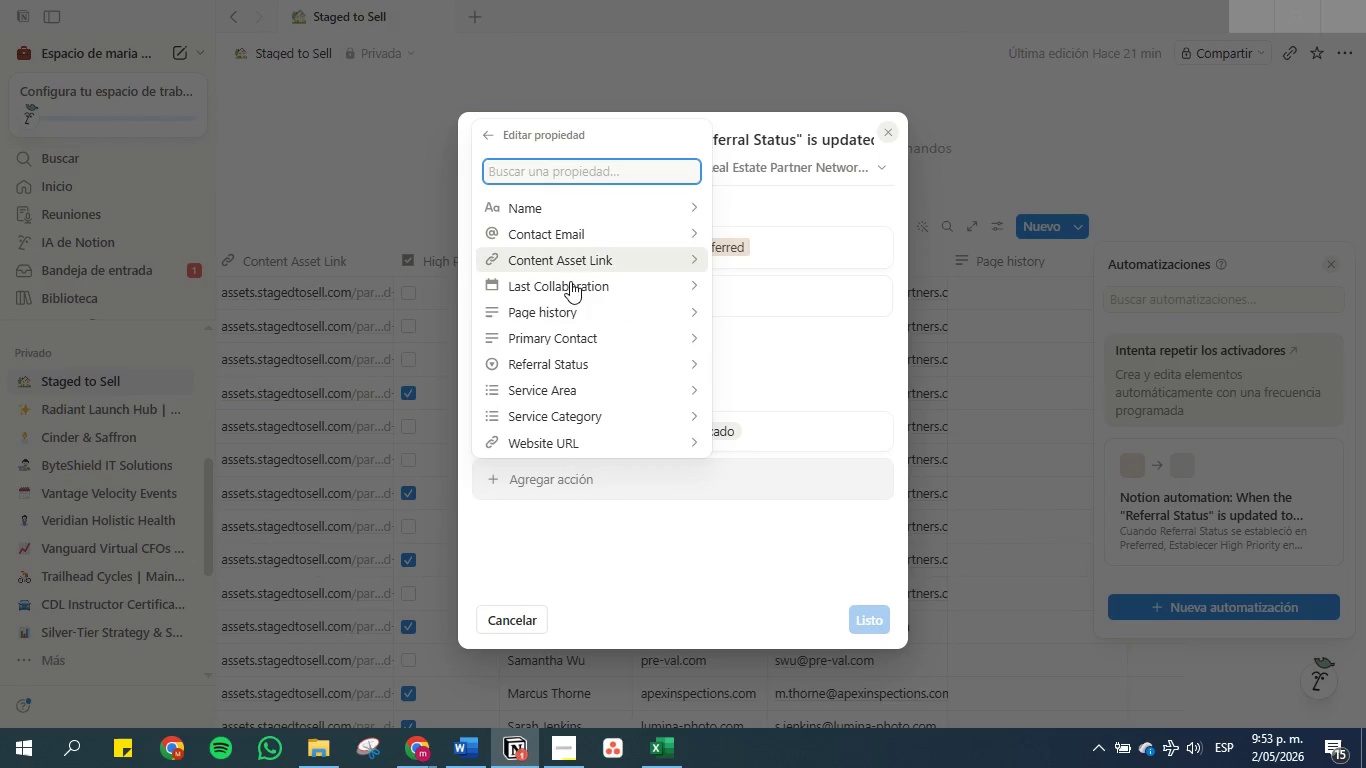 
left_click([569, 302])
 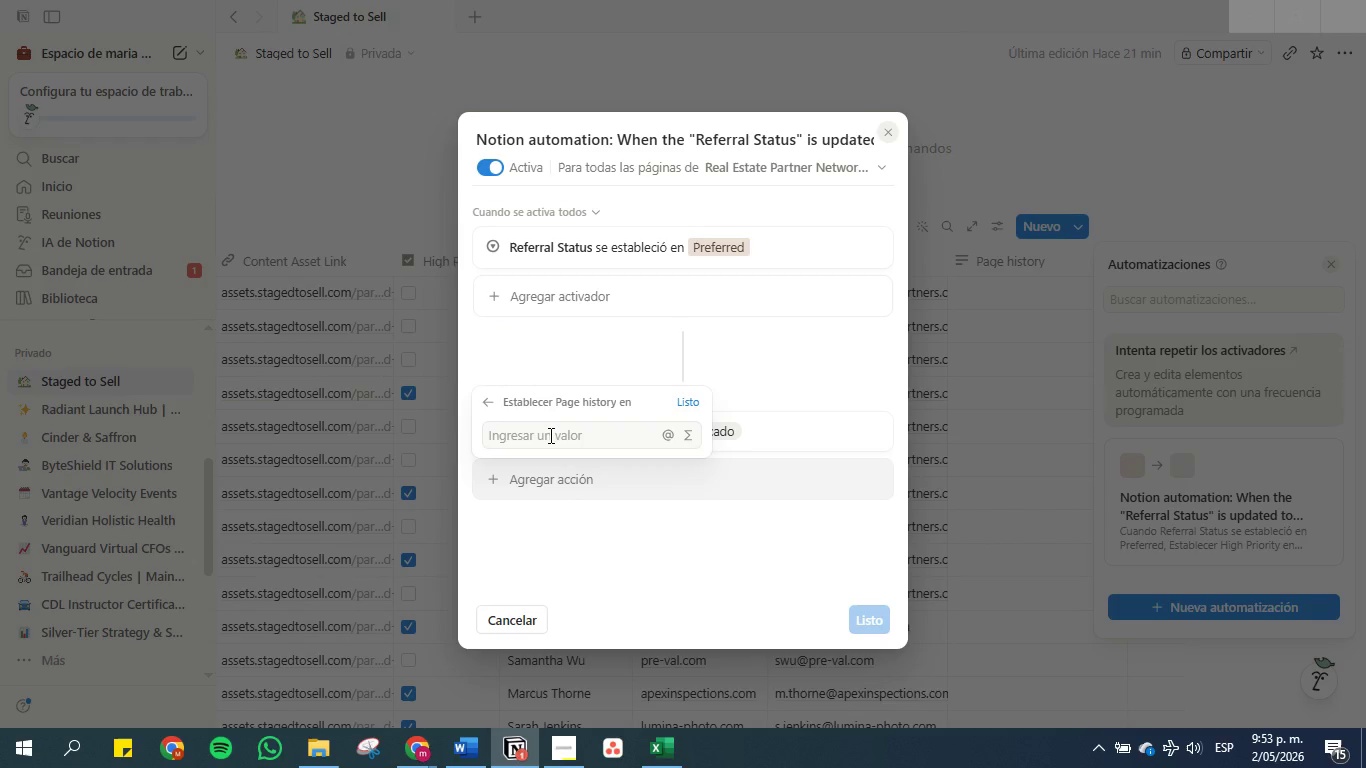 
left_click([549, 435])
 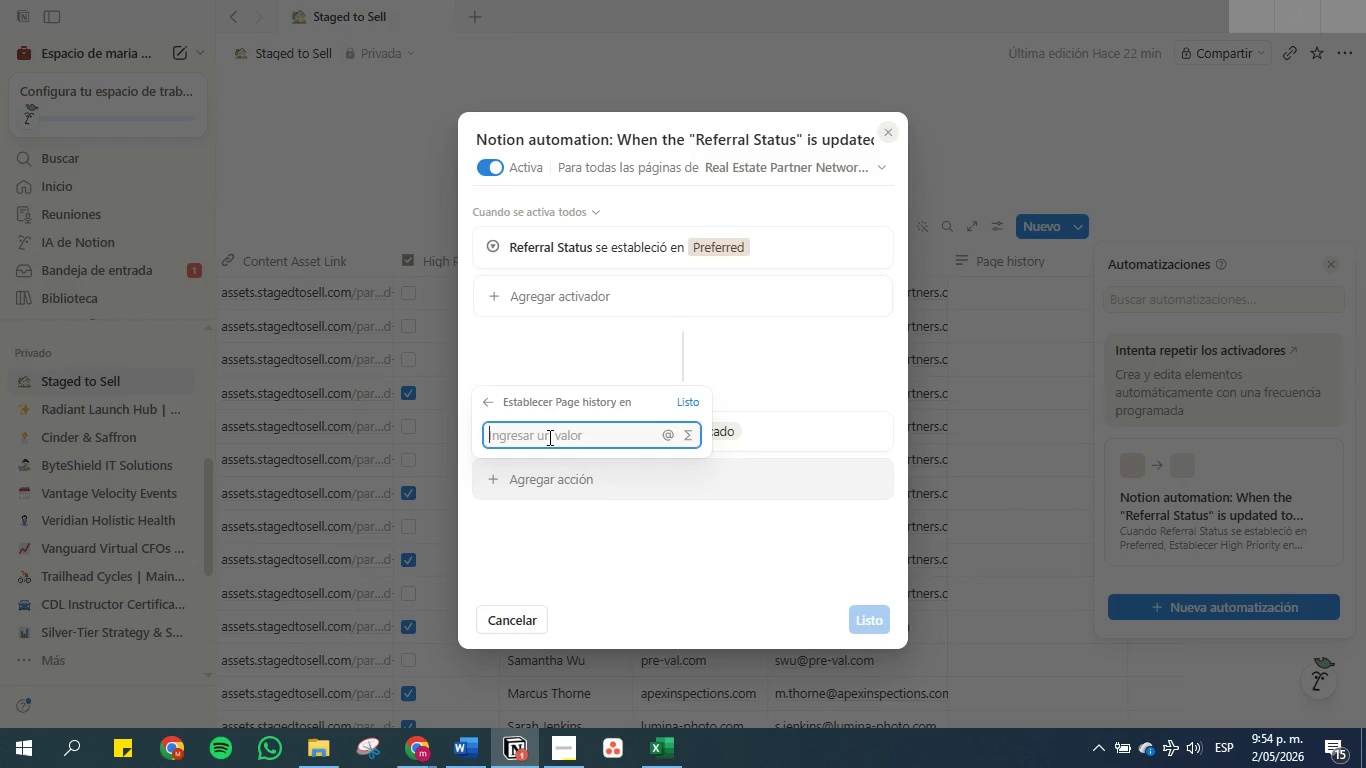 
wait(71.01)
 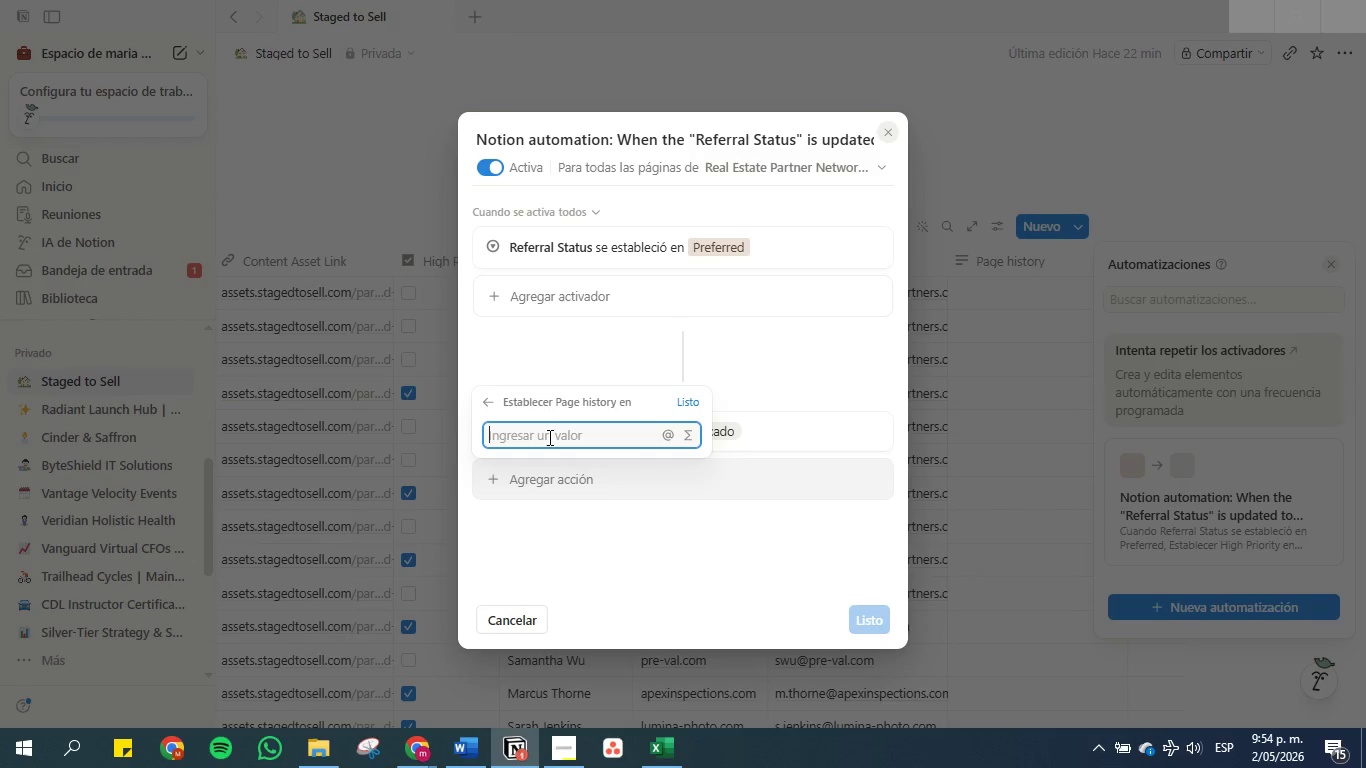 
type(This is a Preferred)
 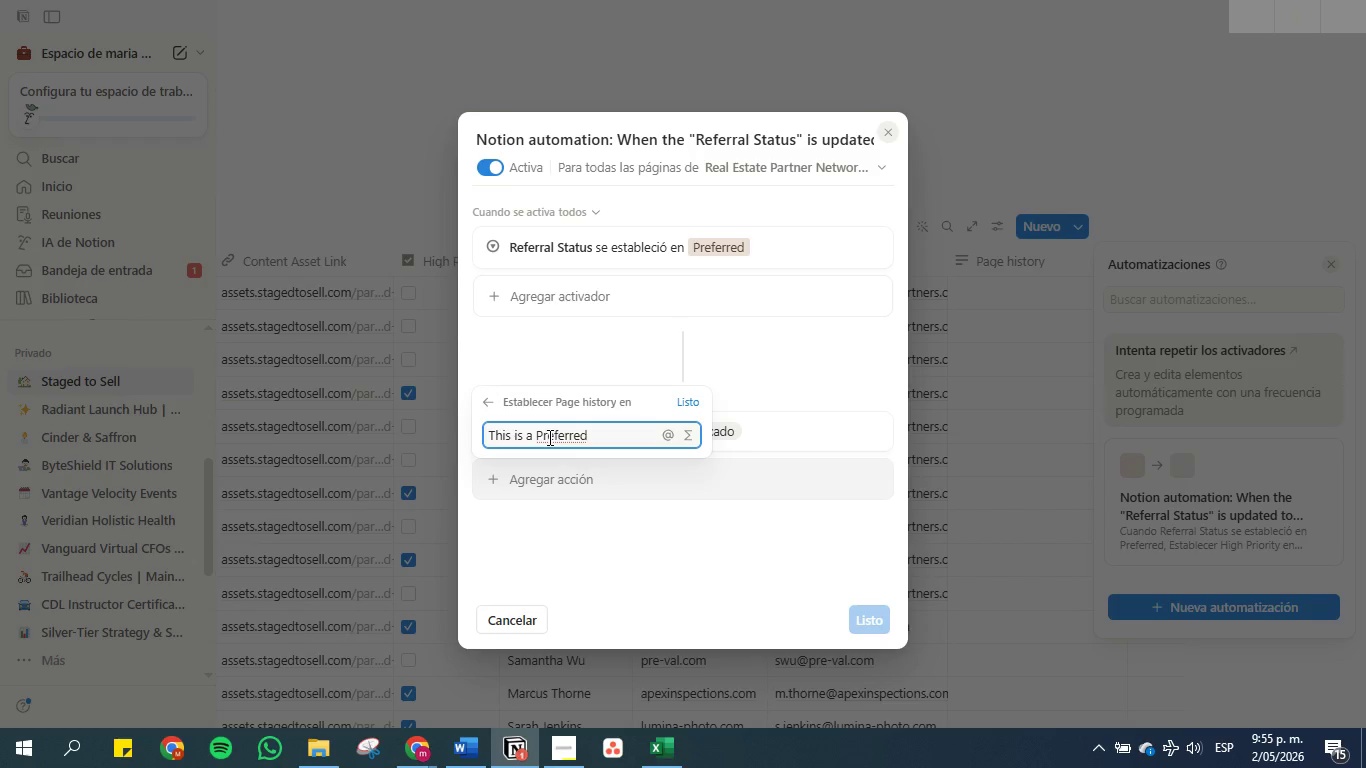 
wait(5.39)
 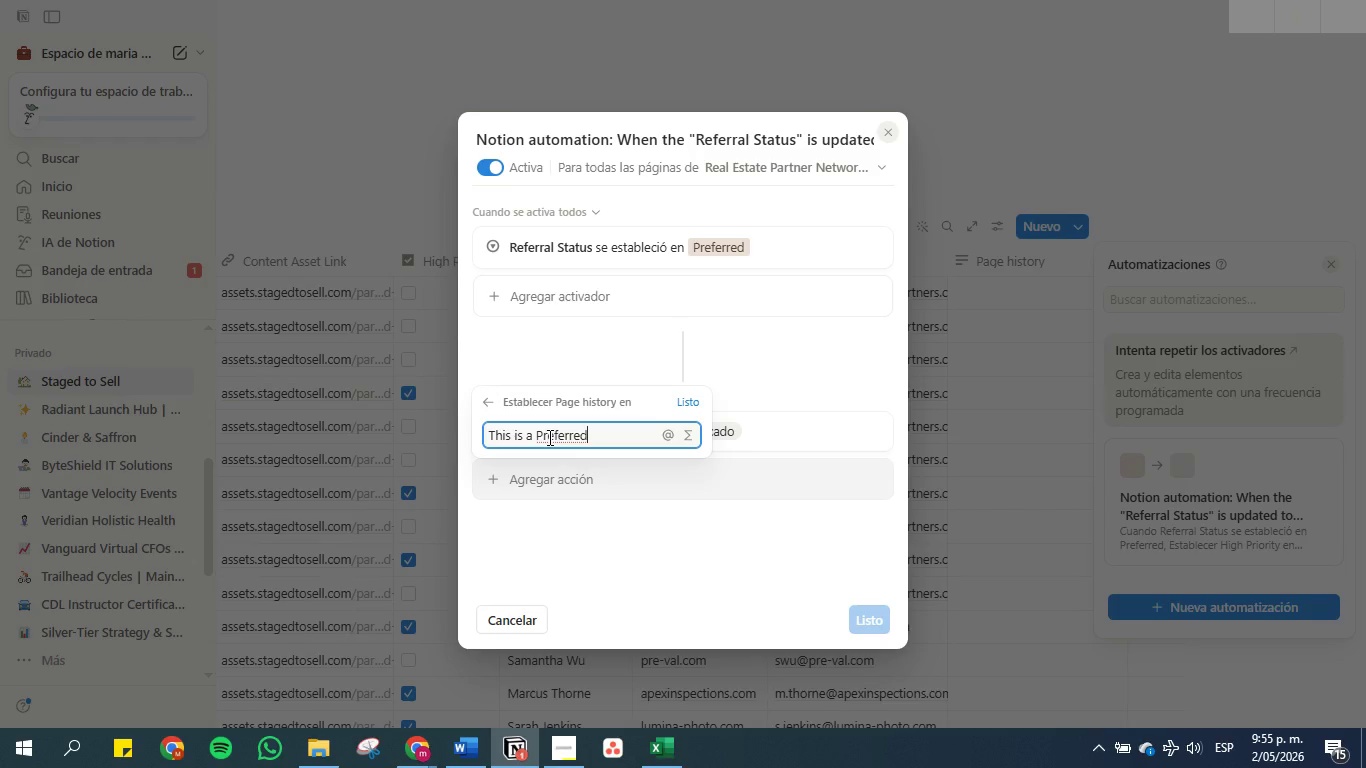 
type(, hijh)
key(Backspace)
key(Backspace)
type(gh Pro)
key(Backspace)
type(iry)
key(Backspace)
key(Backspace)
type(oriry )
 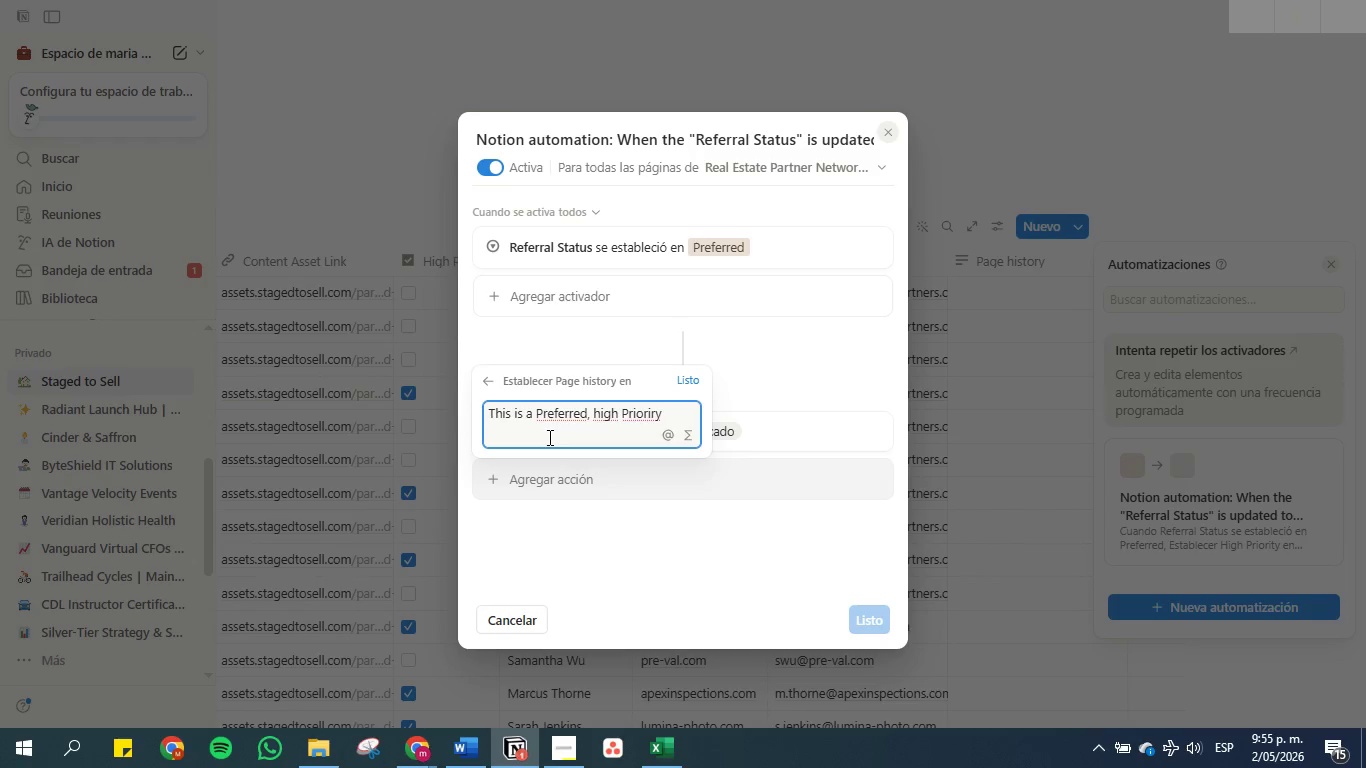 
type(Par)
key(Backspace)
key(Backspace)
key(Backspace)
 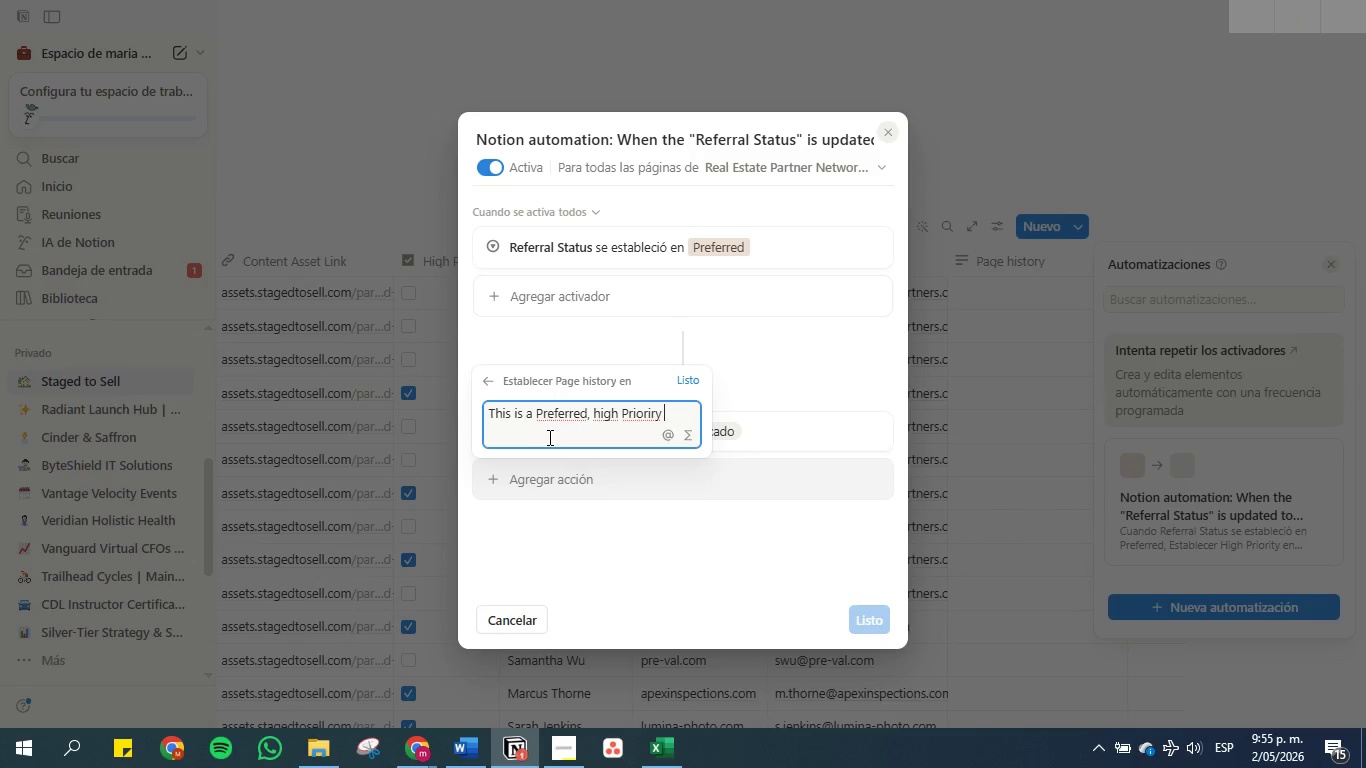 
left_click([599, 414])
 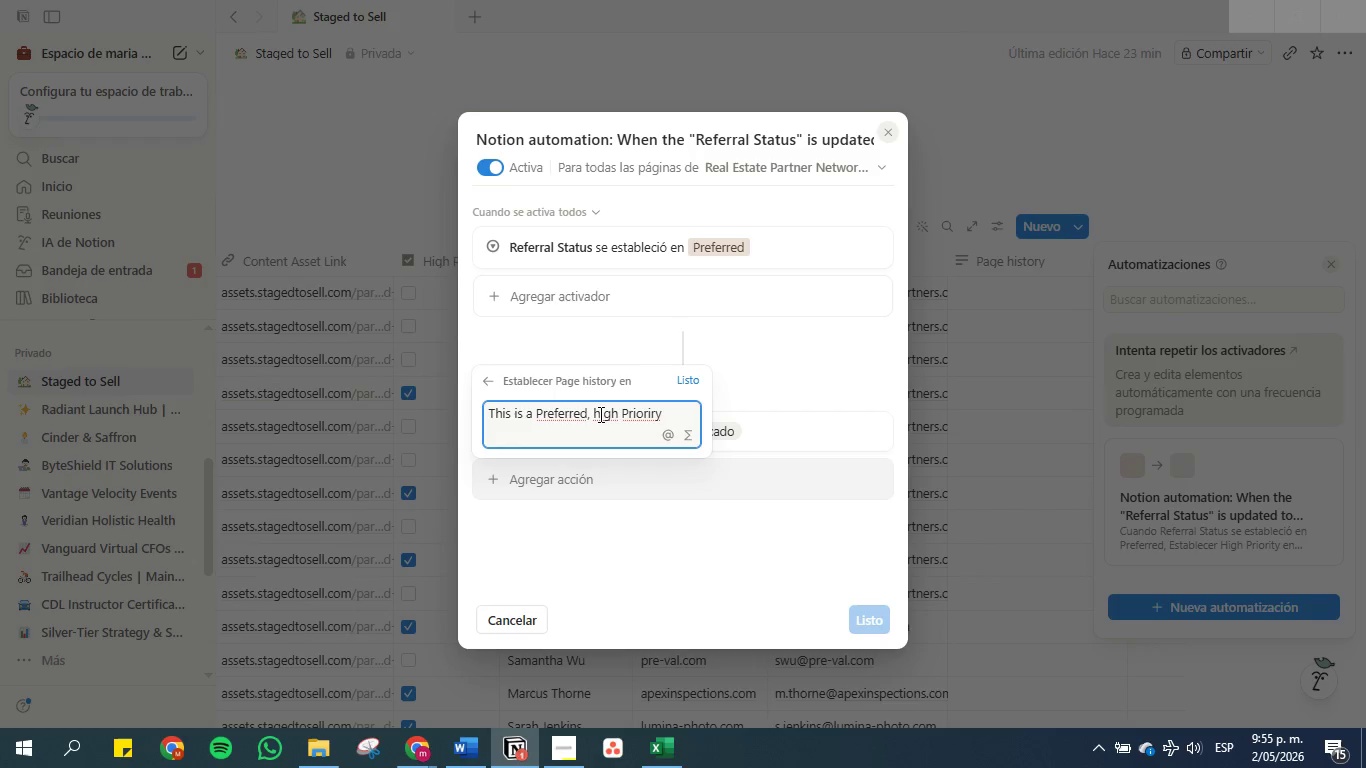 
key(Backspace)
 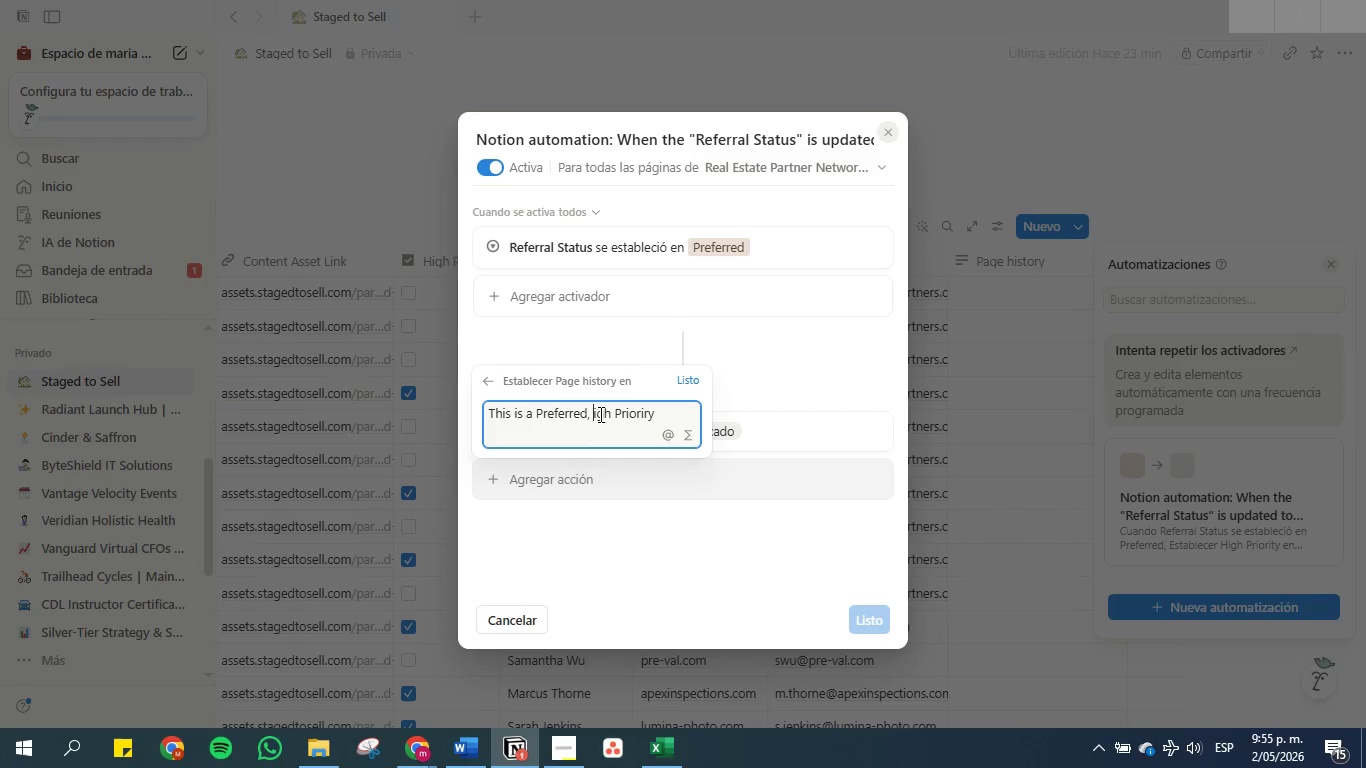 
key(CapsLock)
 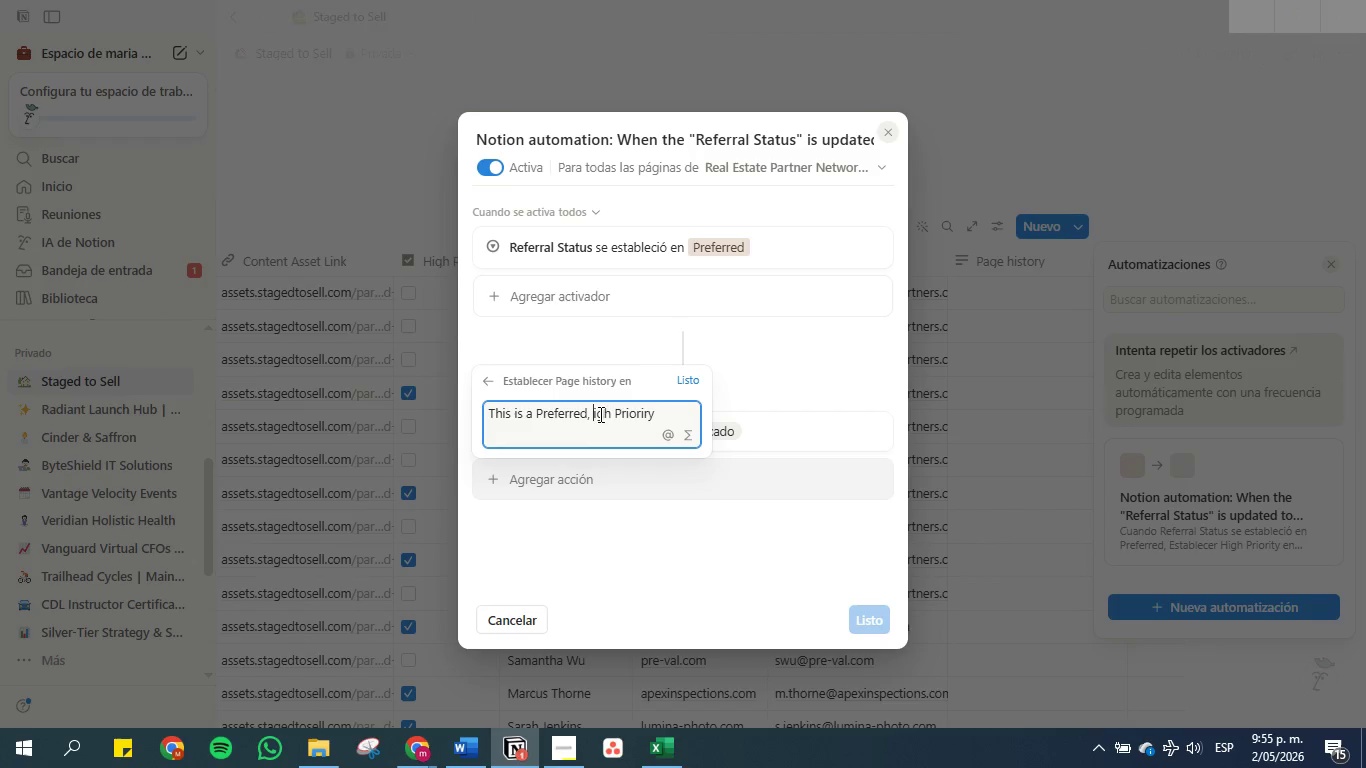 
key(H)
 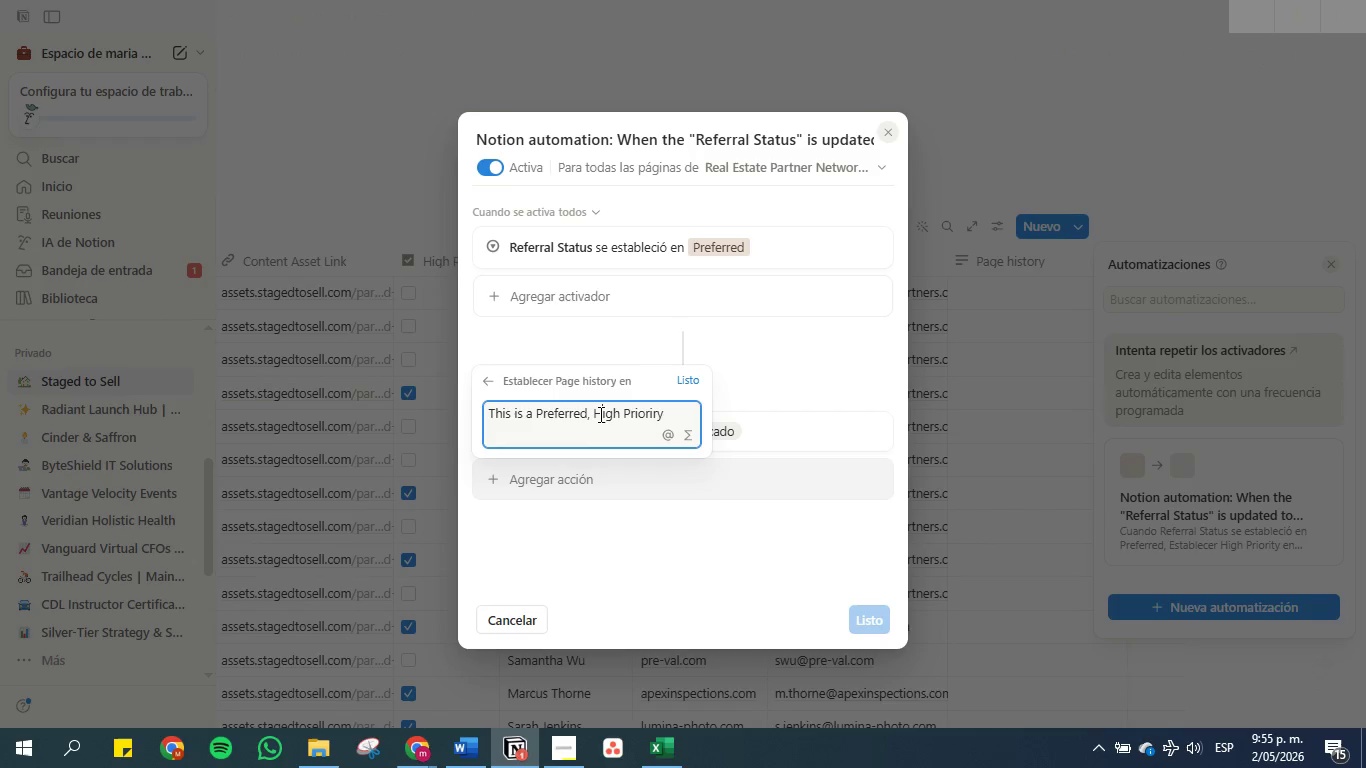 
key(CapsLock)
 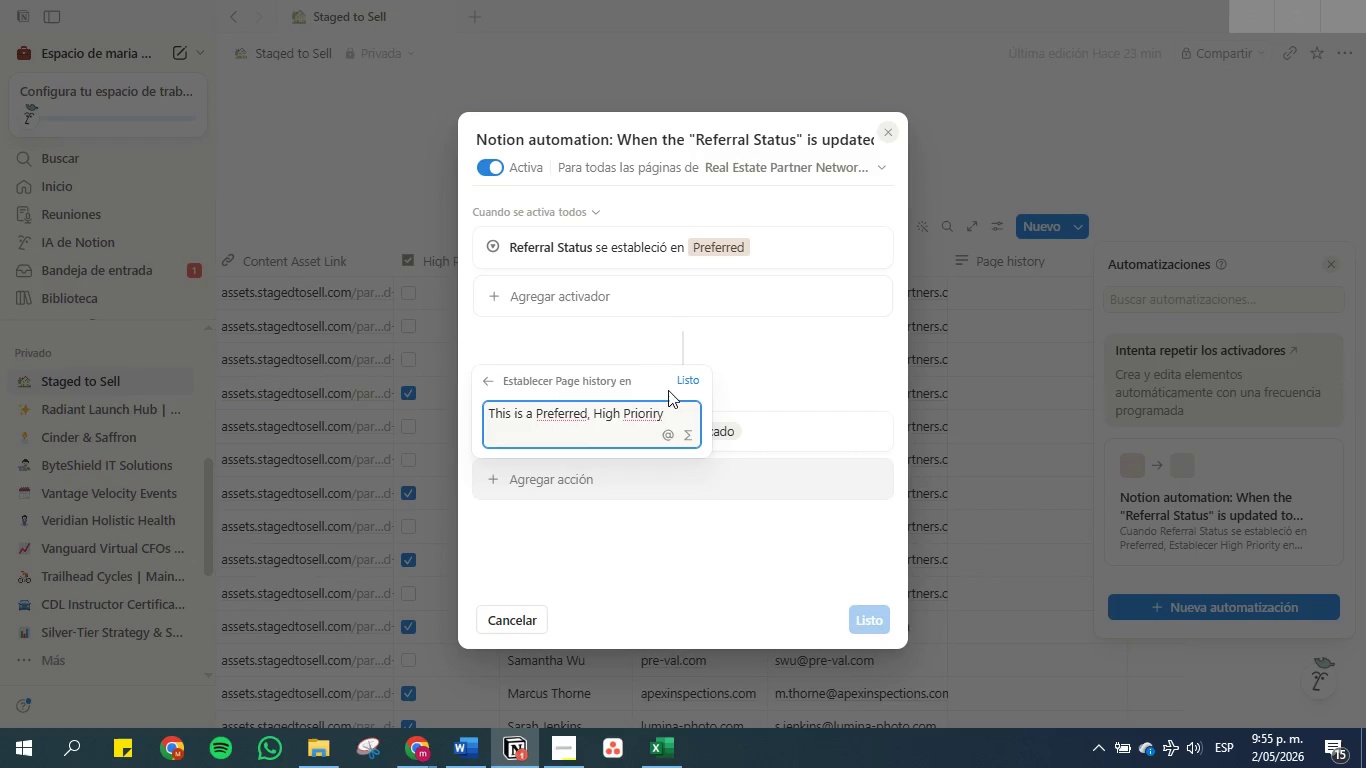 
left_click([667, 408])
 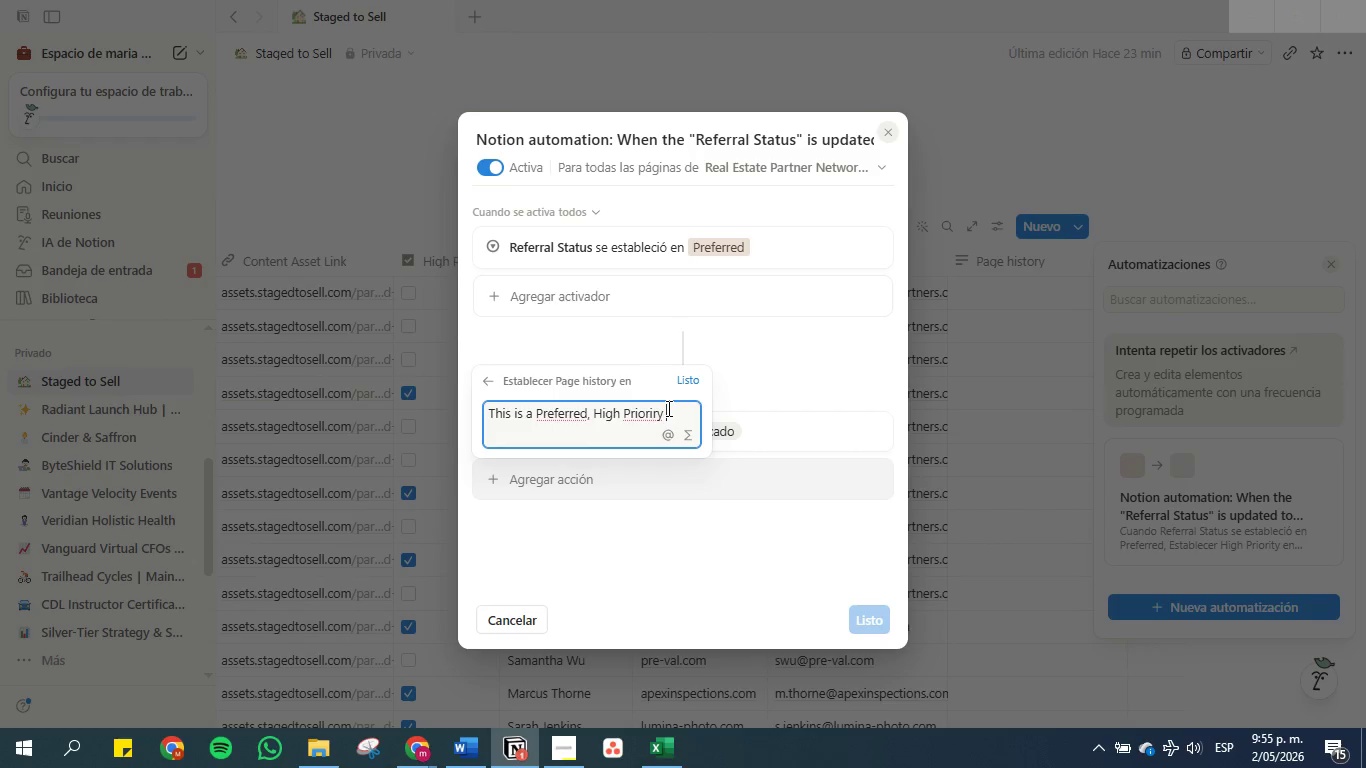 
type( Parthner )
 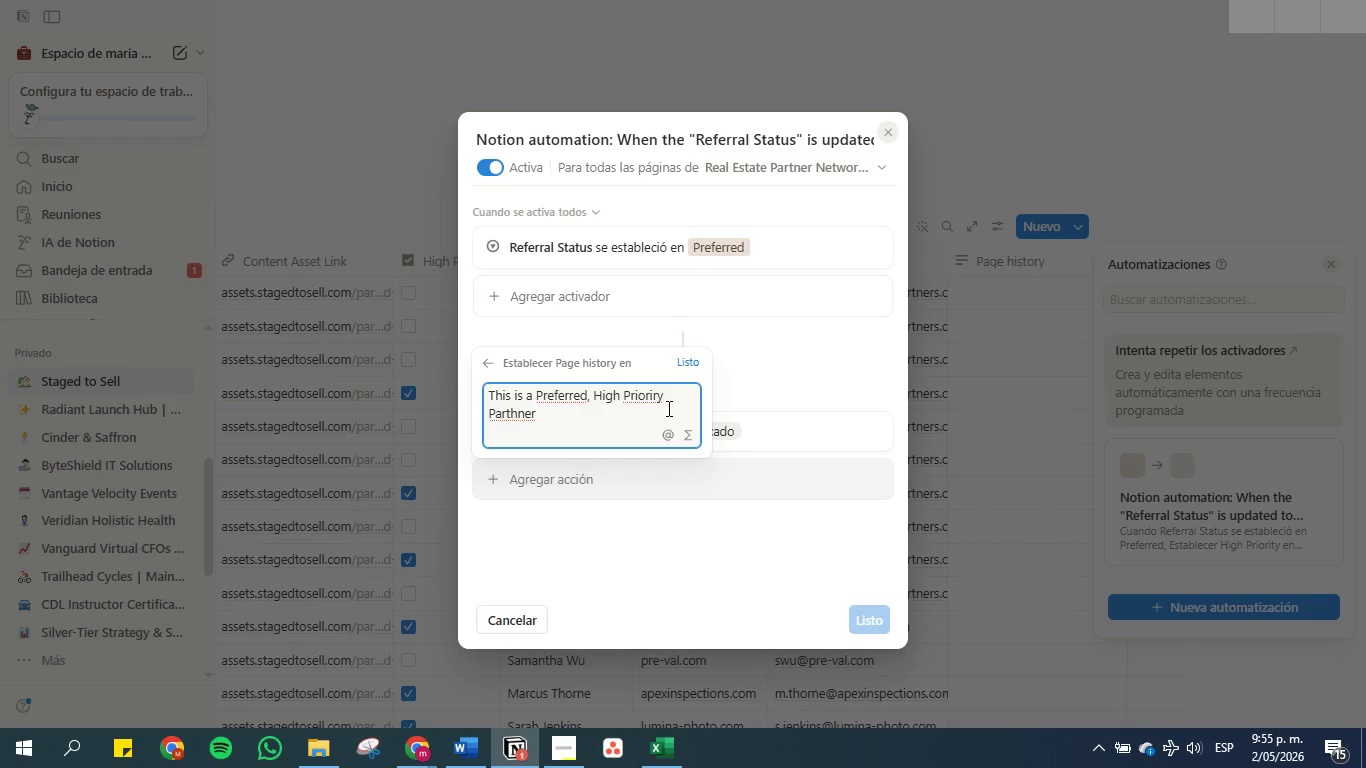 
wait(6.52)
 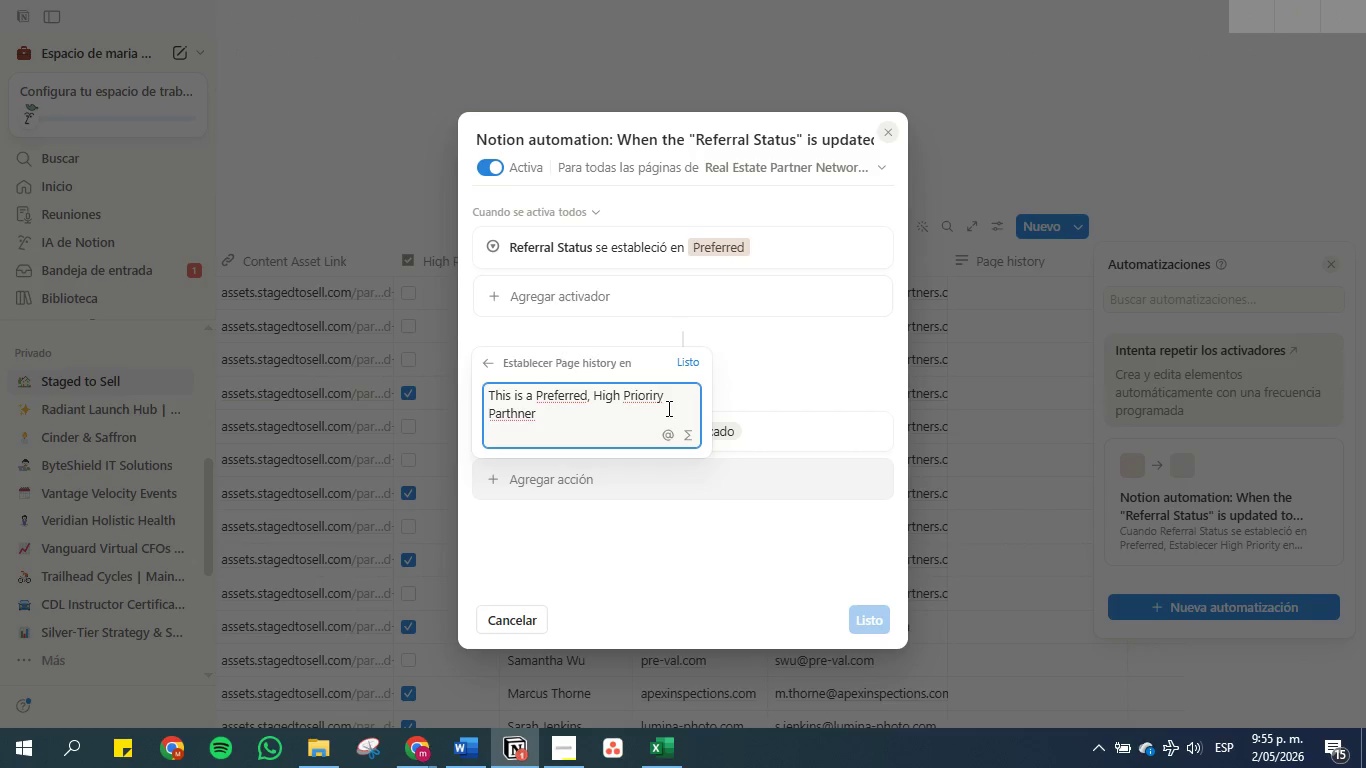 
key(Backspace)
 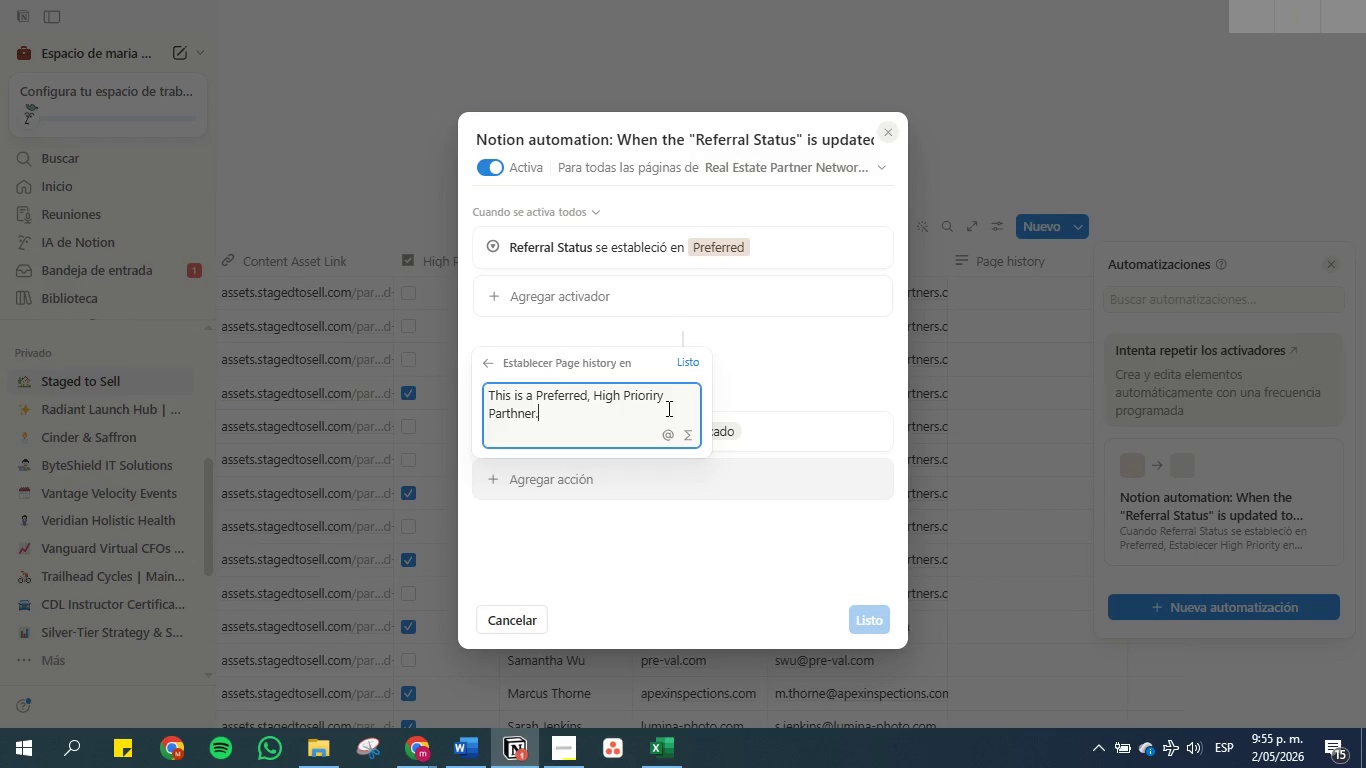 
key(Period)
 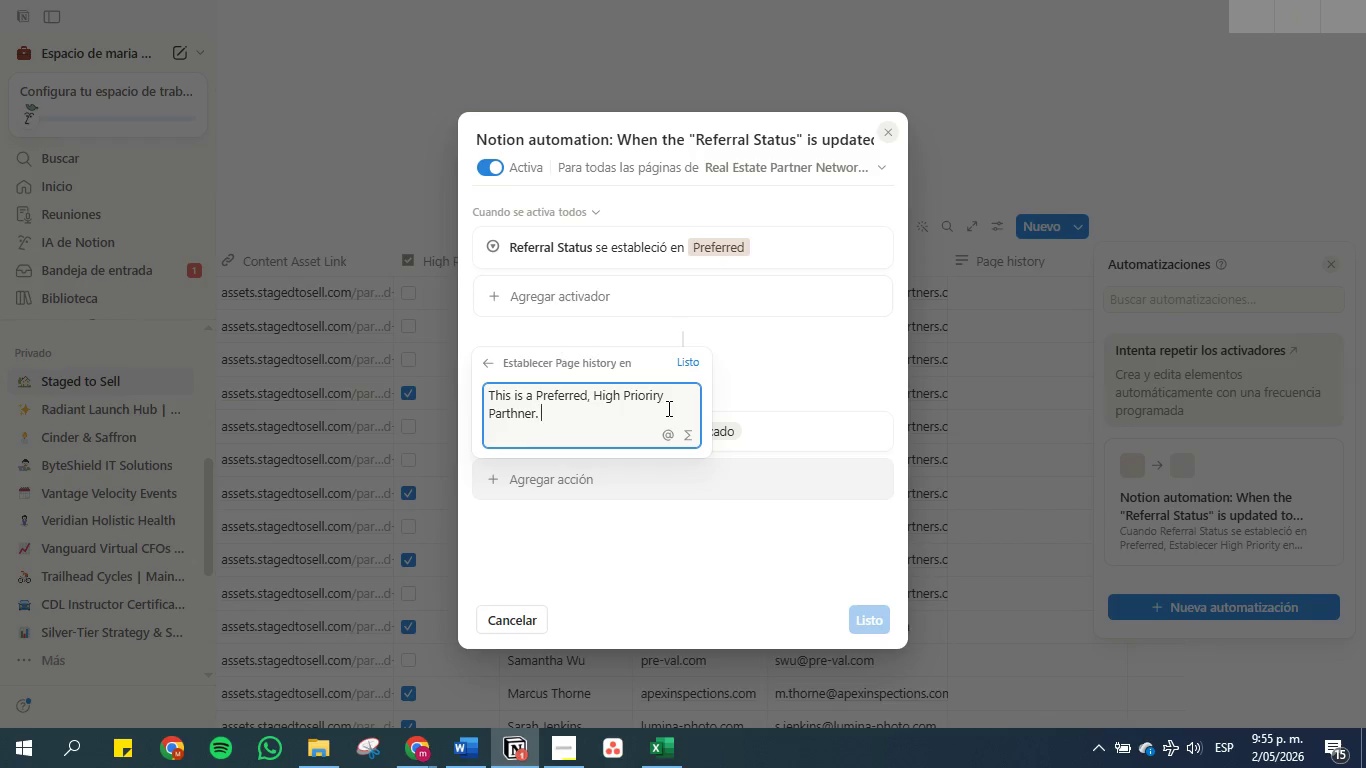 
key(Space)
 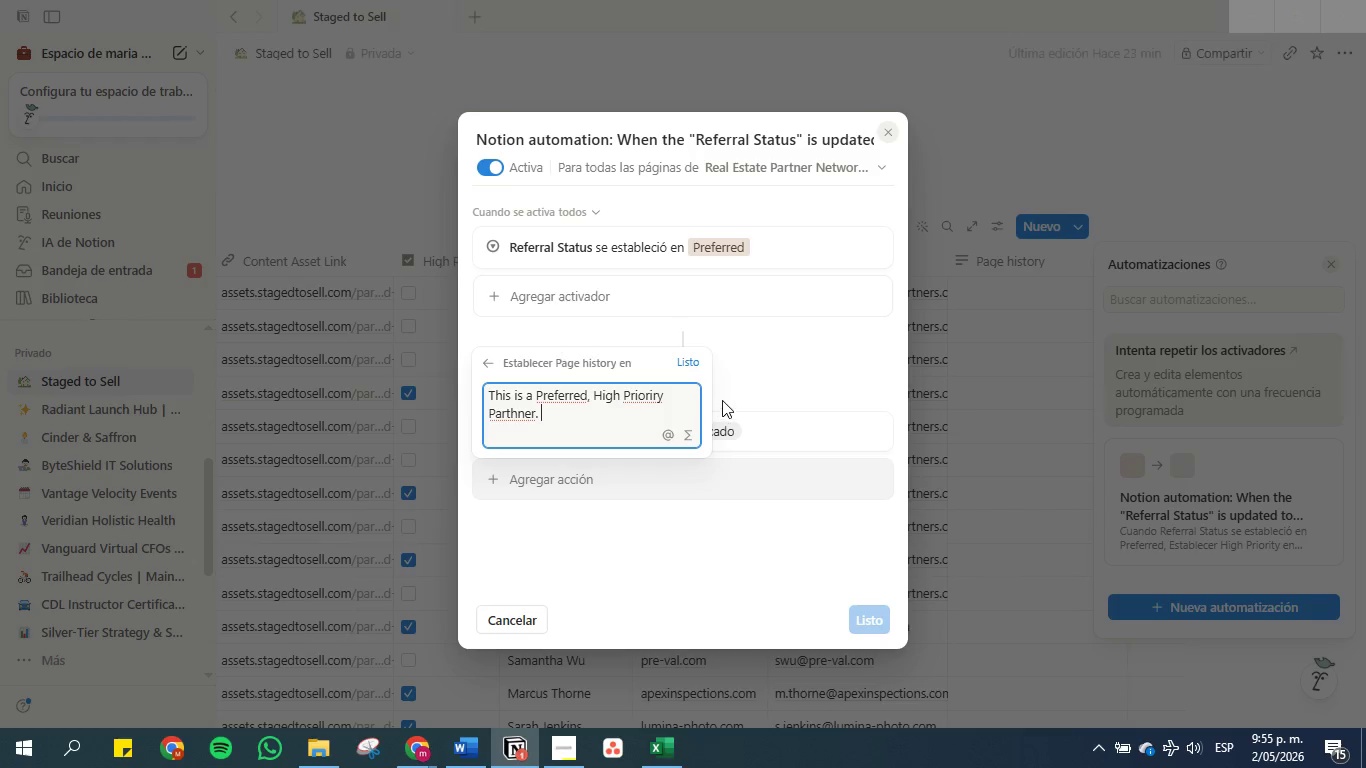 
left_click([742, 389])
 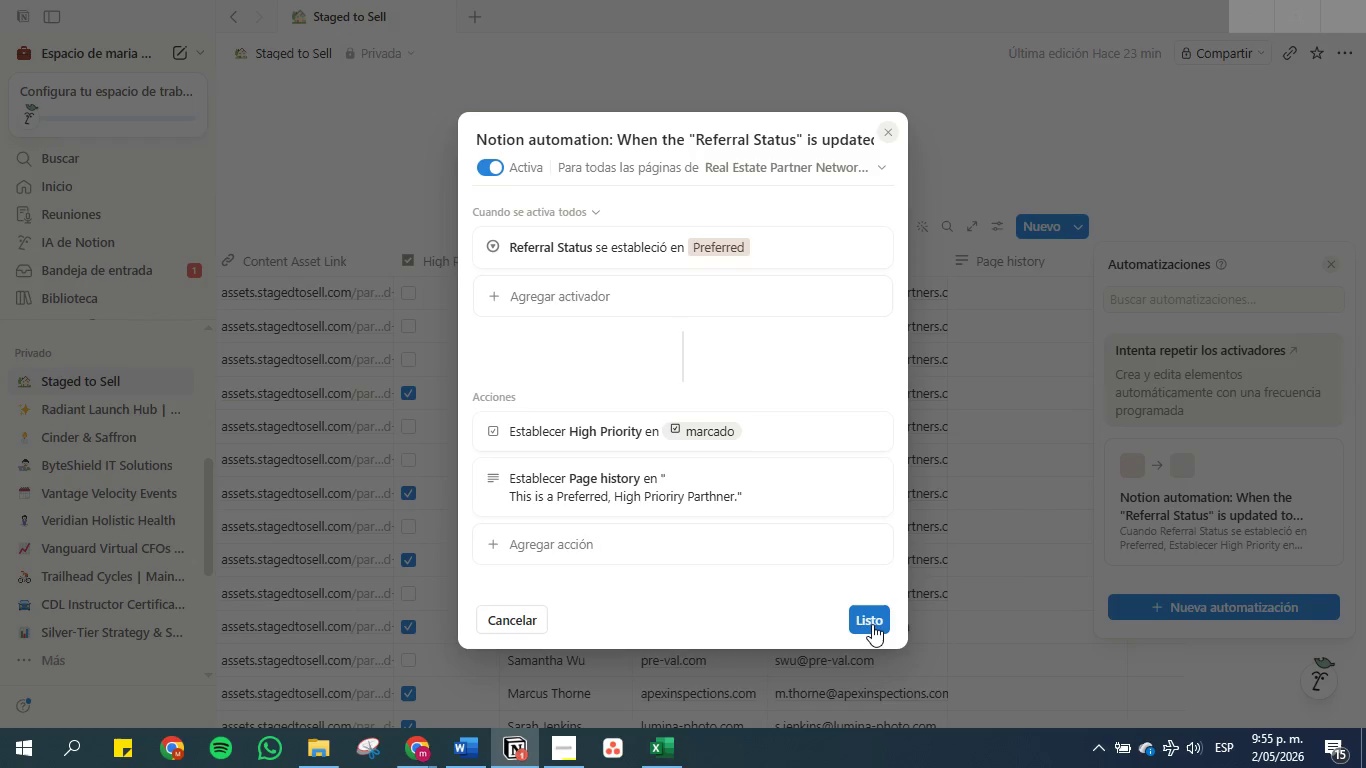 
left_click([870, 623])
 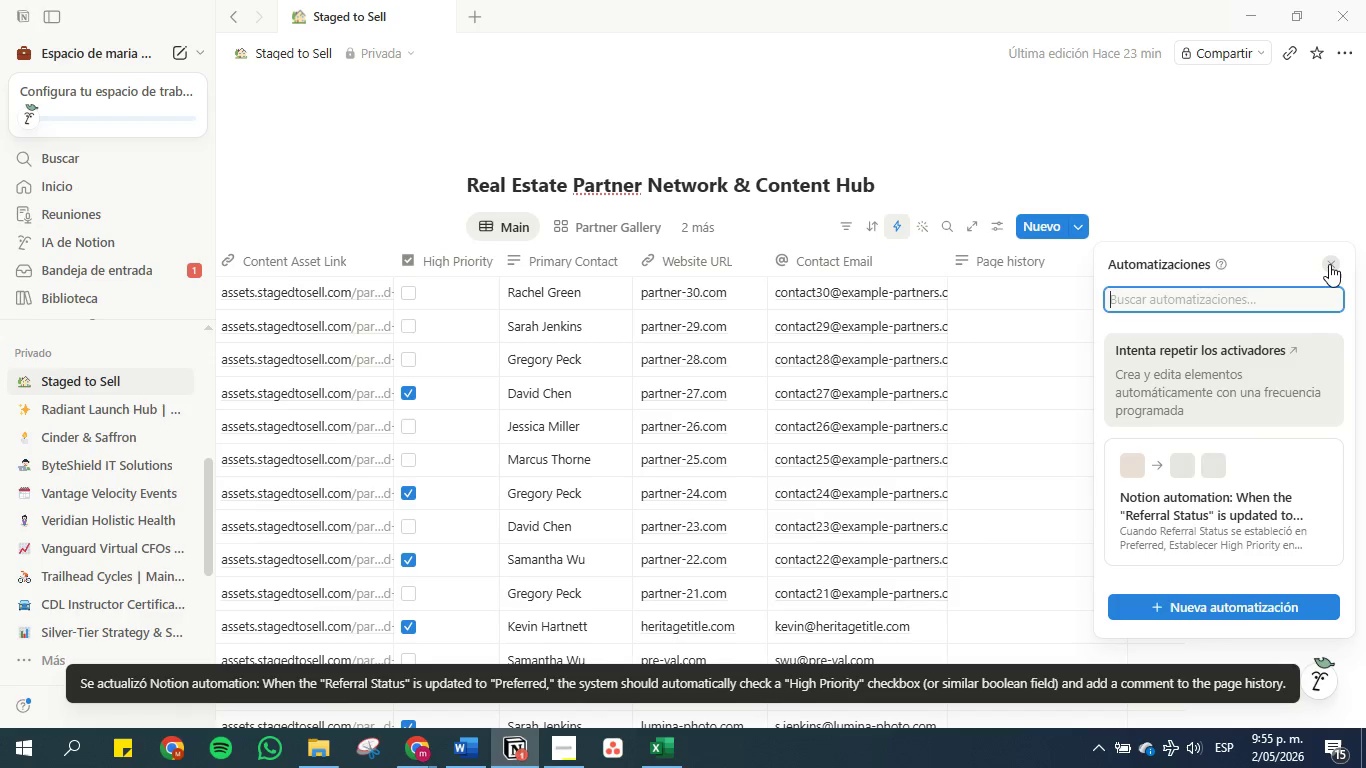 
left_click([1329, 264])
 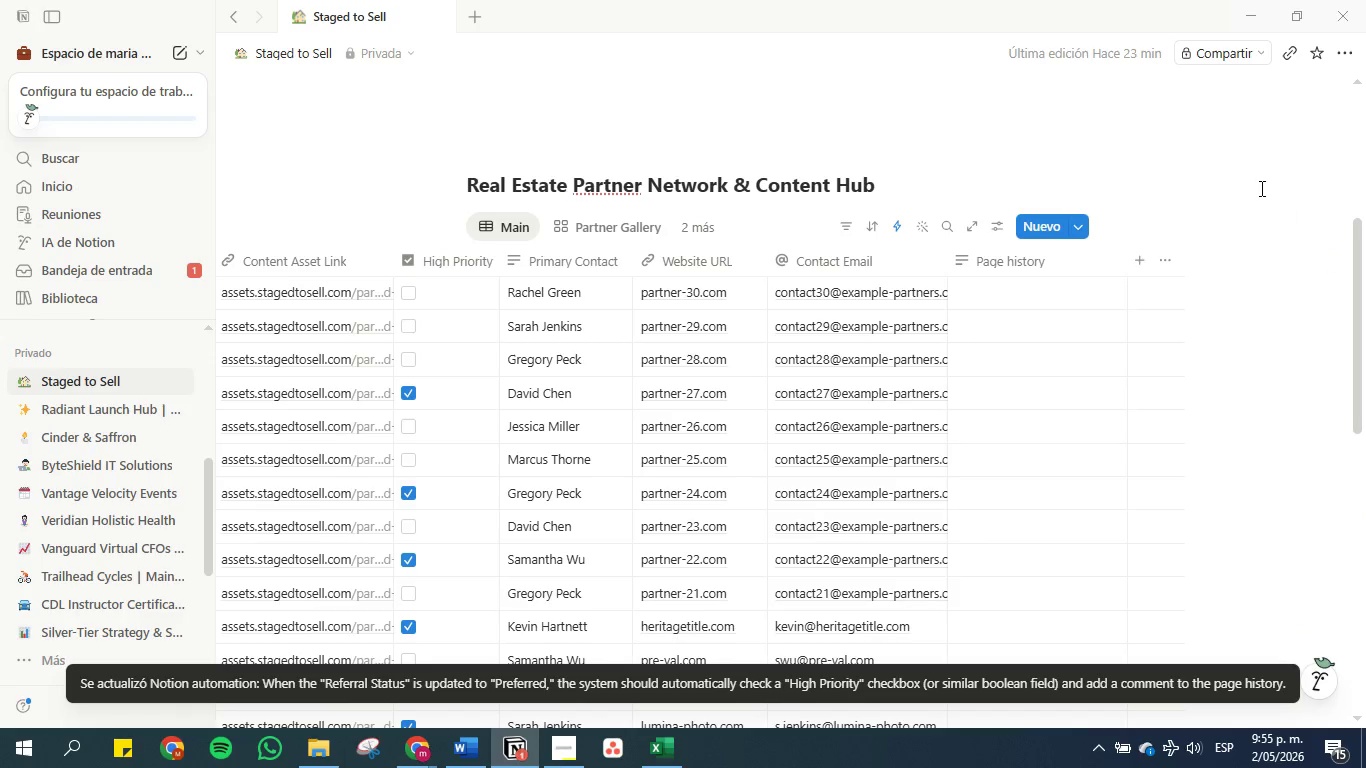 
left_click([1259, 185])
 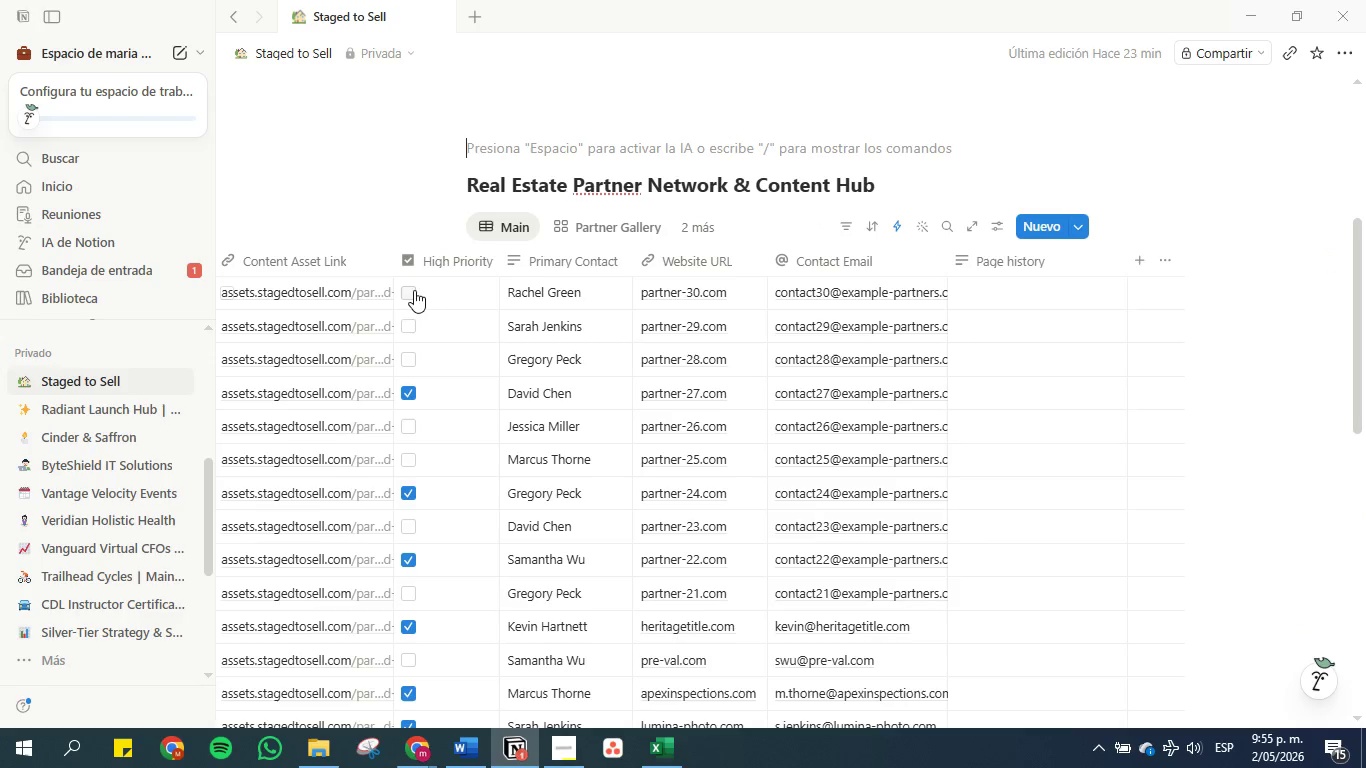 
scroll: coordinate [952, 623], scroll_direction: down, amount: 9.0
 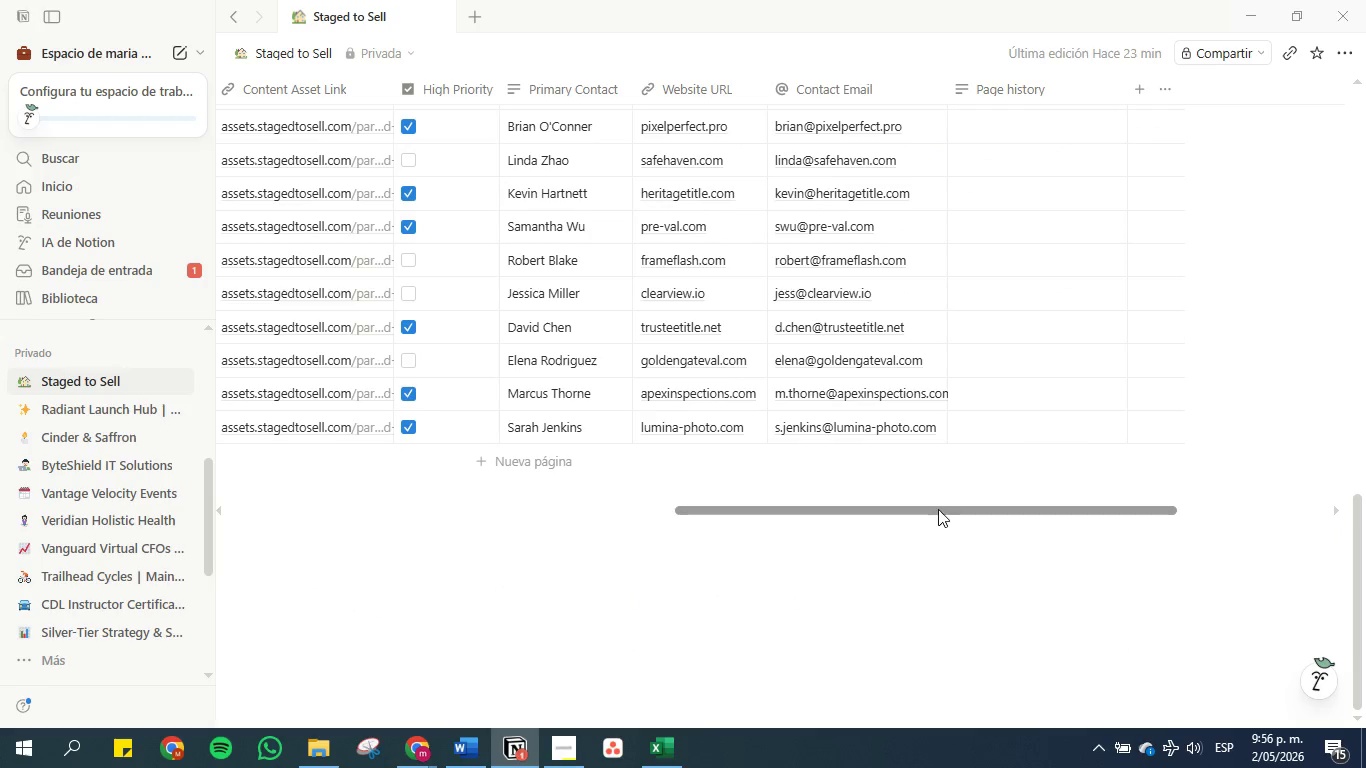 
left_click_drag(start_coordinate=[938, 509], to_coordinate=[586, 490])
 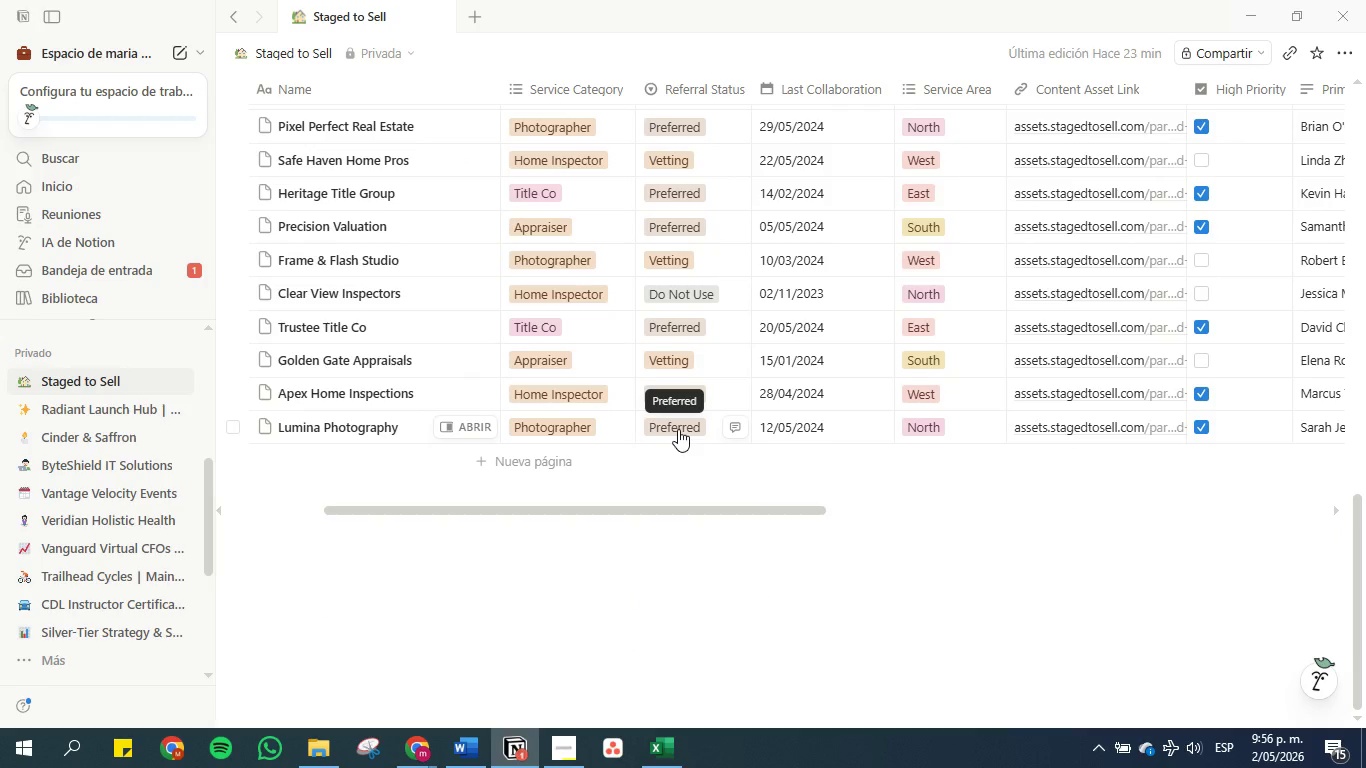 
left_click([678, 429])
 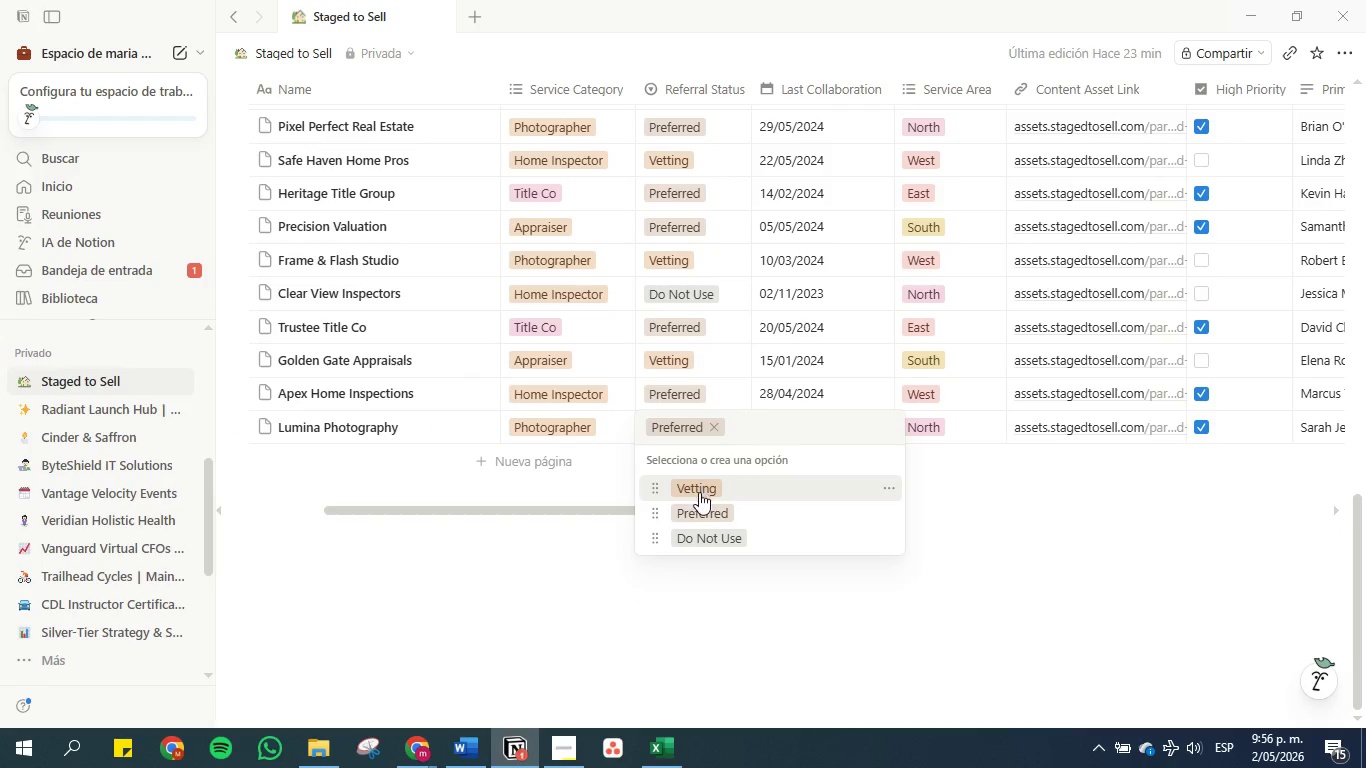 
left_click([699, 493])
 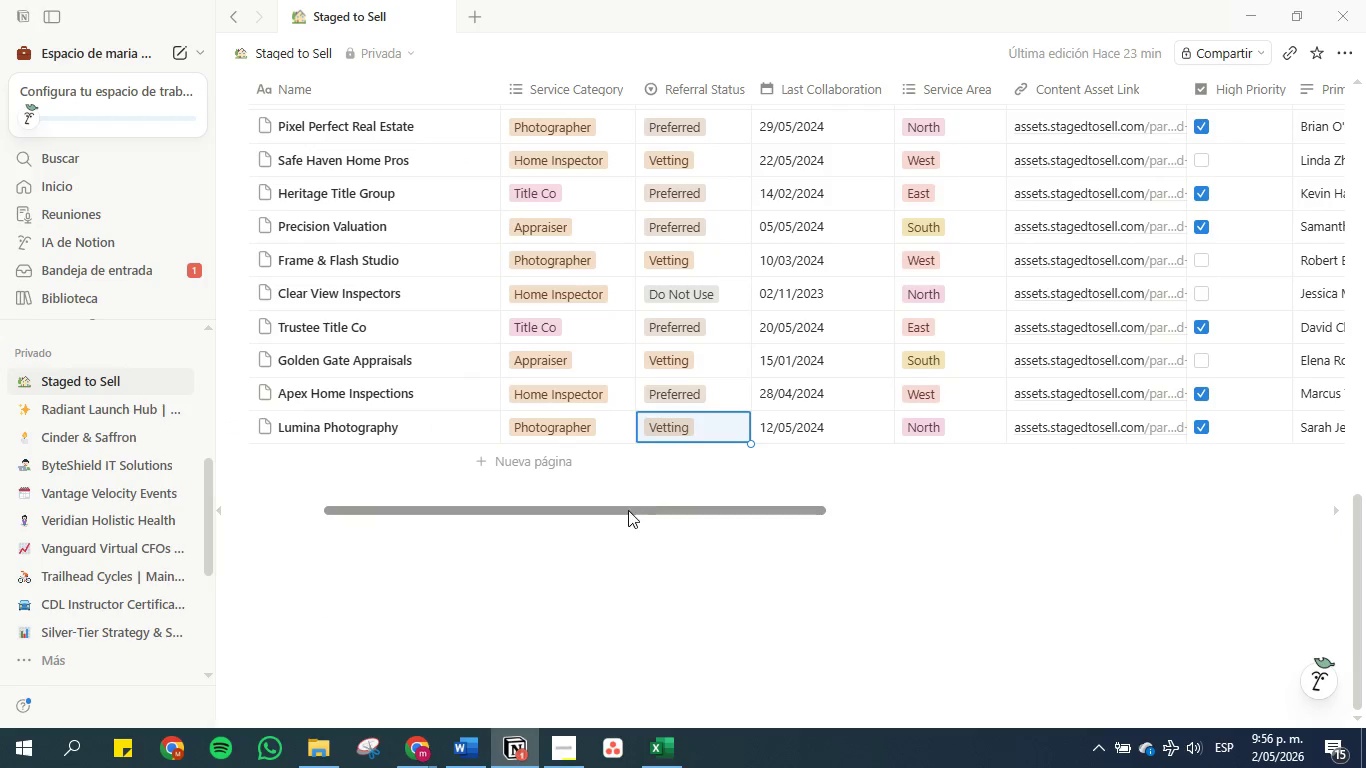 
left_click_drag(start_coordinate=[626, 511], to_coordinate=[682, 511])
 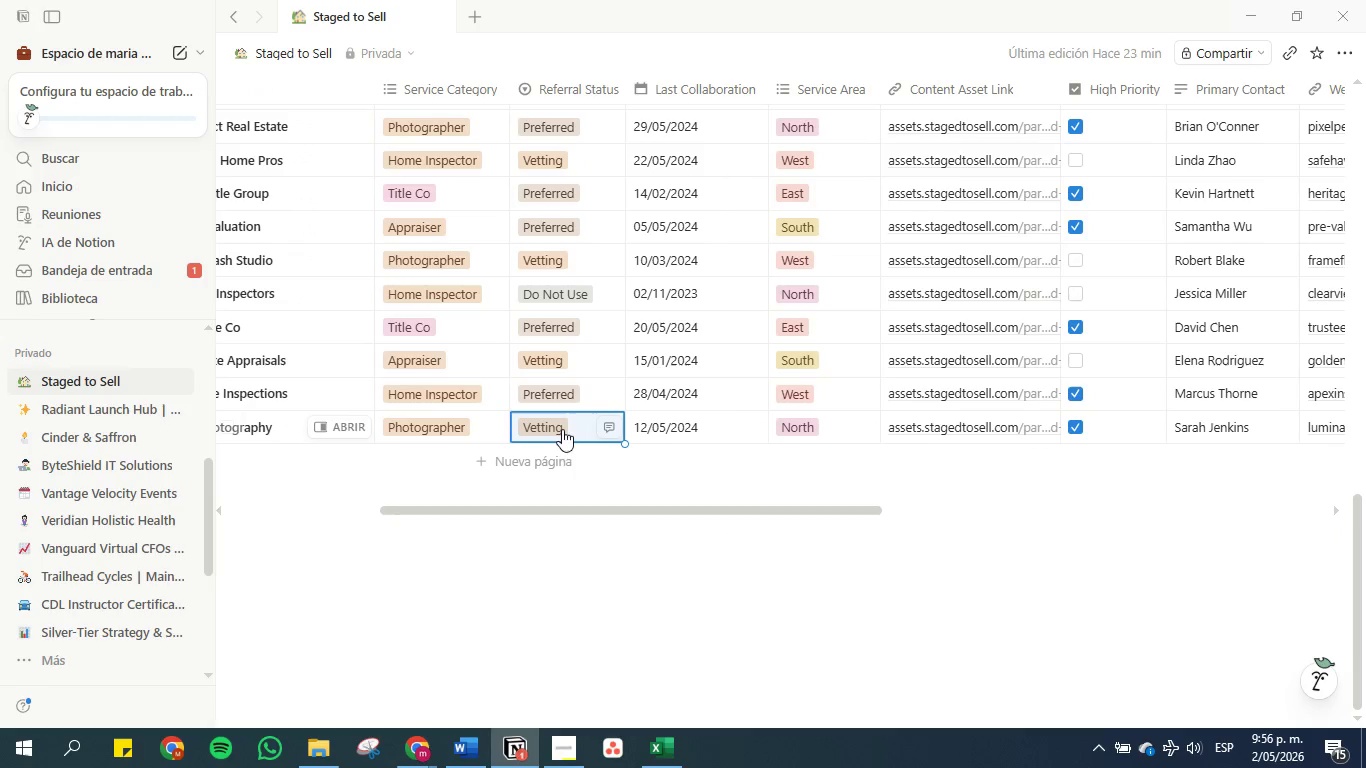 
left_click([560, 428])
 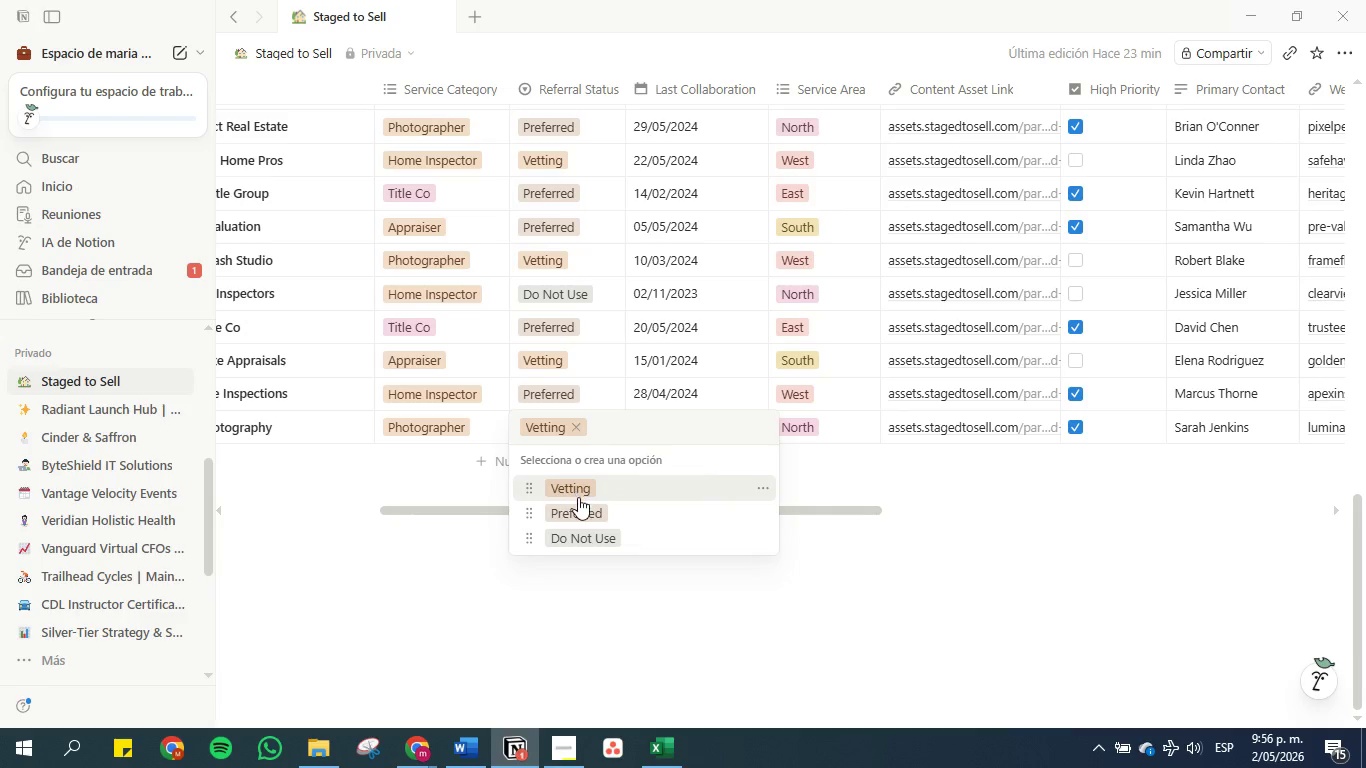 
left_click([586, 508])
 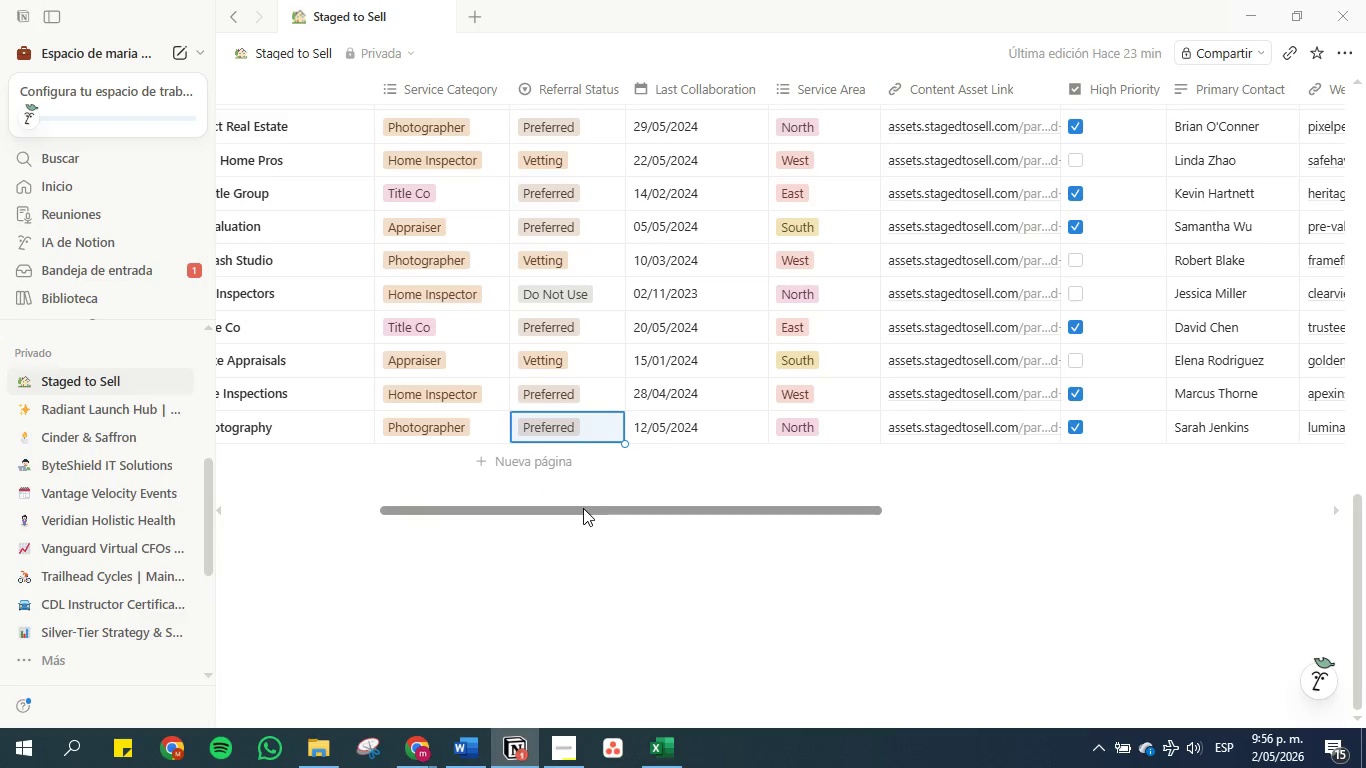 
left_click_drag(start_coordinate=[582, 508], to_coordinate=[918, 523])
 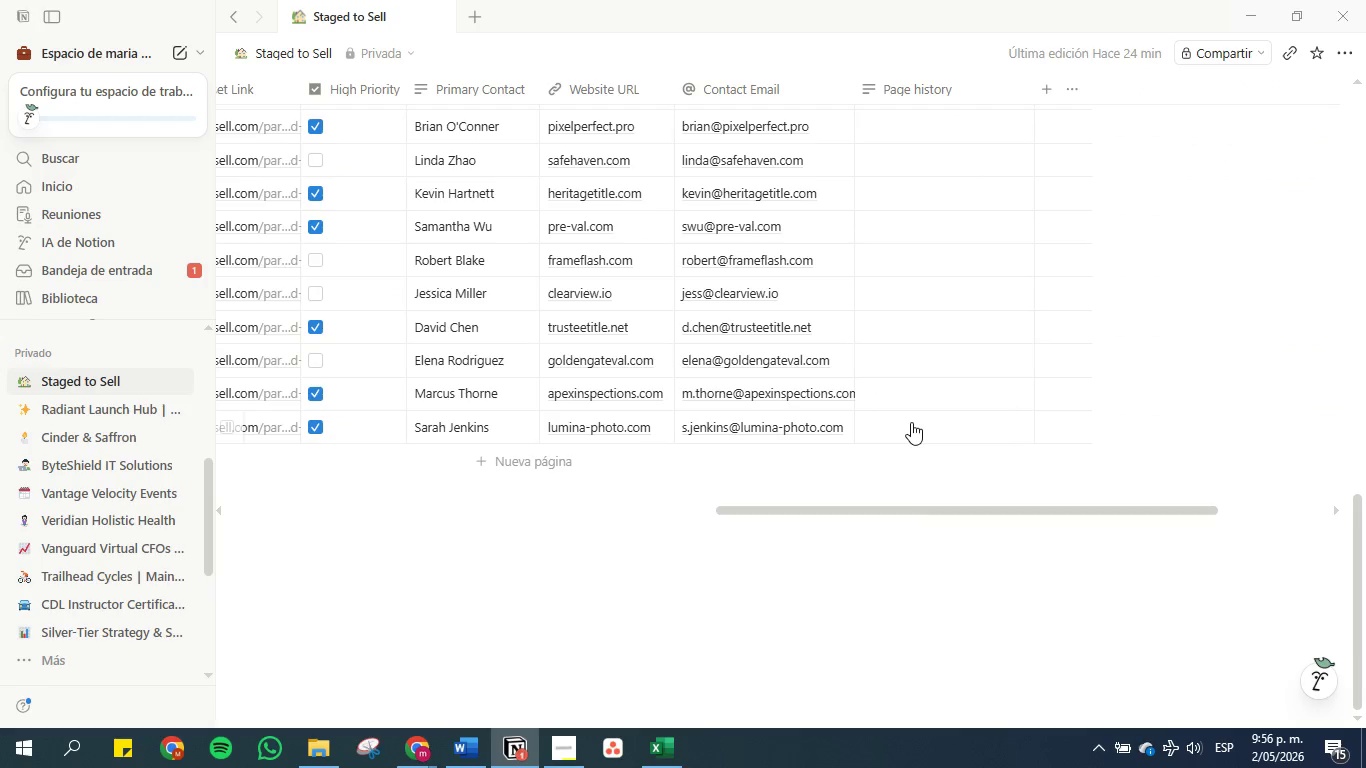 
wait(6.25)
 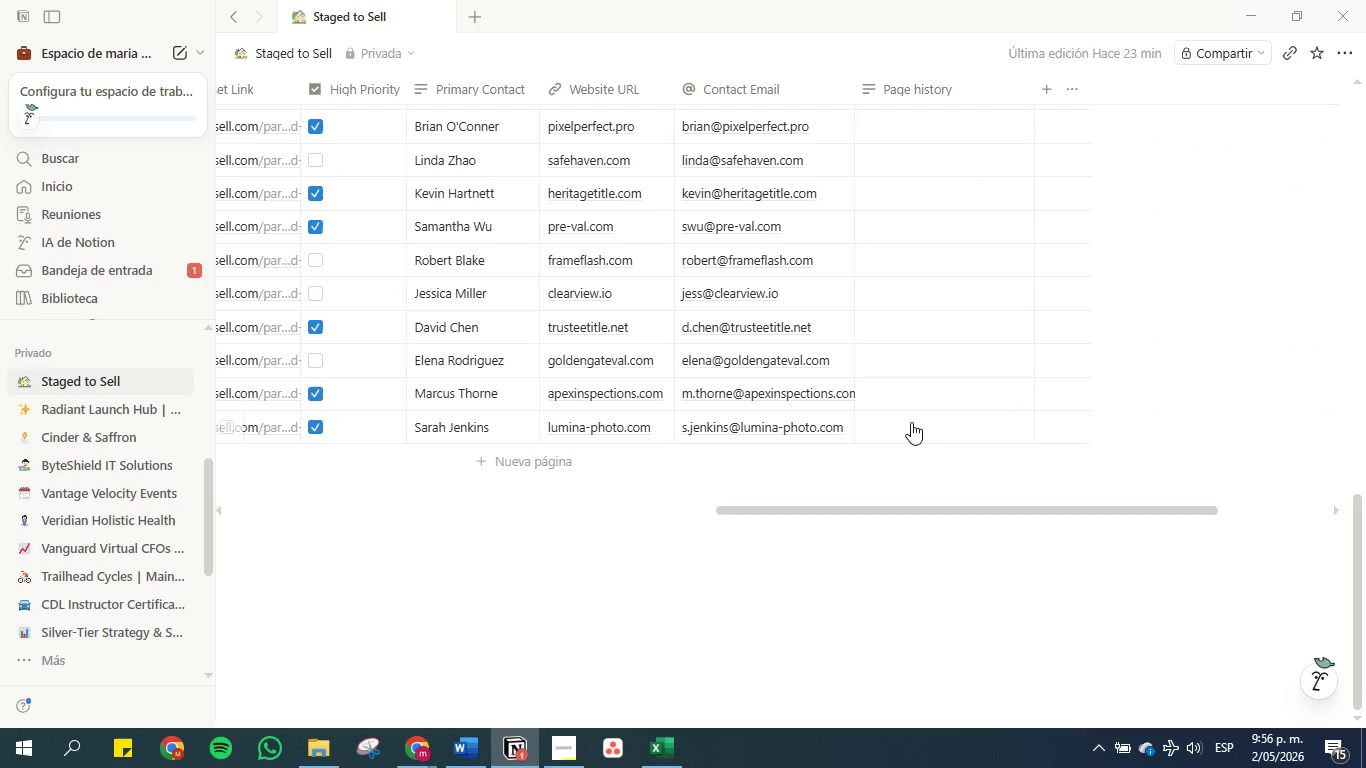 
left_click([911, 422])
 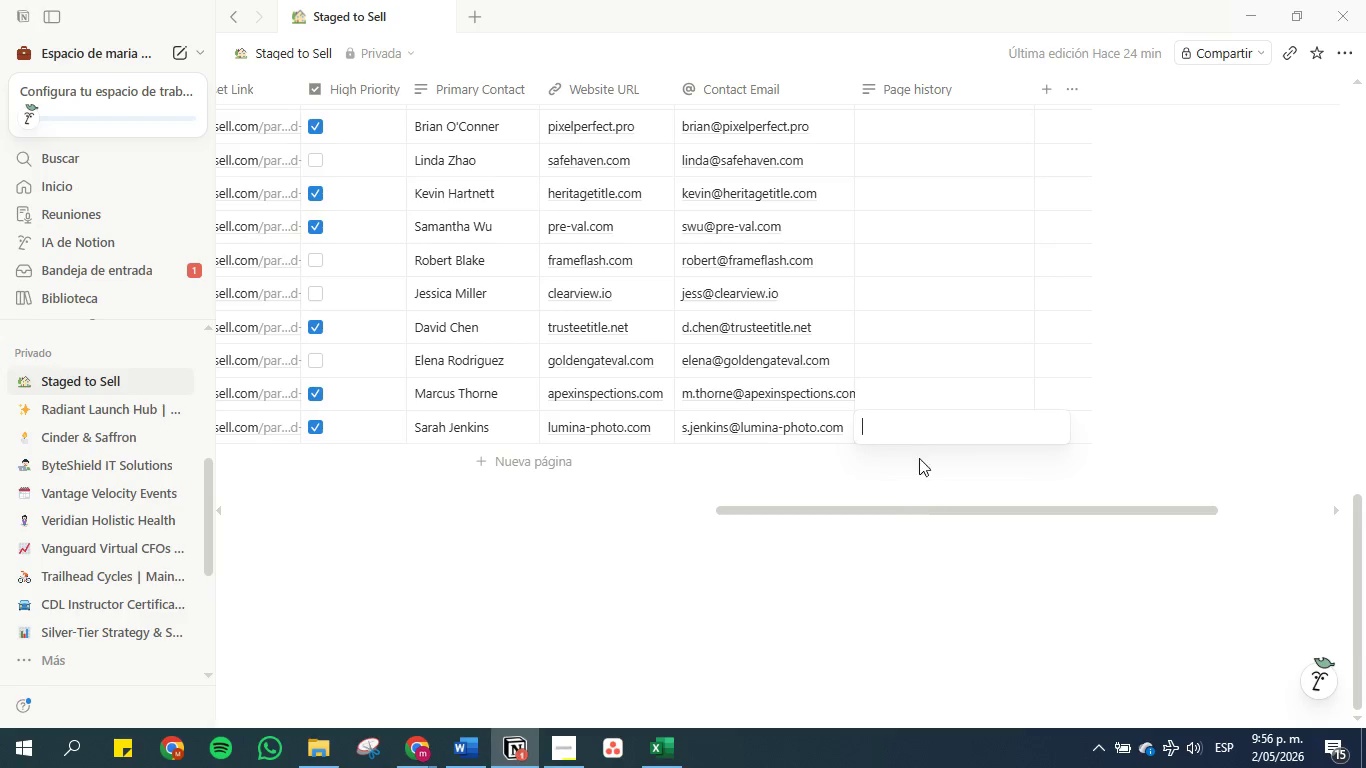 
left_click([927, 489])
 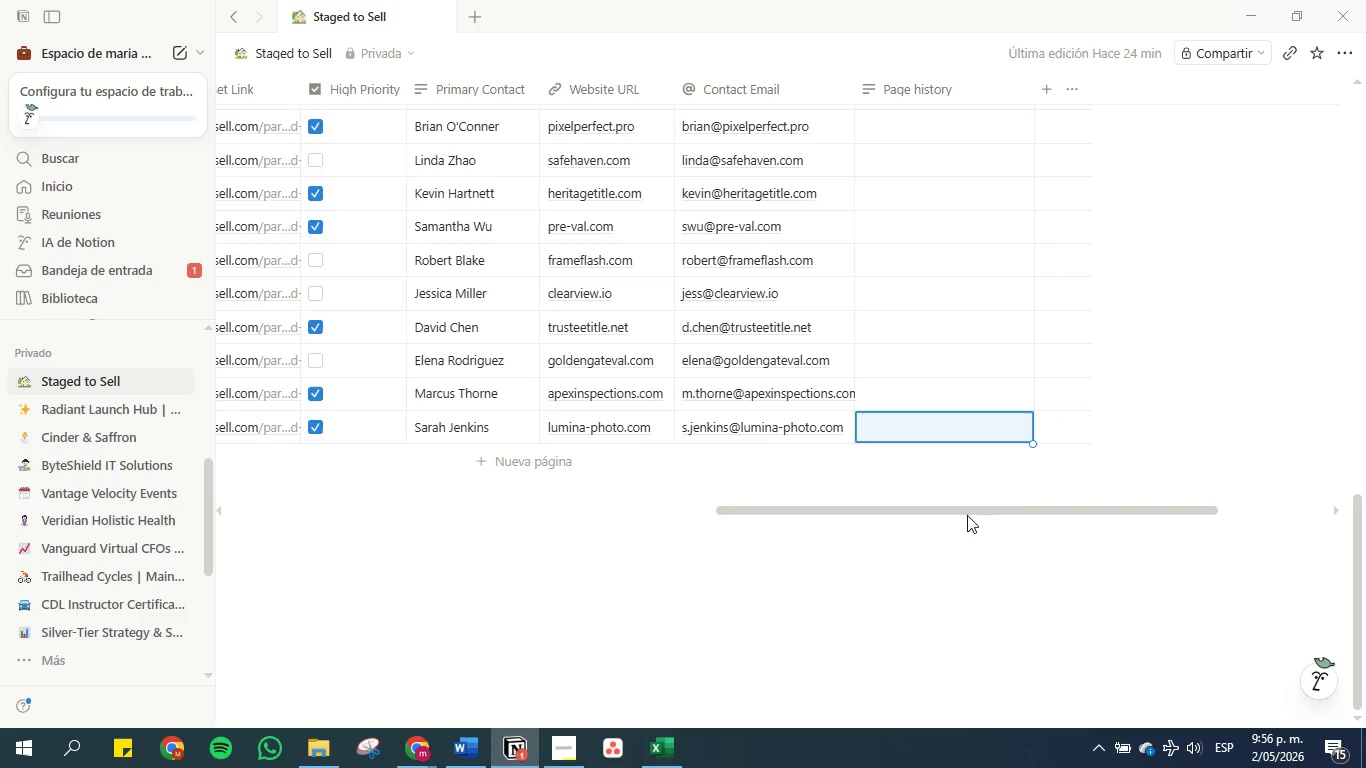 
left_click_drag(start_coordinate=[965, 510], to_coordinate=[897, 480])
 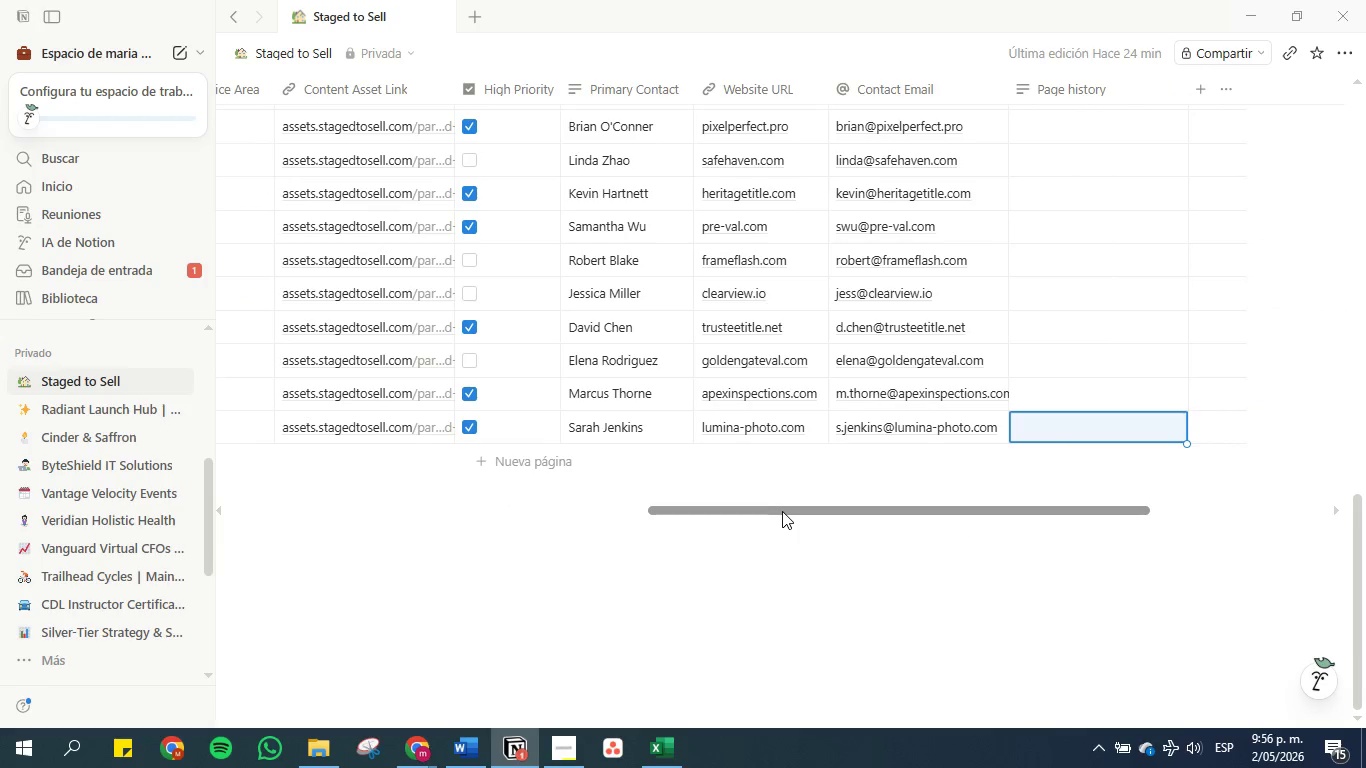 
left_click_drag(start_coordinate=[782, 511], to_coordinate=[480, 498])
 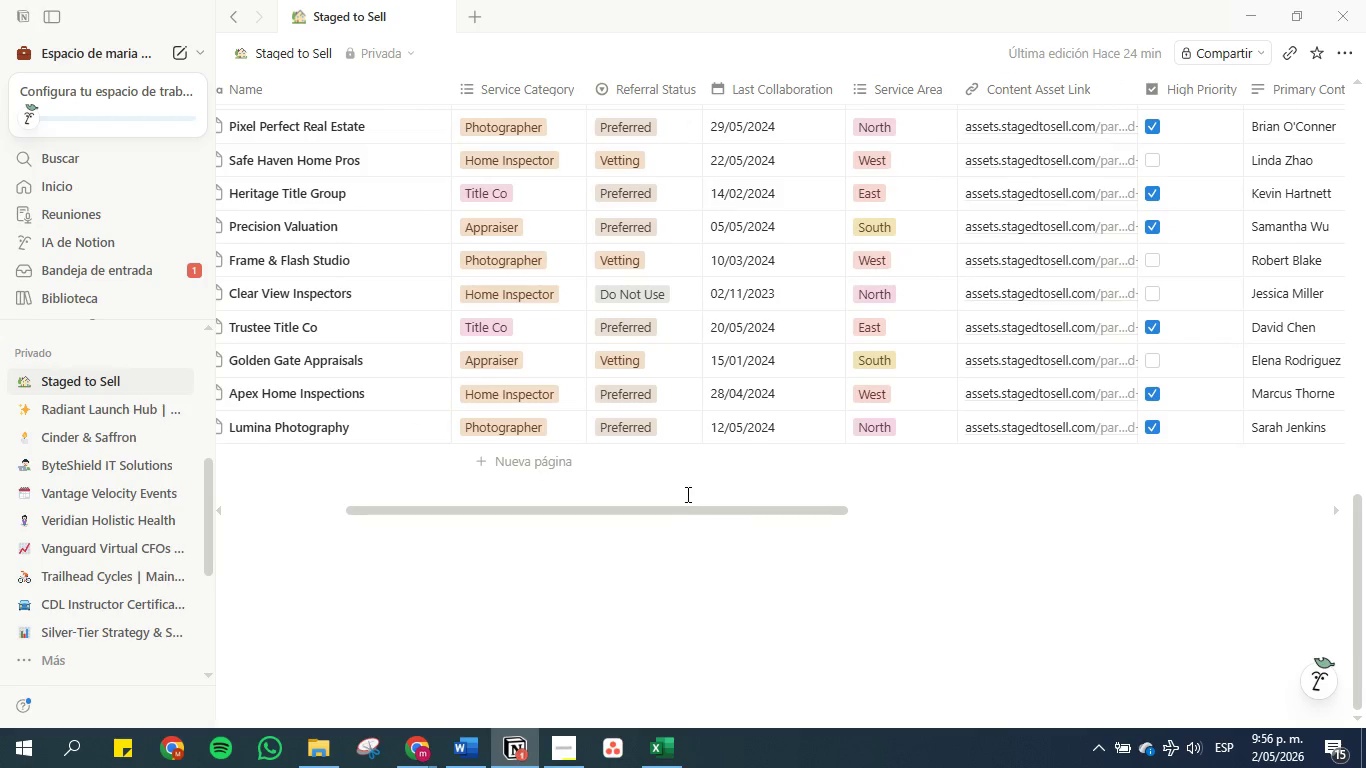 
left_click_drag(start_coordinate=[680, 508], to_coordinate=[1083, 508])
 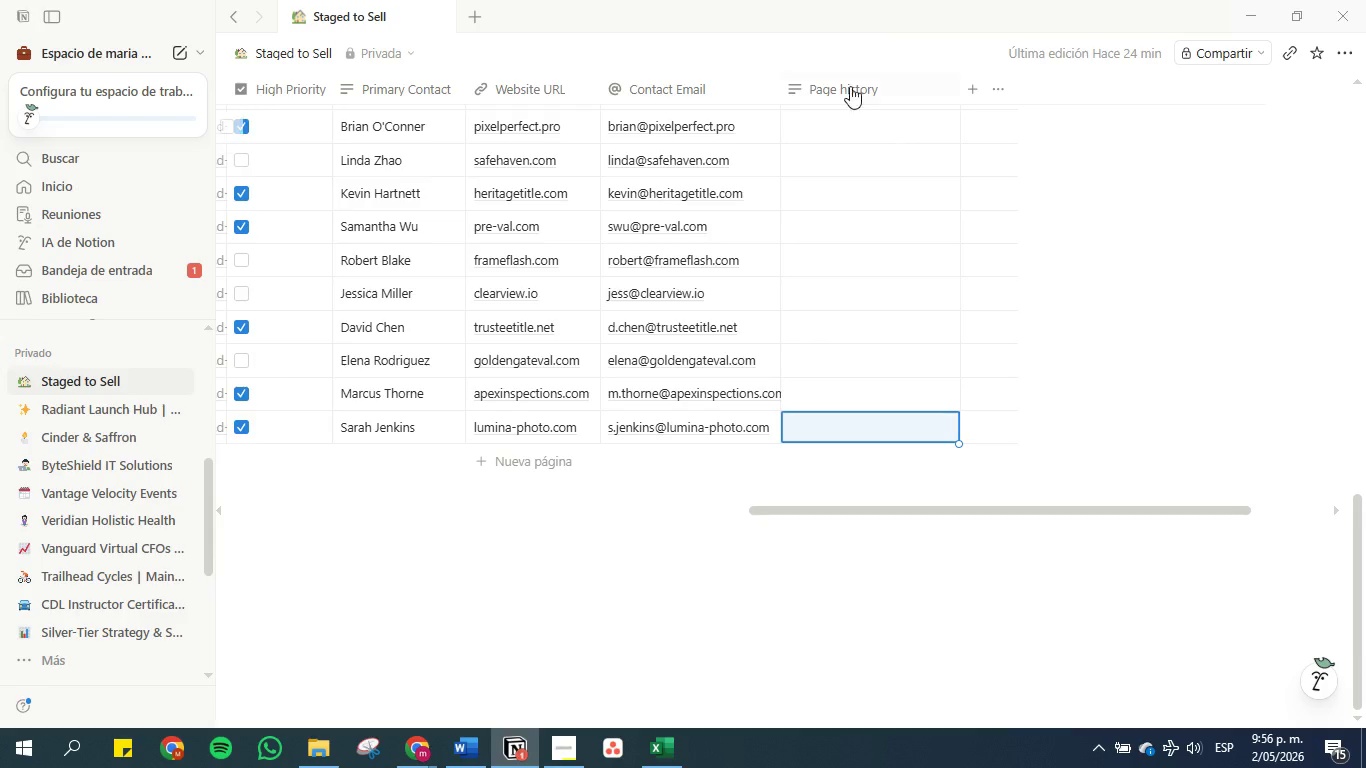 
left_click([844, 81])
 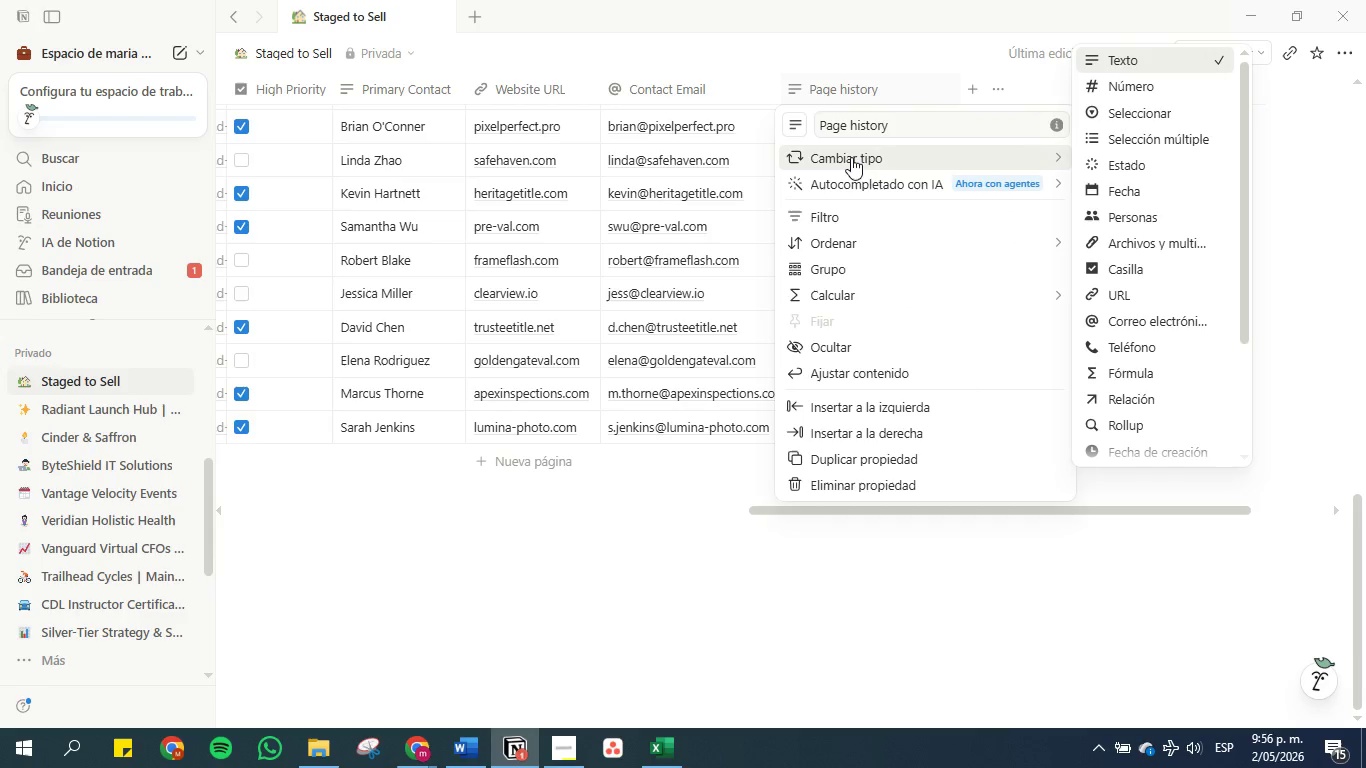 
wait(5.22)
 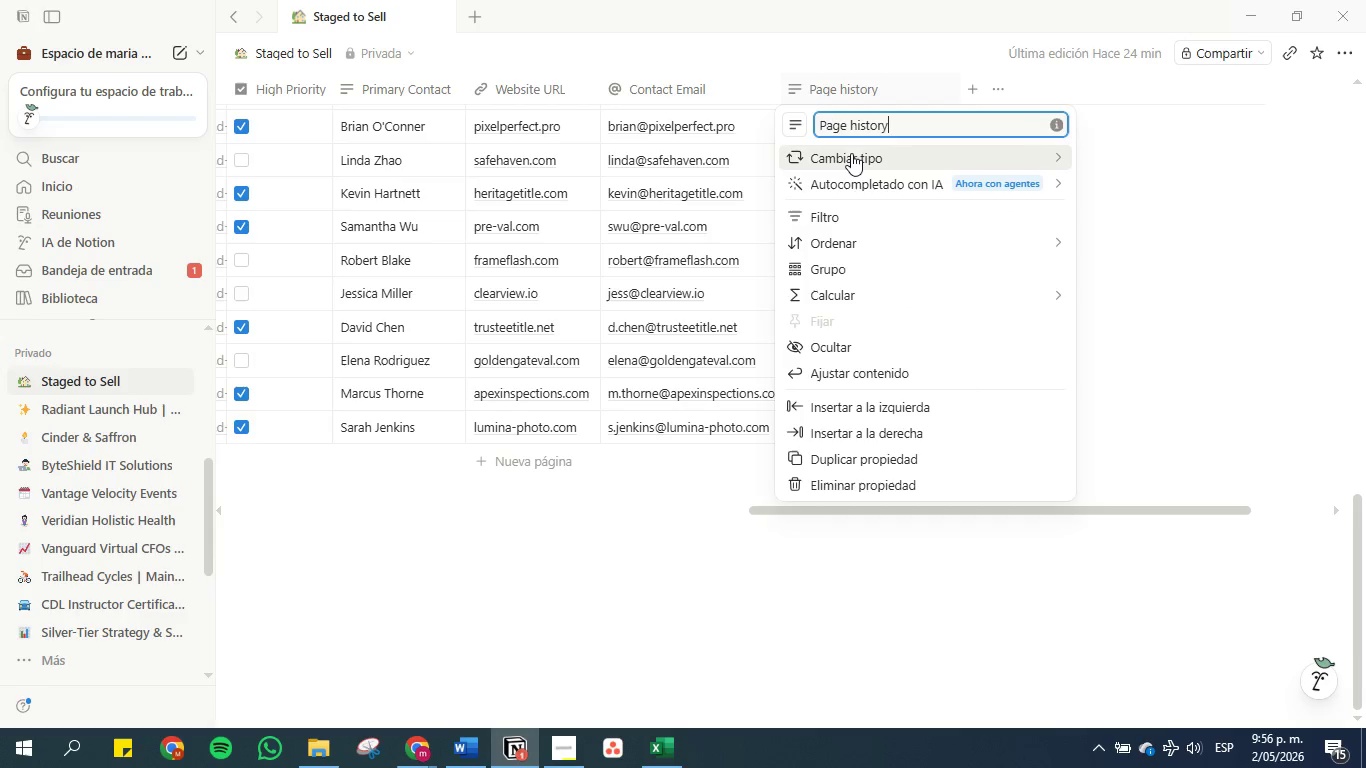 
left_click([724, 503])
 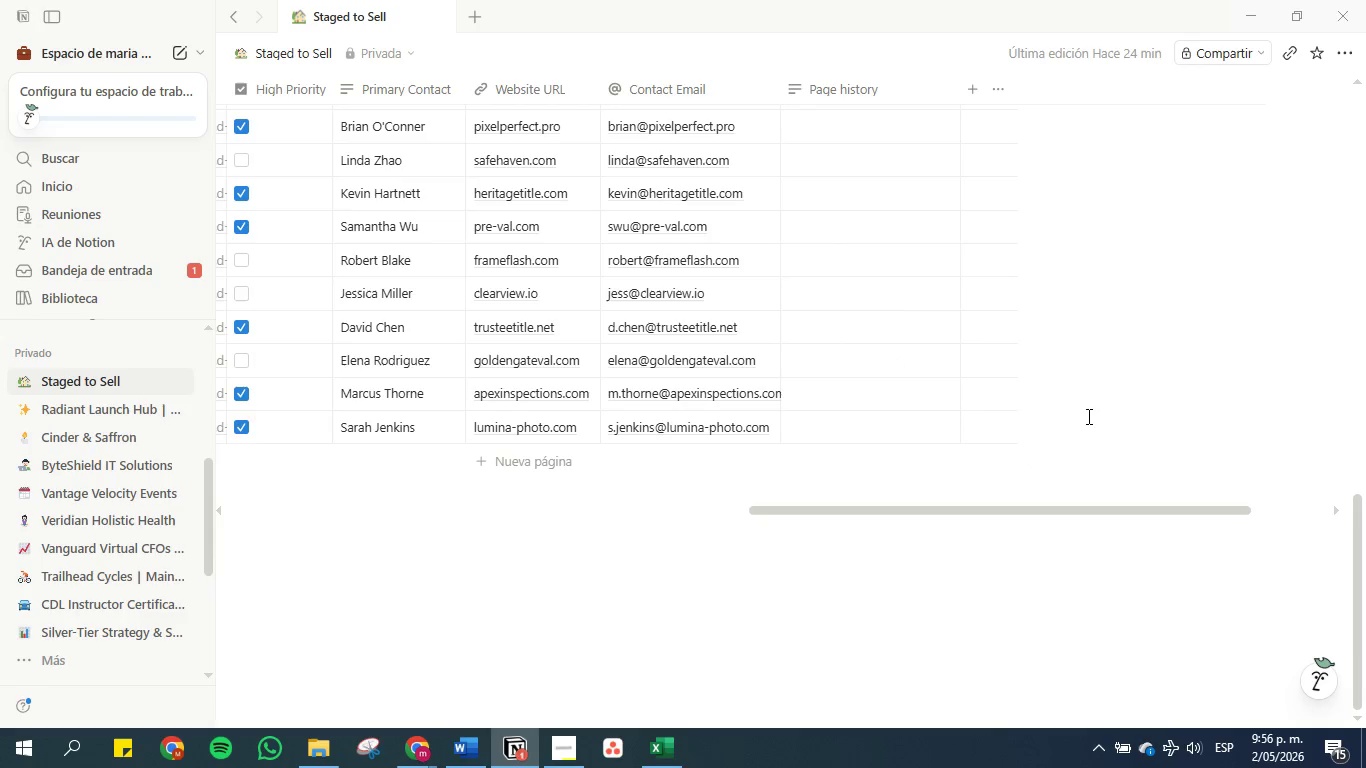 
scroll: coordinate [1168, 351], scroll_direction: up, amount: 12.0
 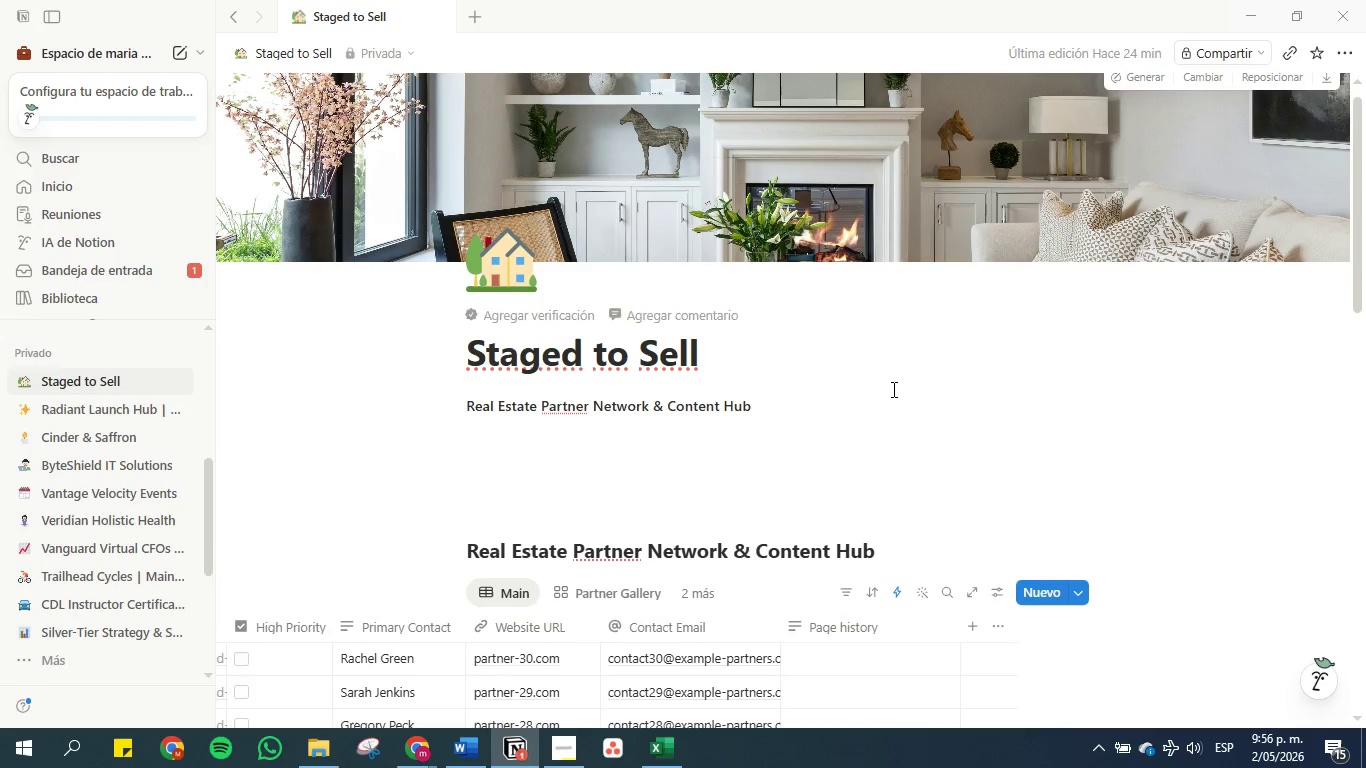 
scroll: coordinate [897, 437], scroll_direction: down, amount: 16.0
 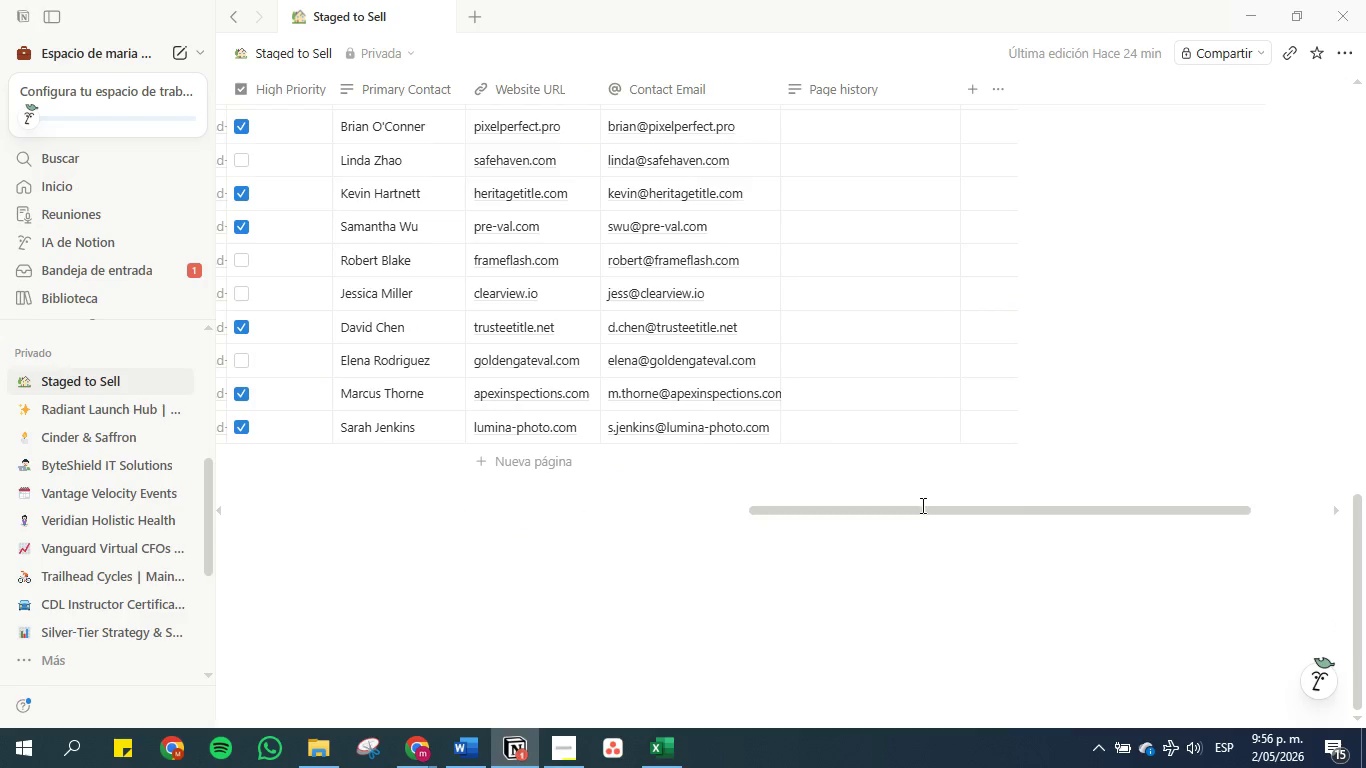 
left_click_drag(start_coordinate=[921, 507], to_coordinate=[534, 506])
 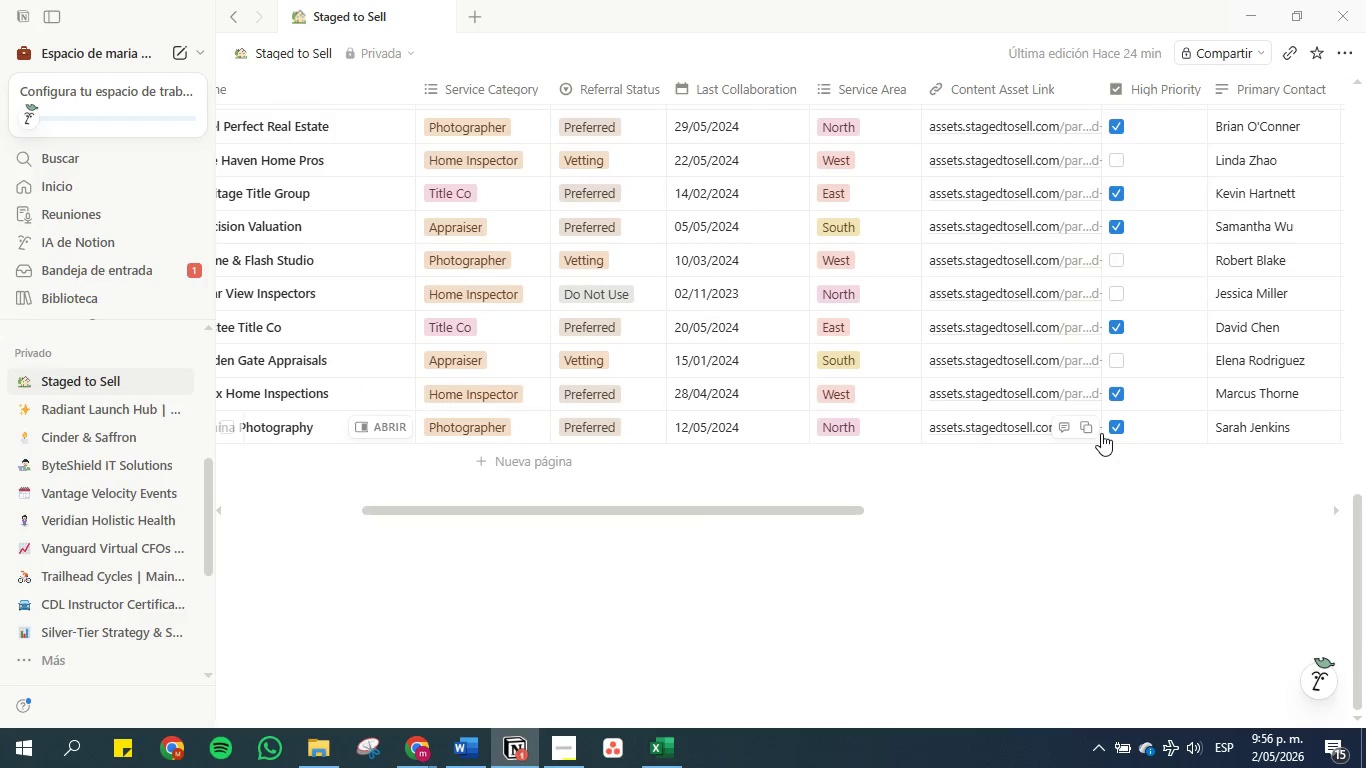 
left_click([1111, 431])
 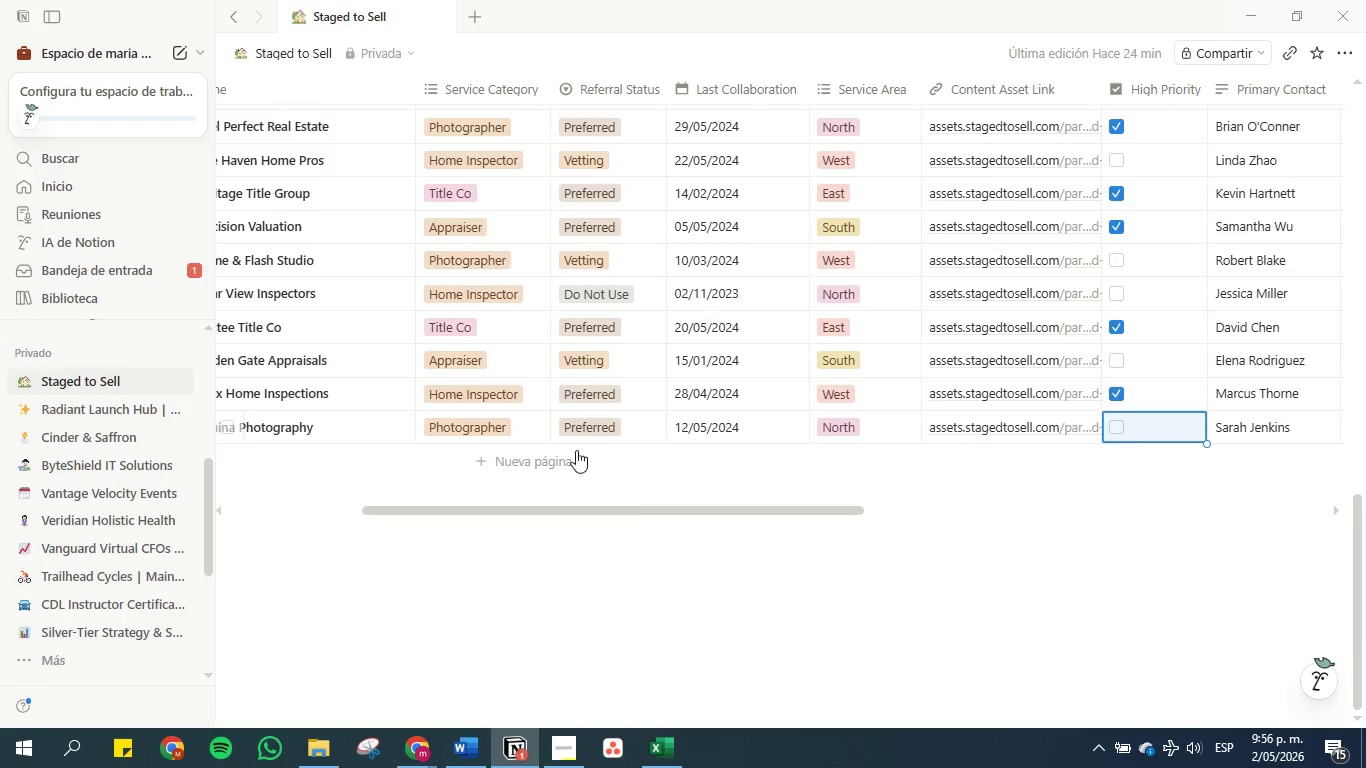 
left_click([588, 432])
 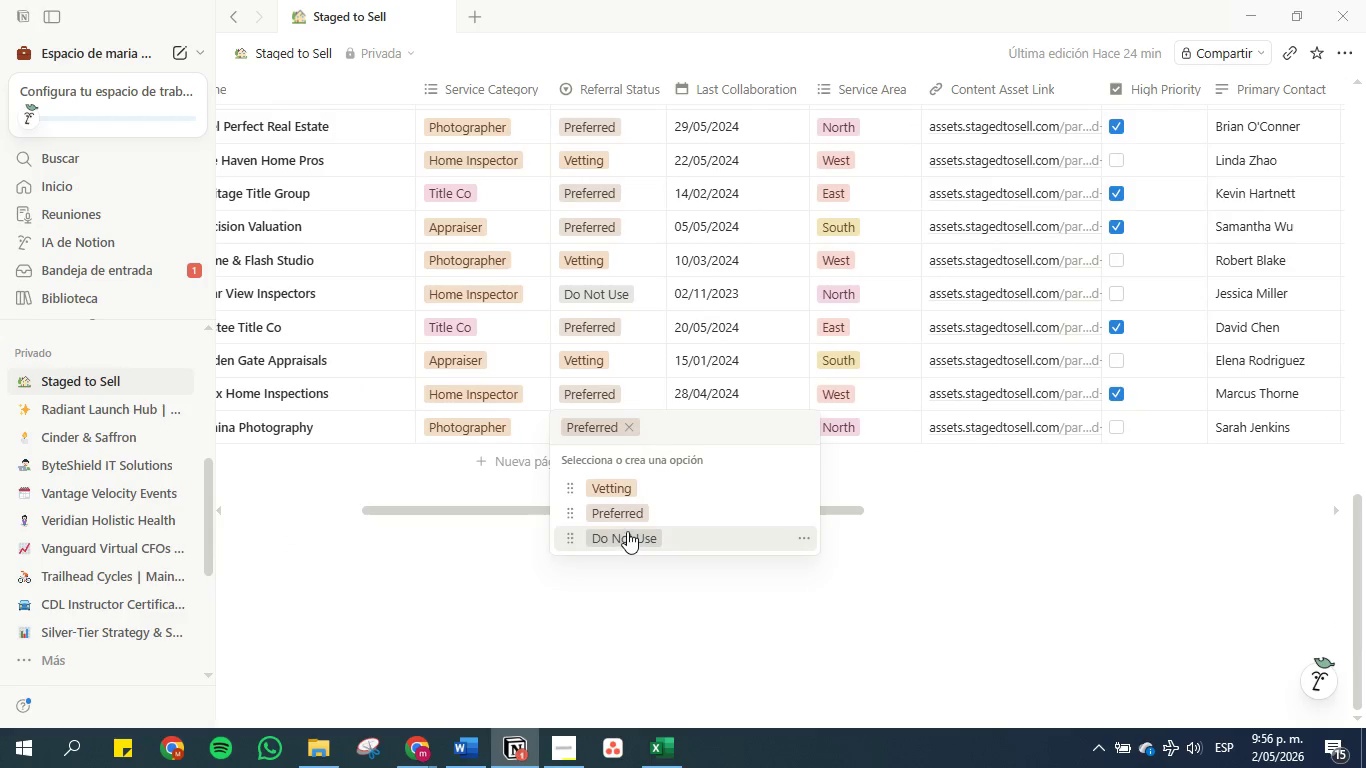 
left_click([633, 539])
 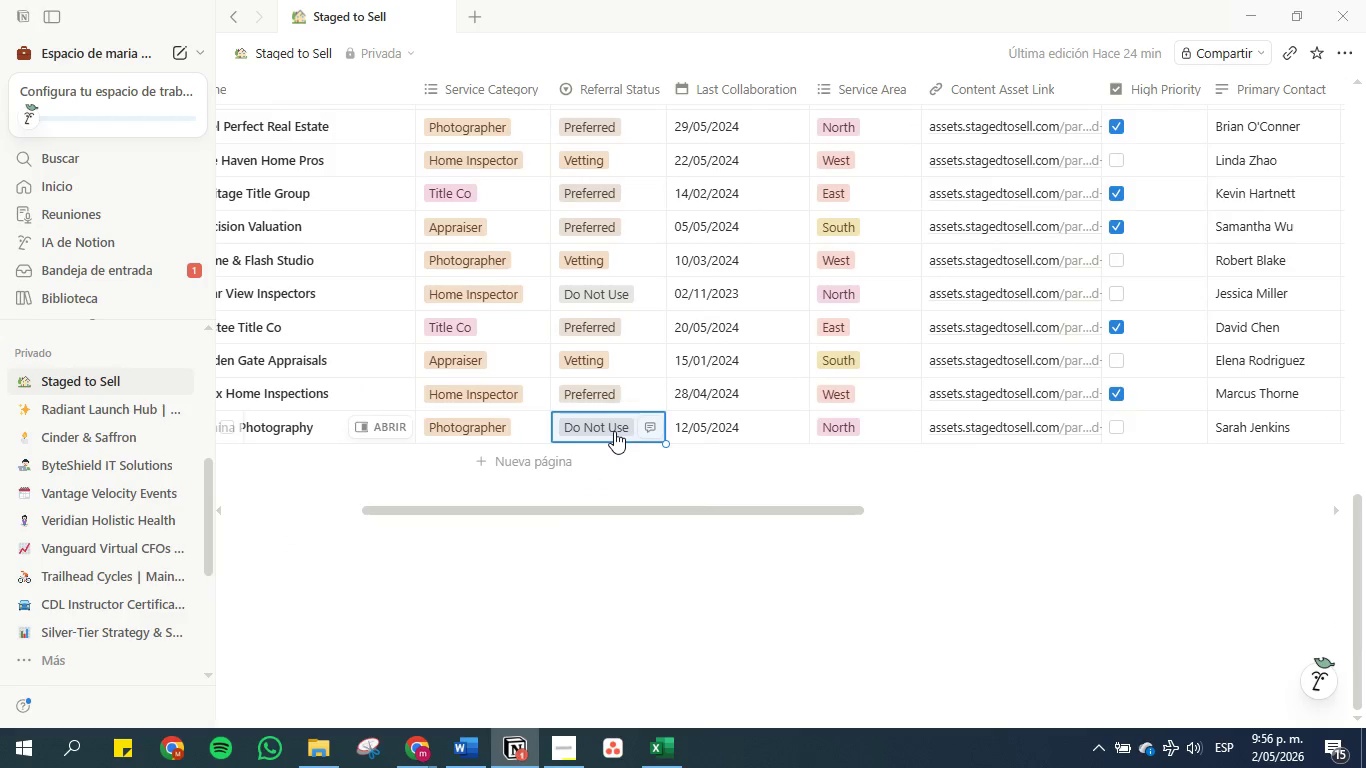 
left_click([614, 429])
 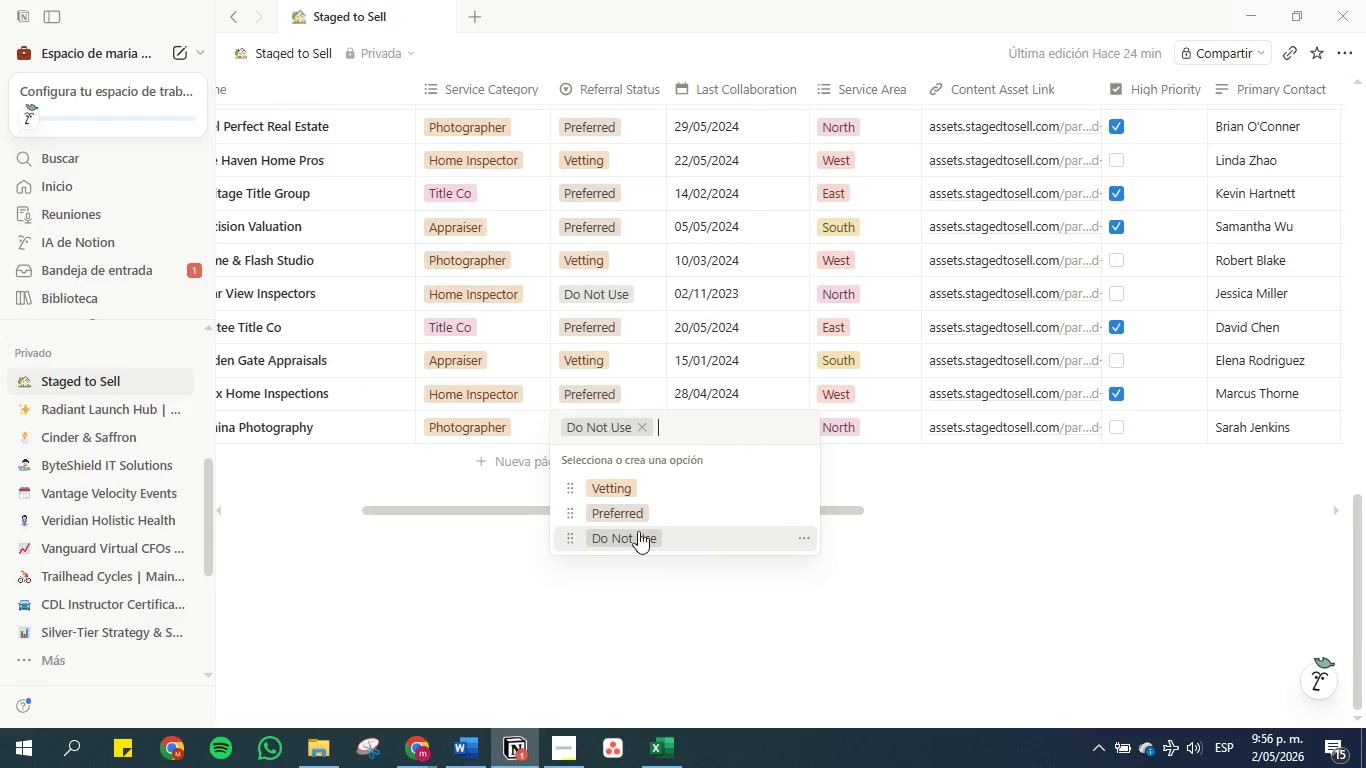 
left_click([638, 511])
 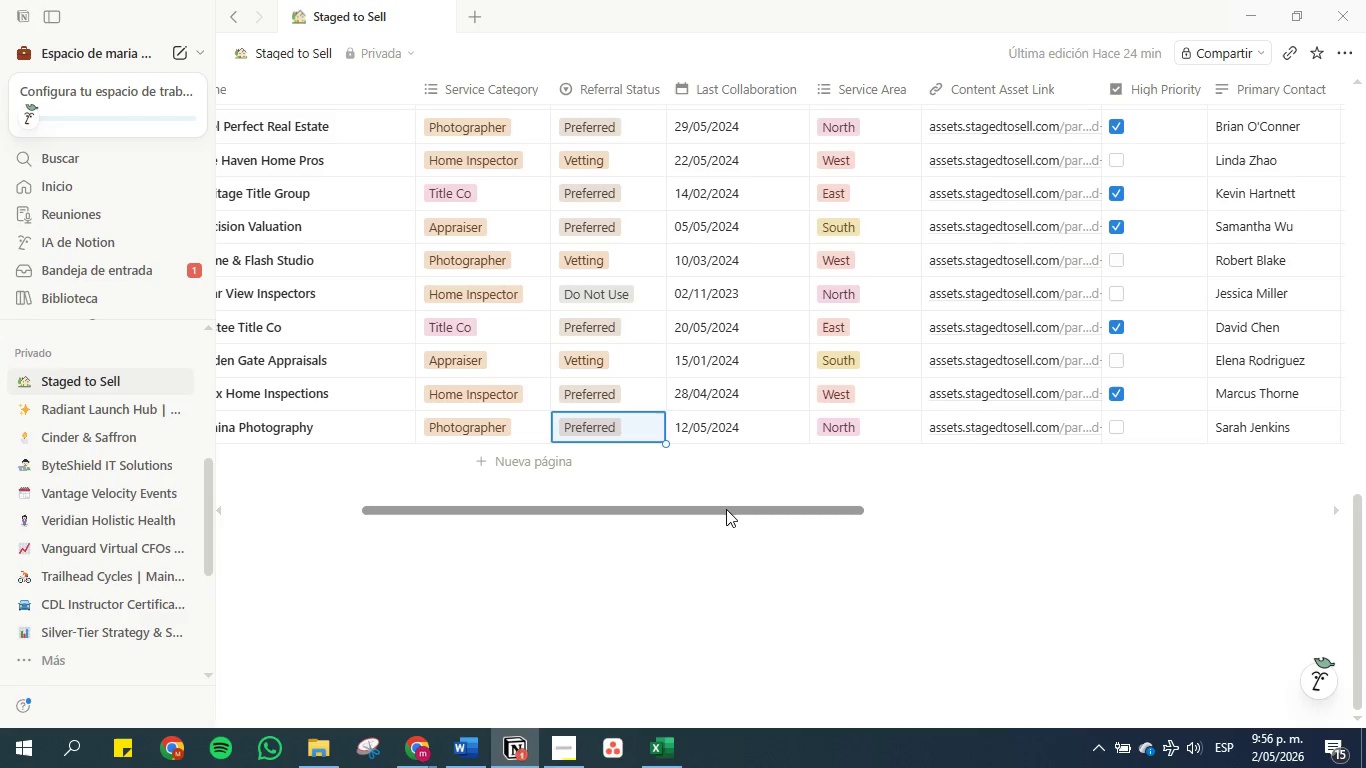 
wait(5.06)
 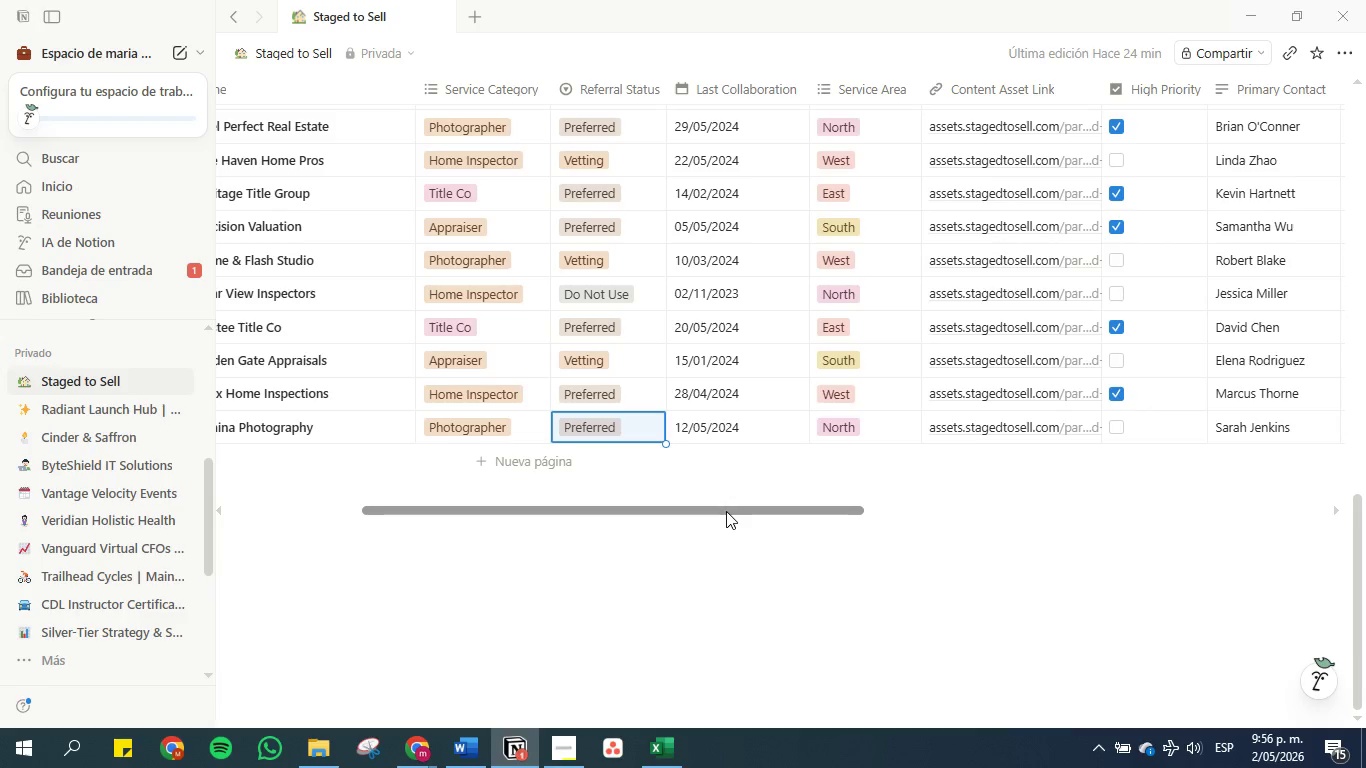 
left_click_drag(start_coordinate=[726, 509], to_coordinate=[1026, 514])
 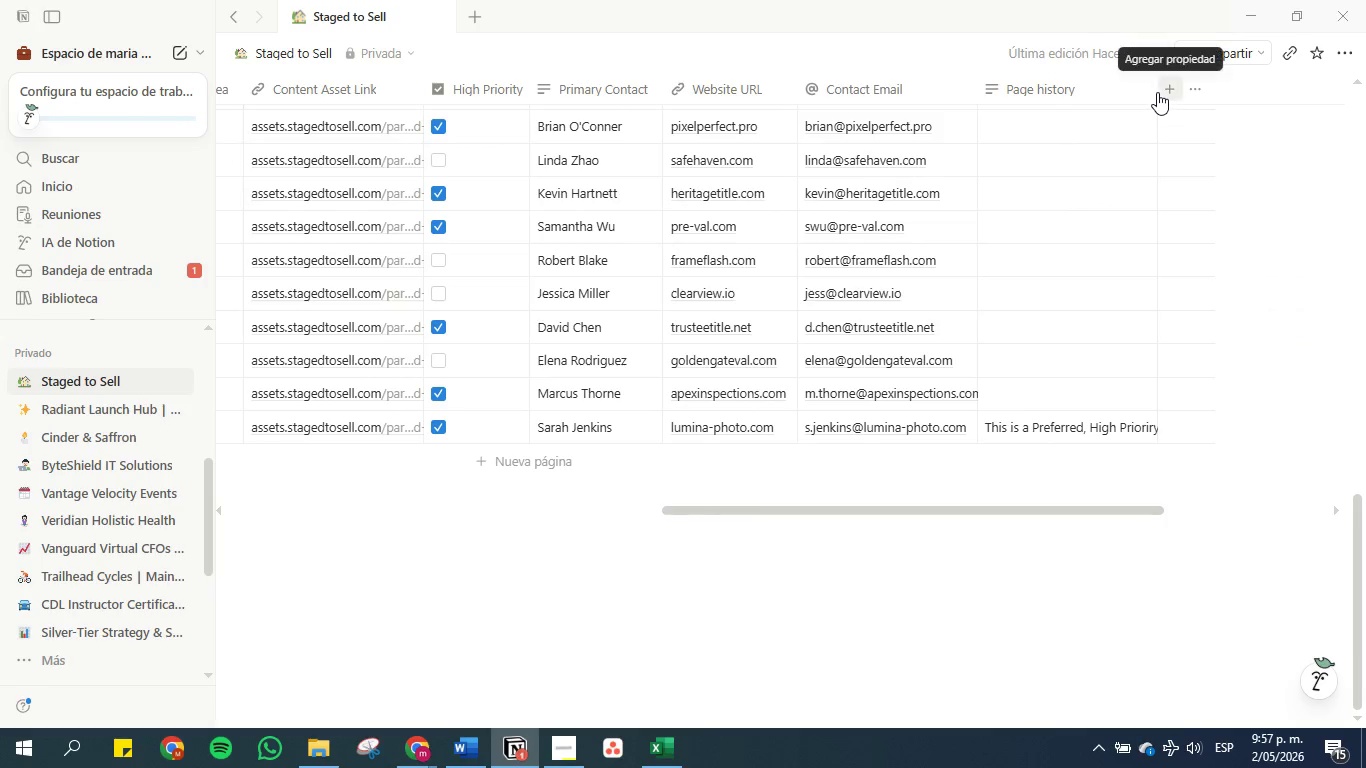 
double_click([1154, 89])
 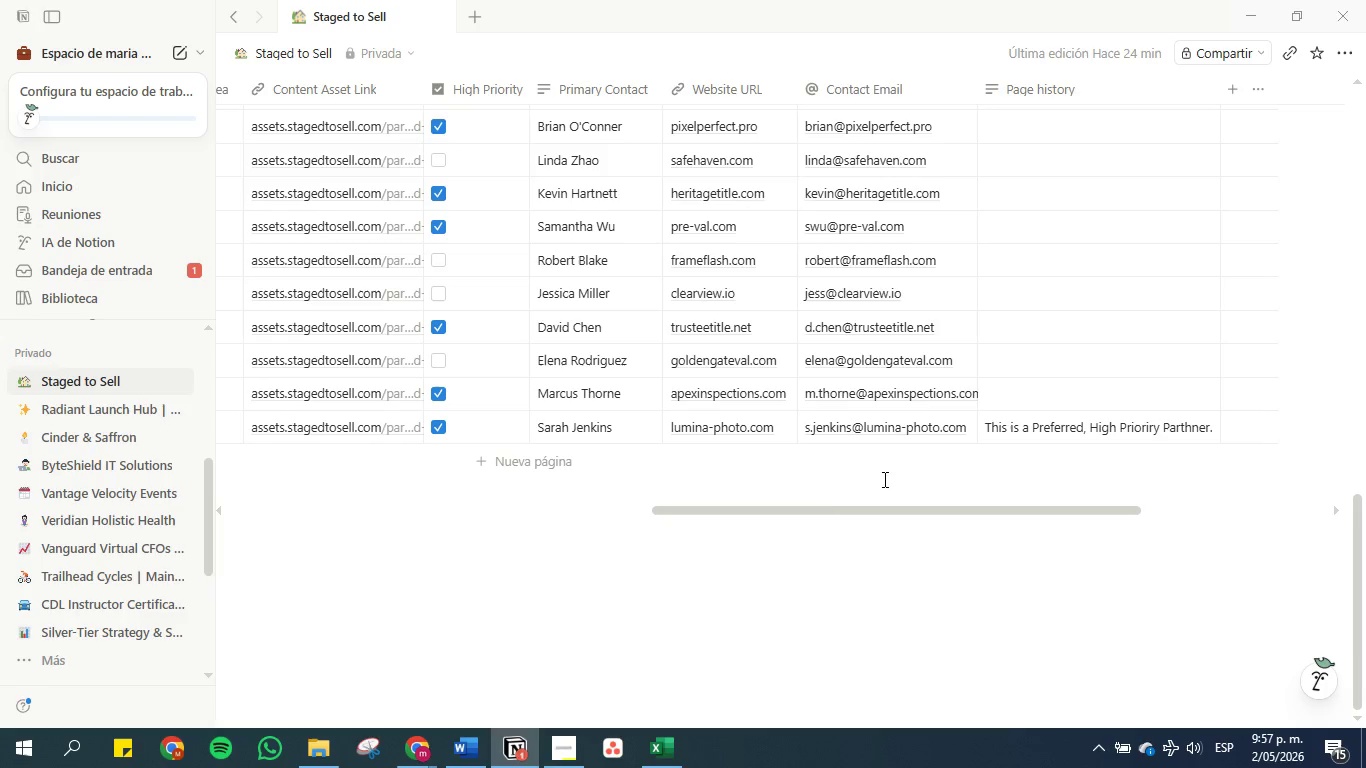 
left_click_drag(start_coordinate=[787, 506], to_coordinate=[430, 483])
 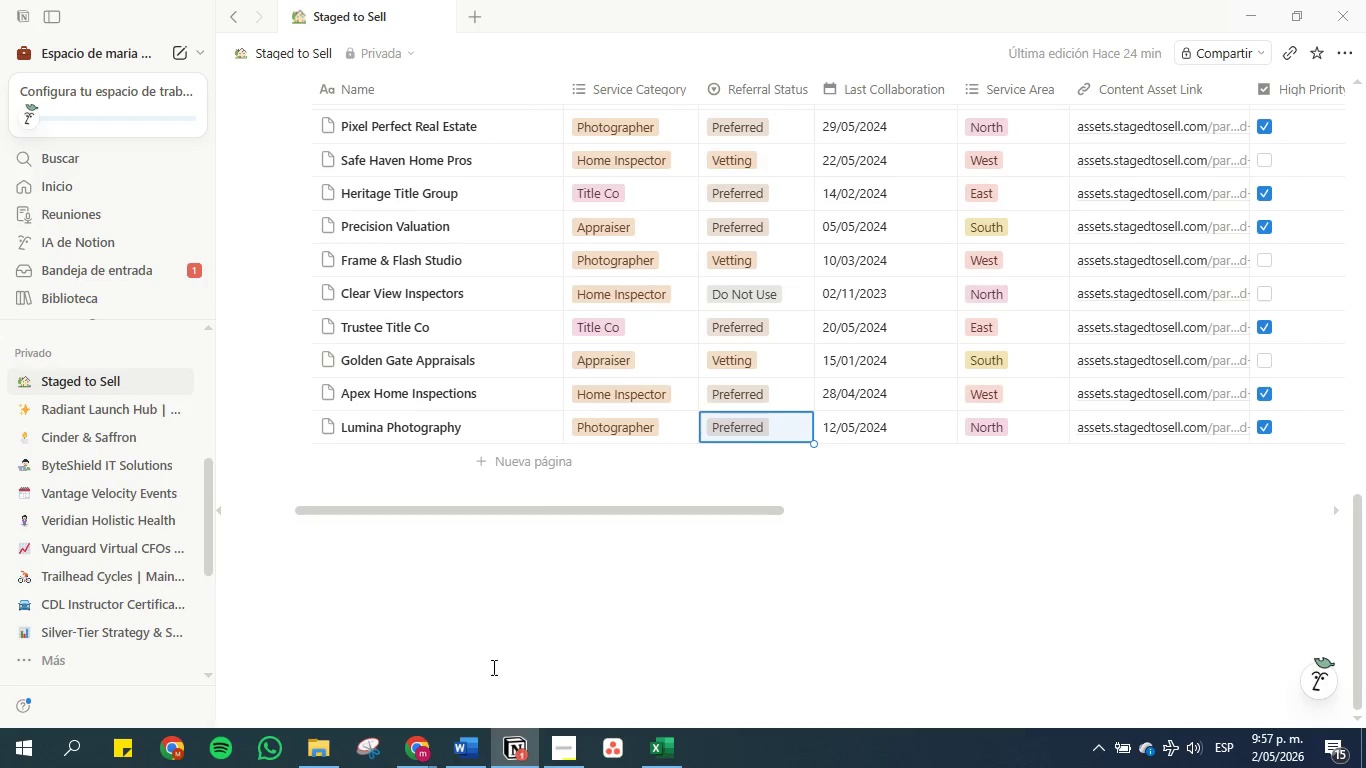 
left_click([468, 757])
 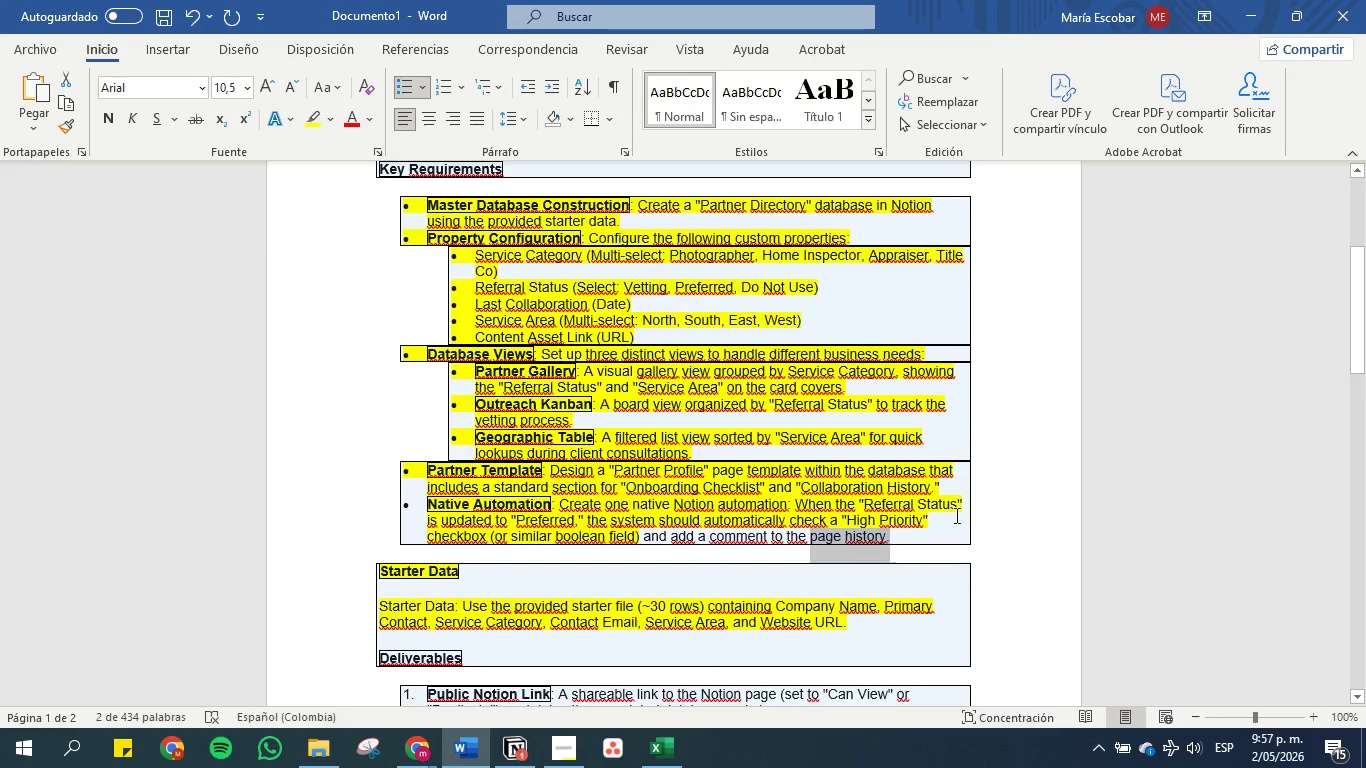 
left_click([918, 528])
 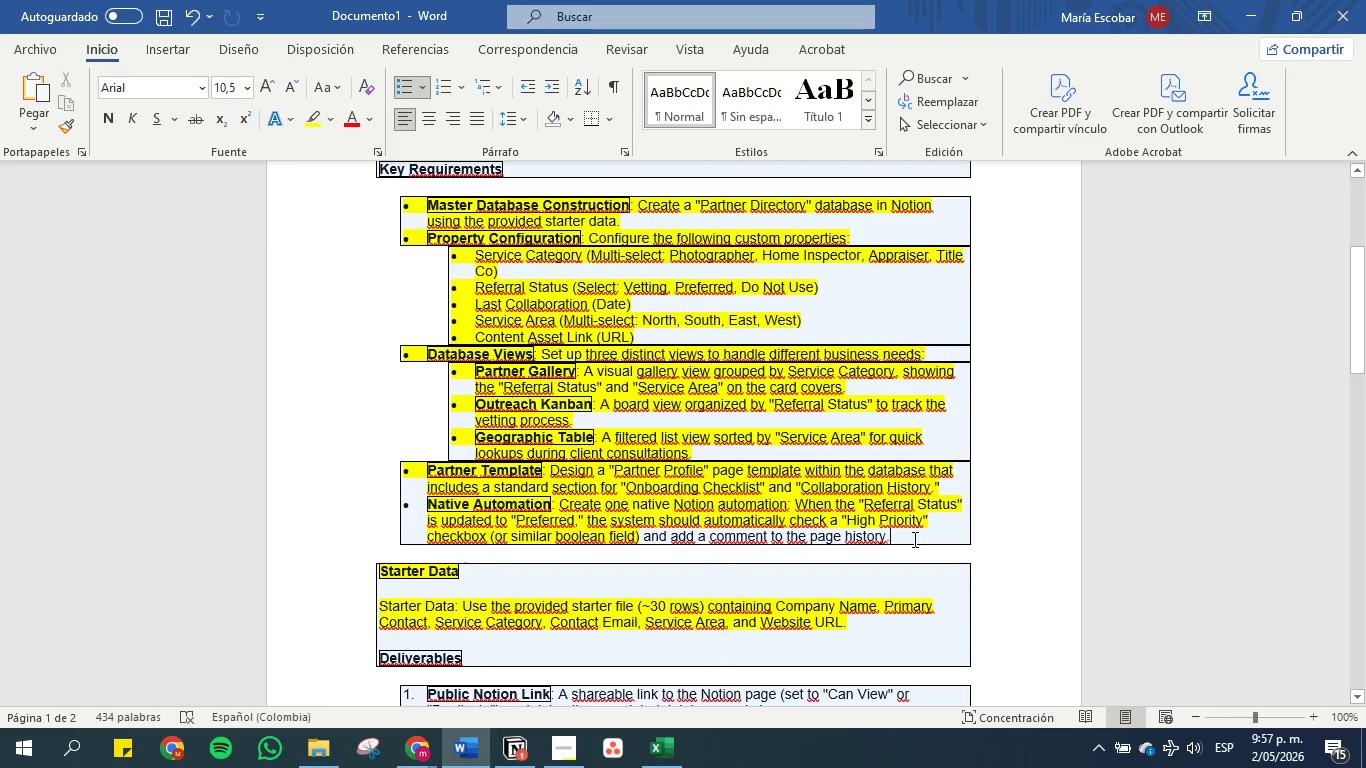 
left_click_drag(start_coordinate=[912, 538], to_coordinate=[582, 531])
 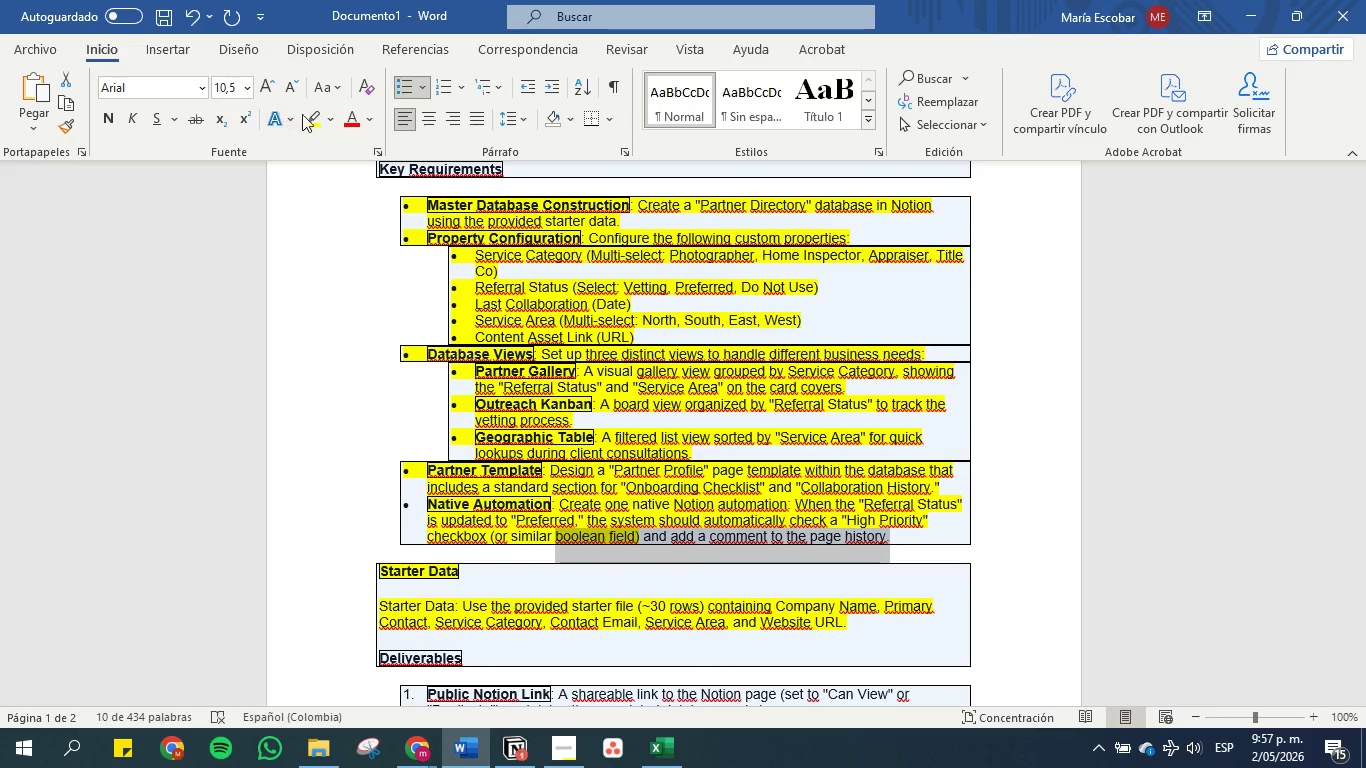 
left_click([306, 114])
 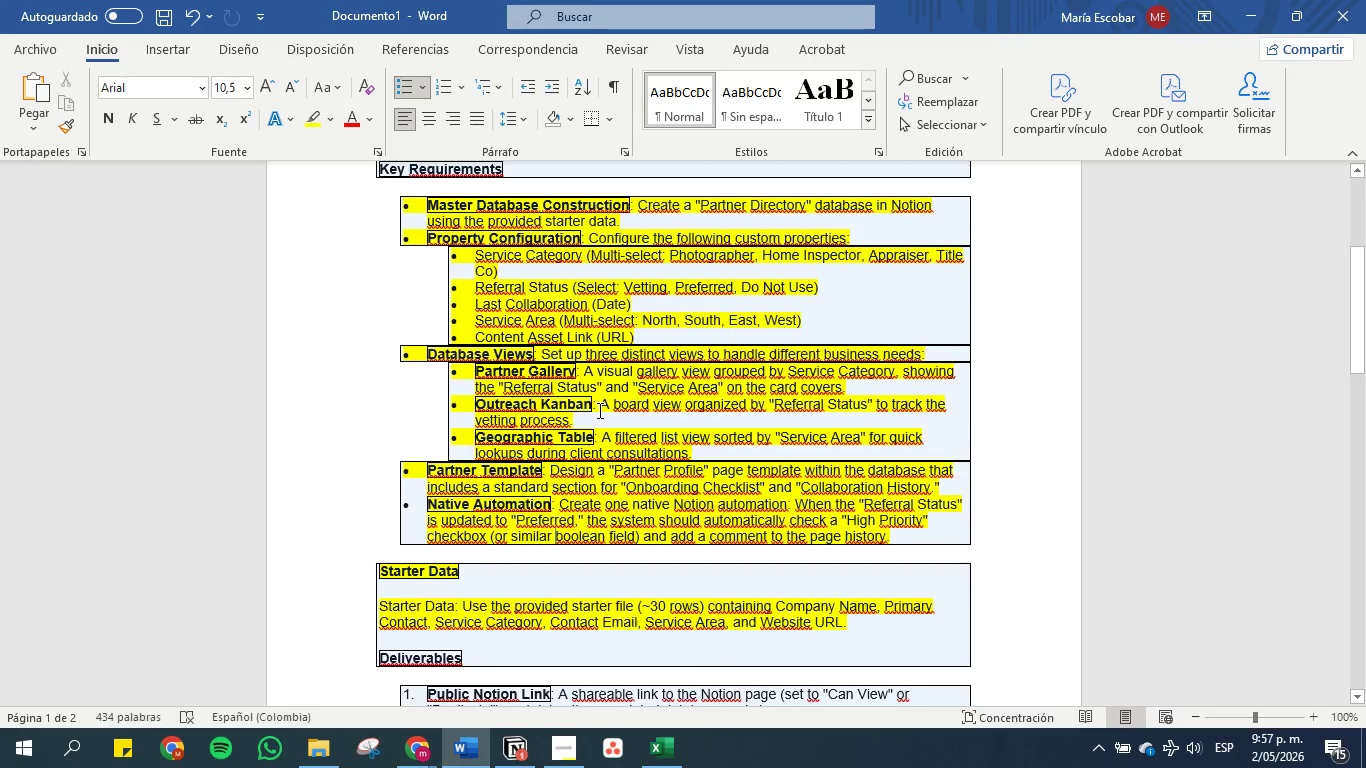 
left_click([598, 410])
 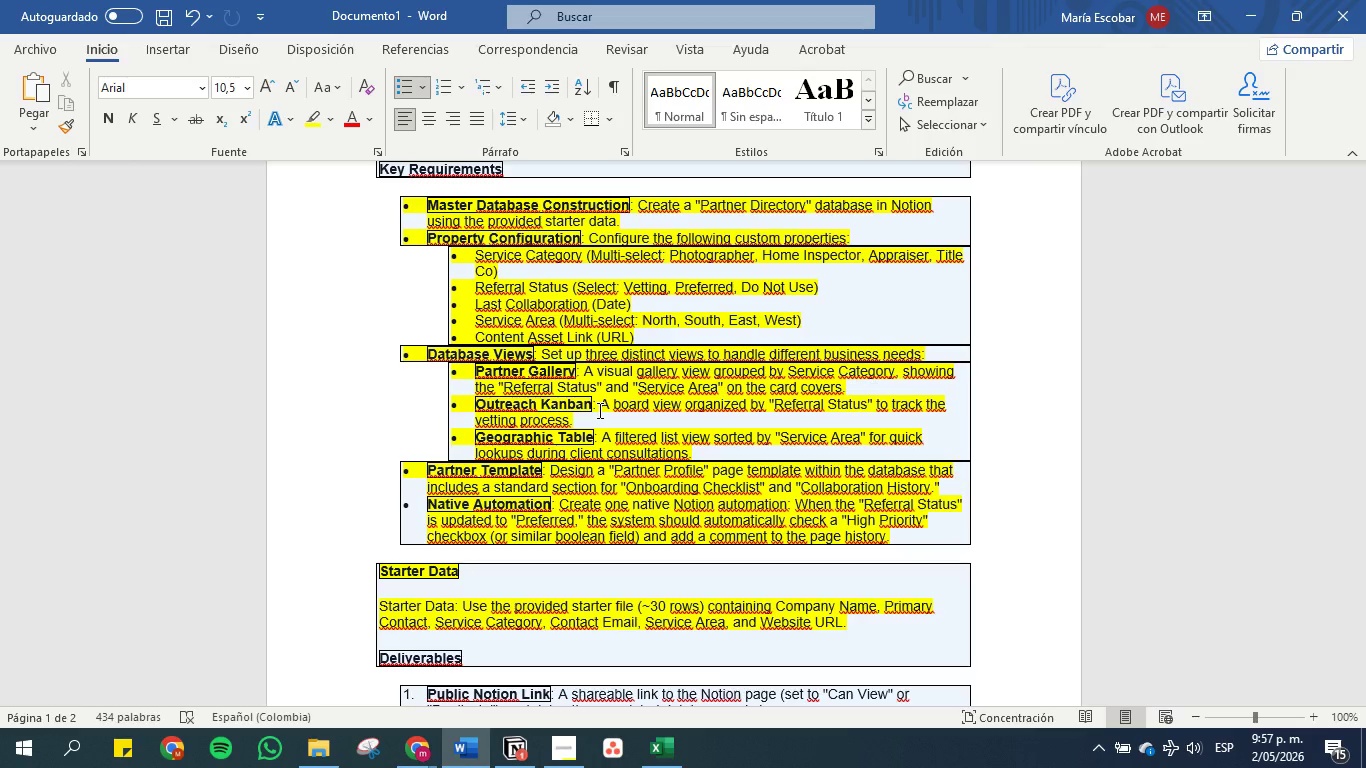 
wait(36.16)
 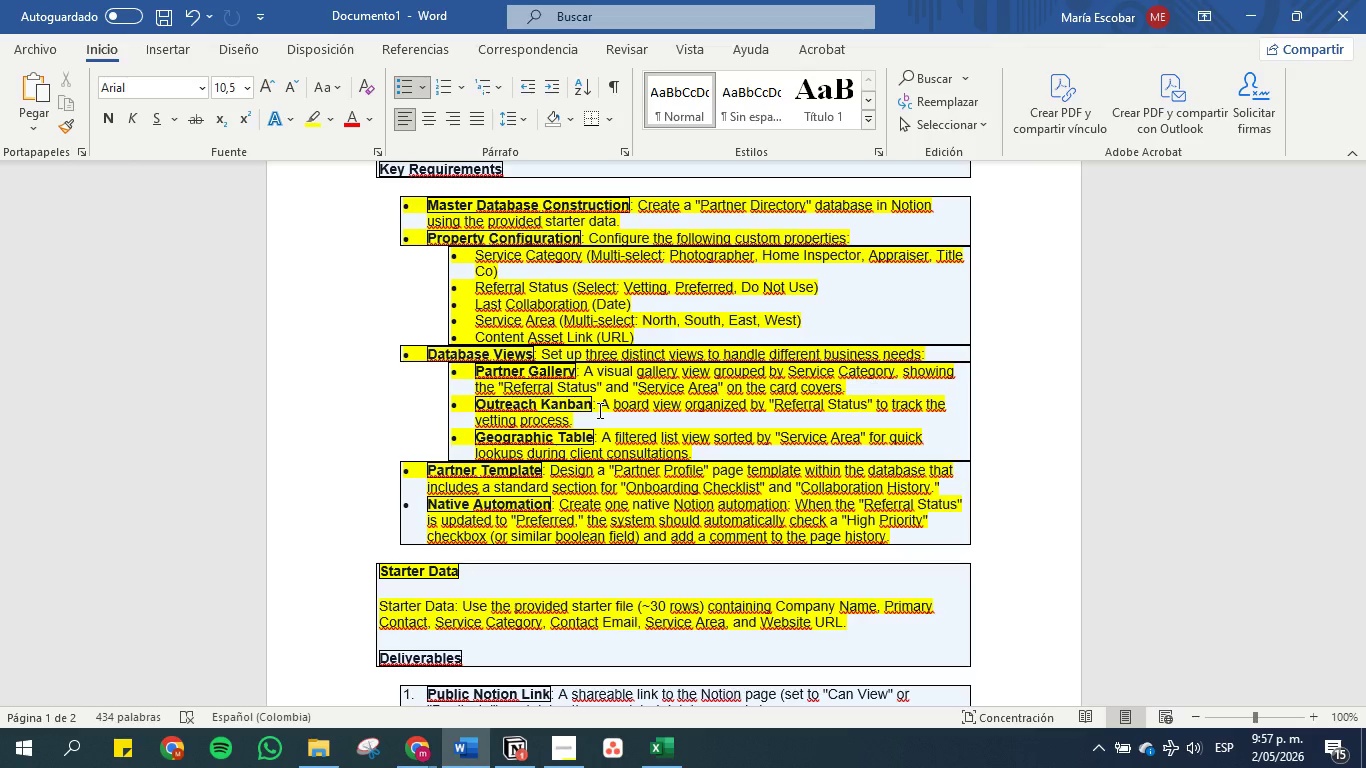 
scroll: coordinate [632, 408], scroll_direction: down, amount: 3.0
 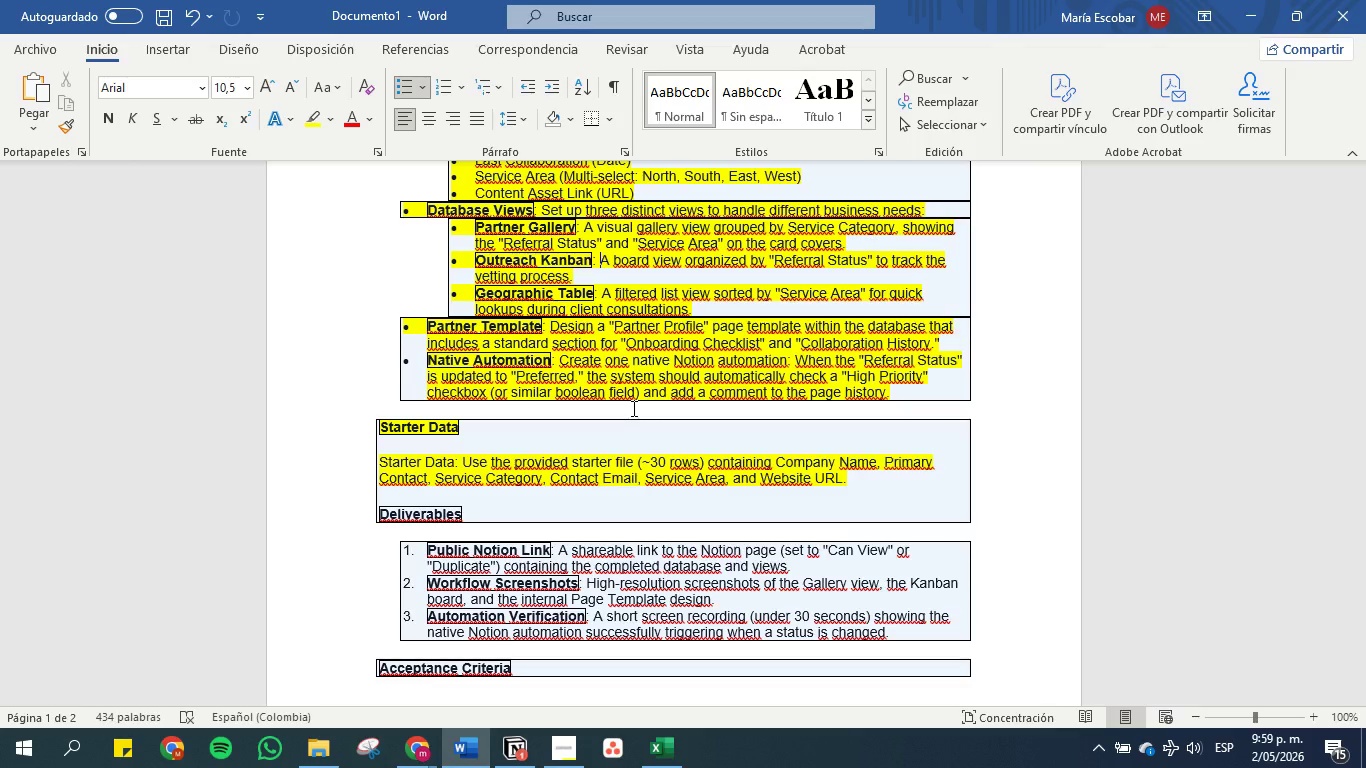 
wait(94.63)
 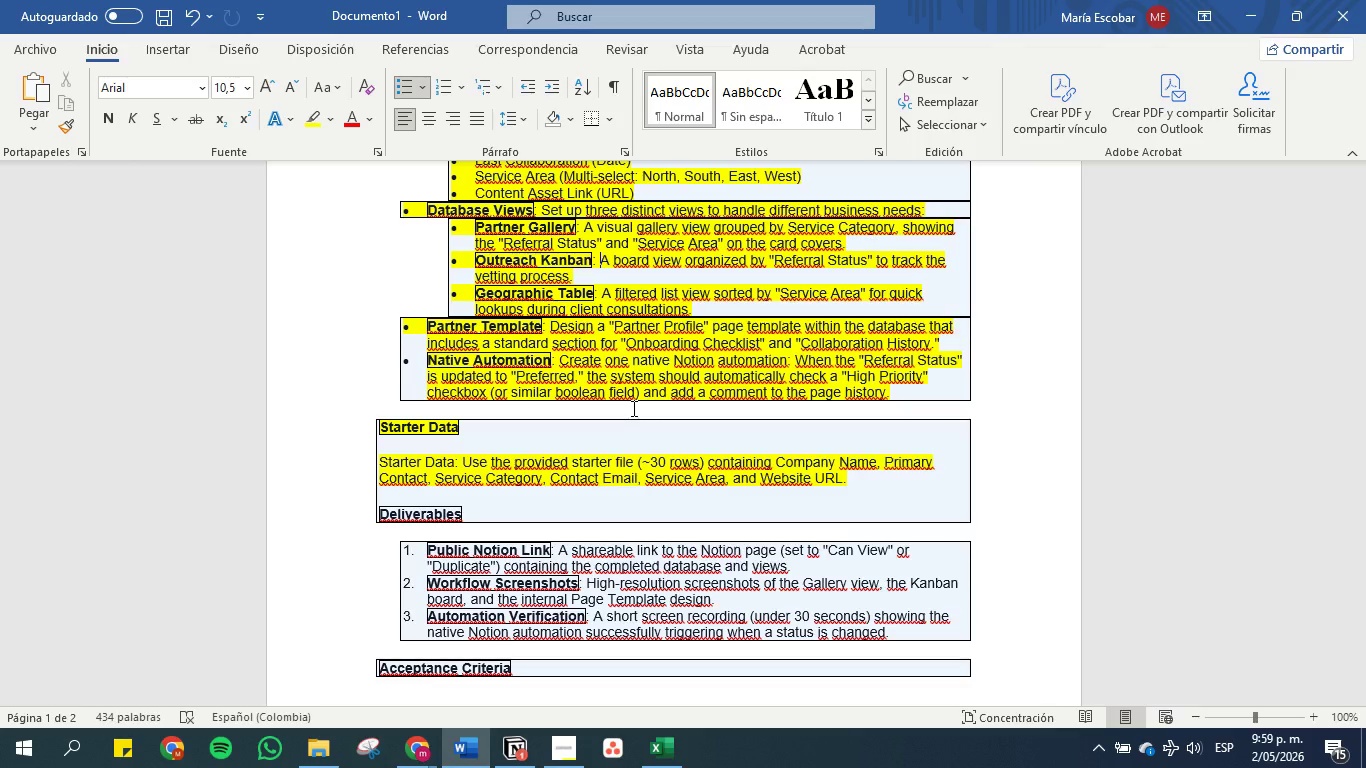 
scroll: coordinate [527, 480], scroll_direction: down, amount: 3.0
 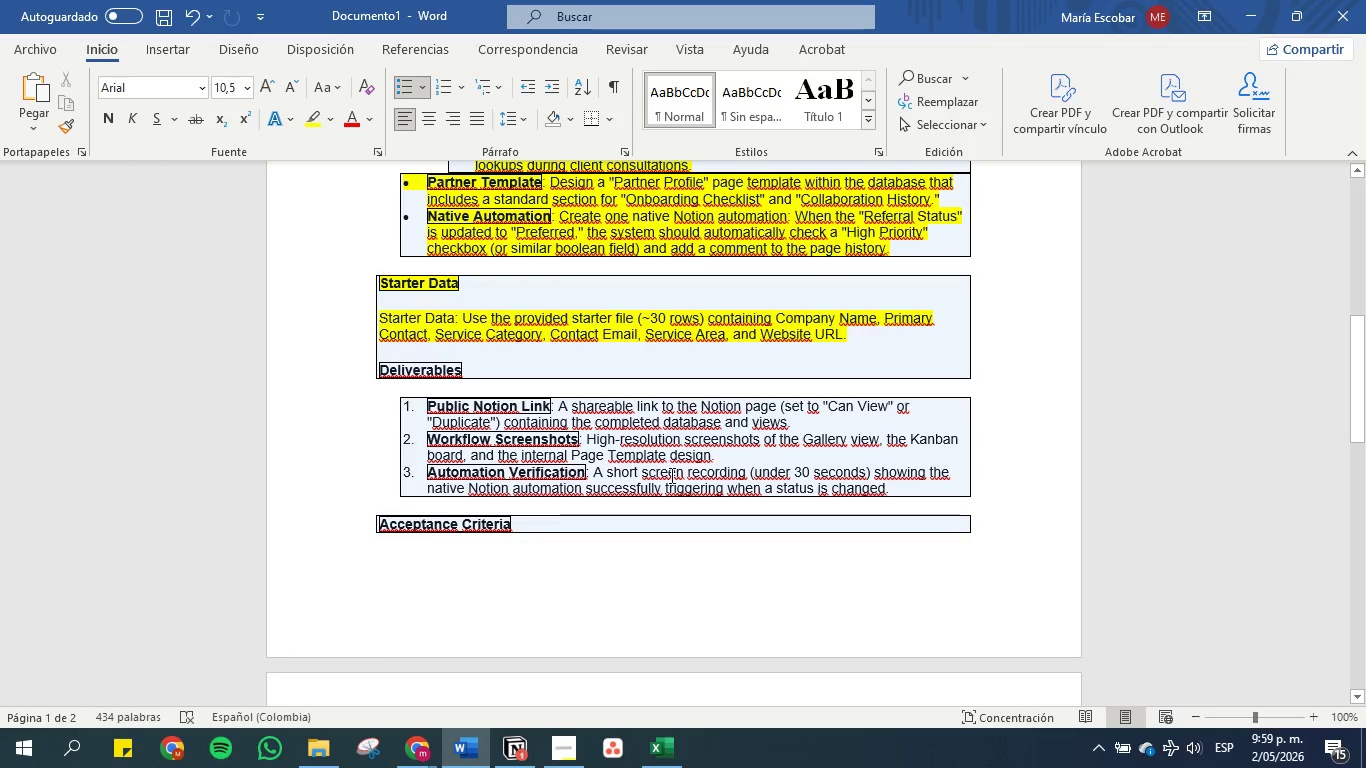 
wait(8.54)
 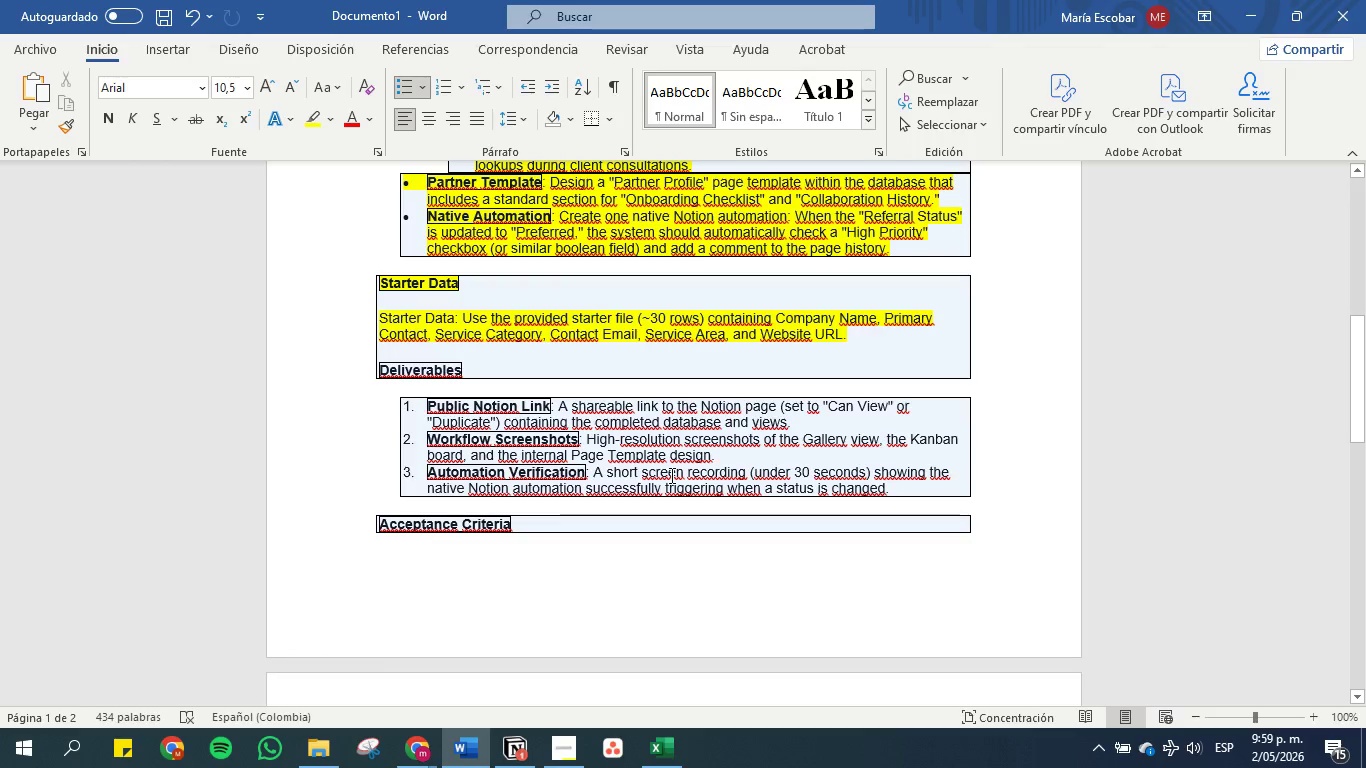 
left_click_drag(start_coordinate=[793, 423], to_coordinate=[402, 405])
 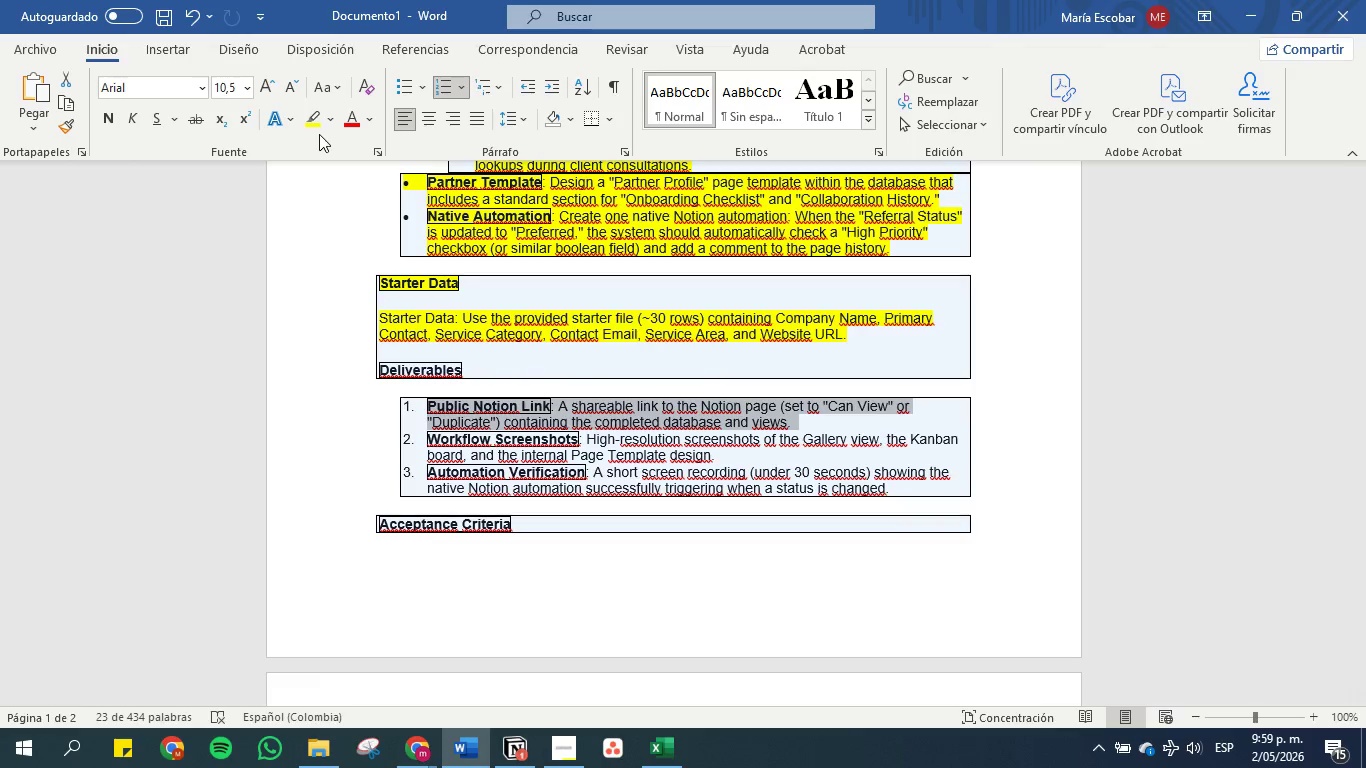 
left_click([310, 118])
 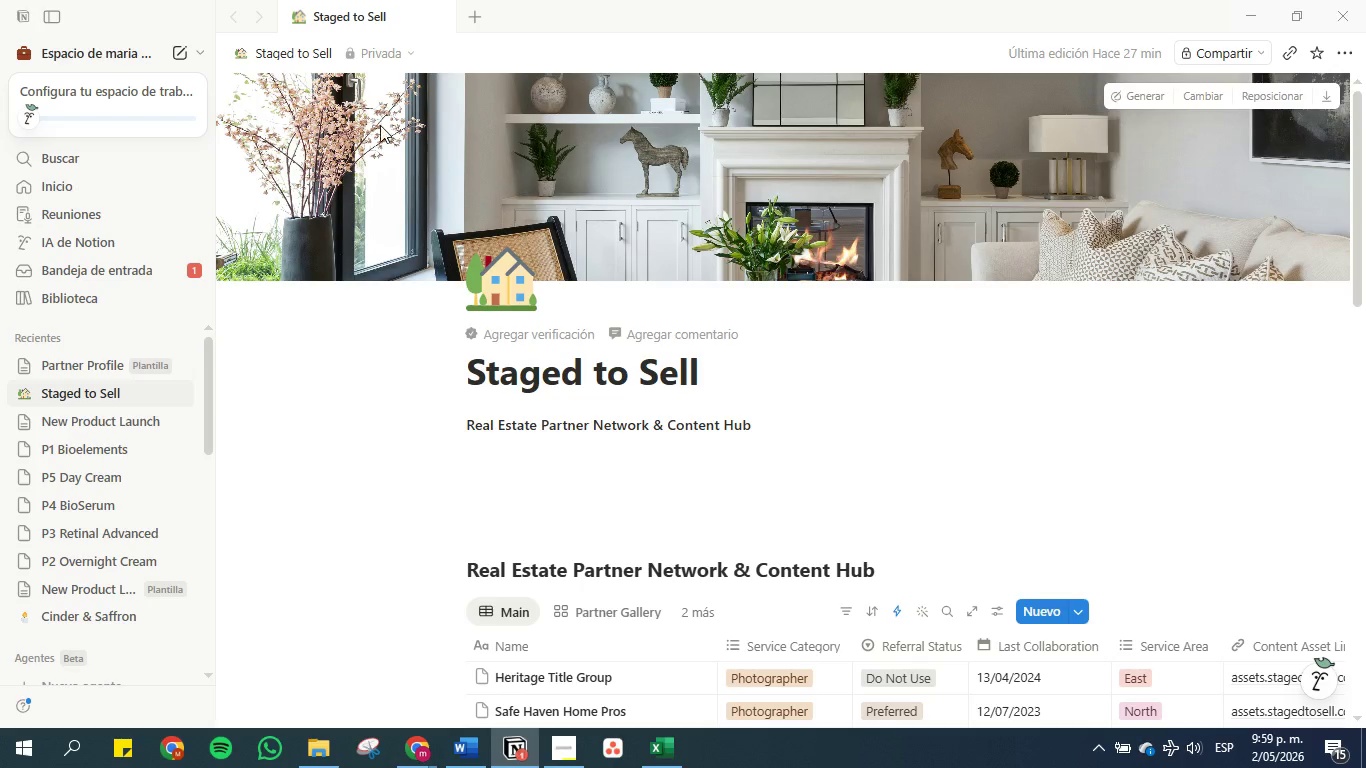 
wait(6.34)
 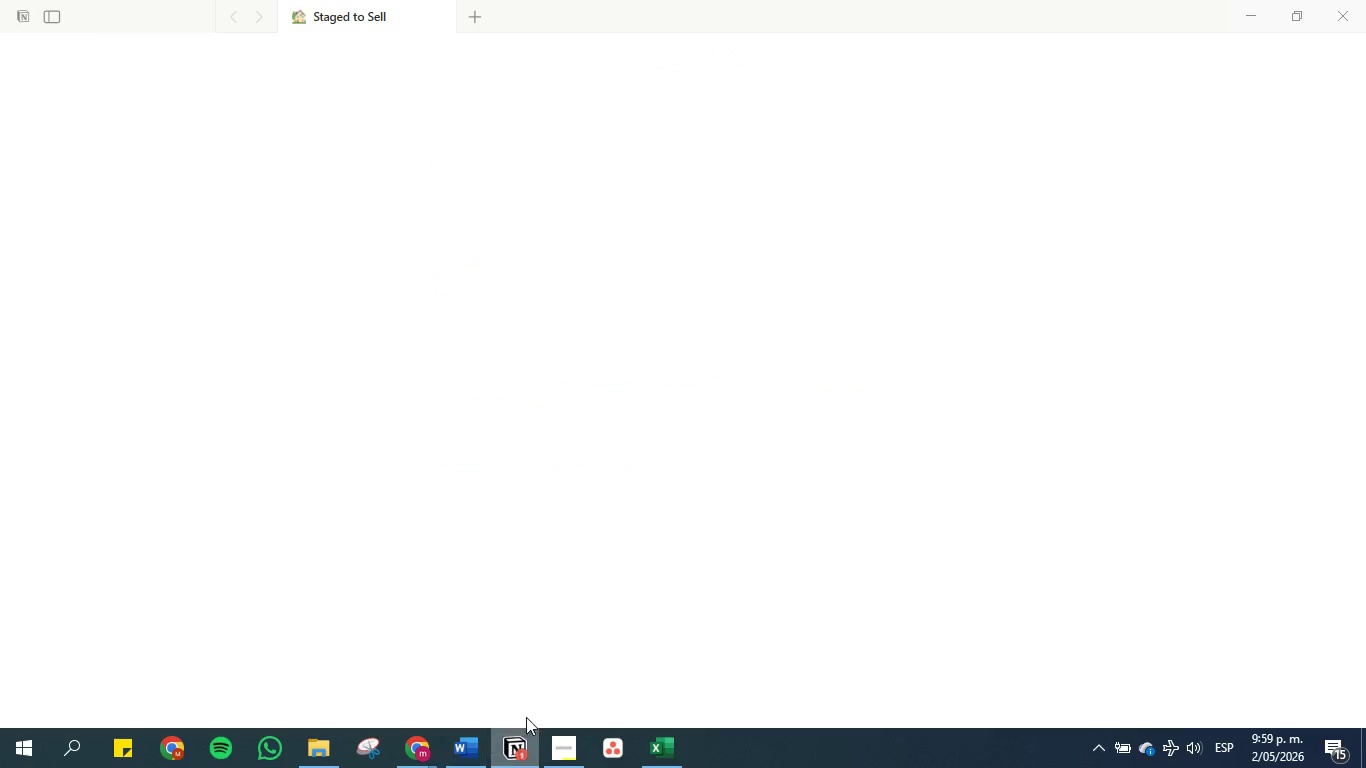 
left_click([1247, 54])
 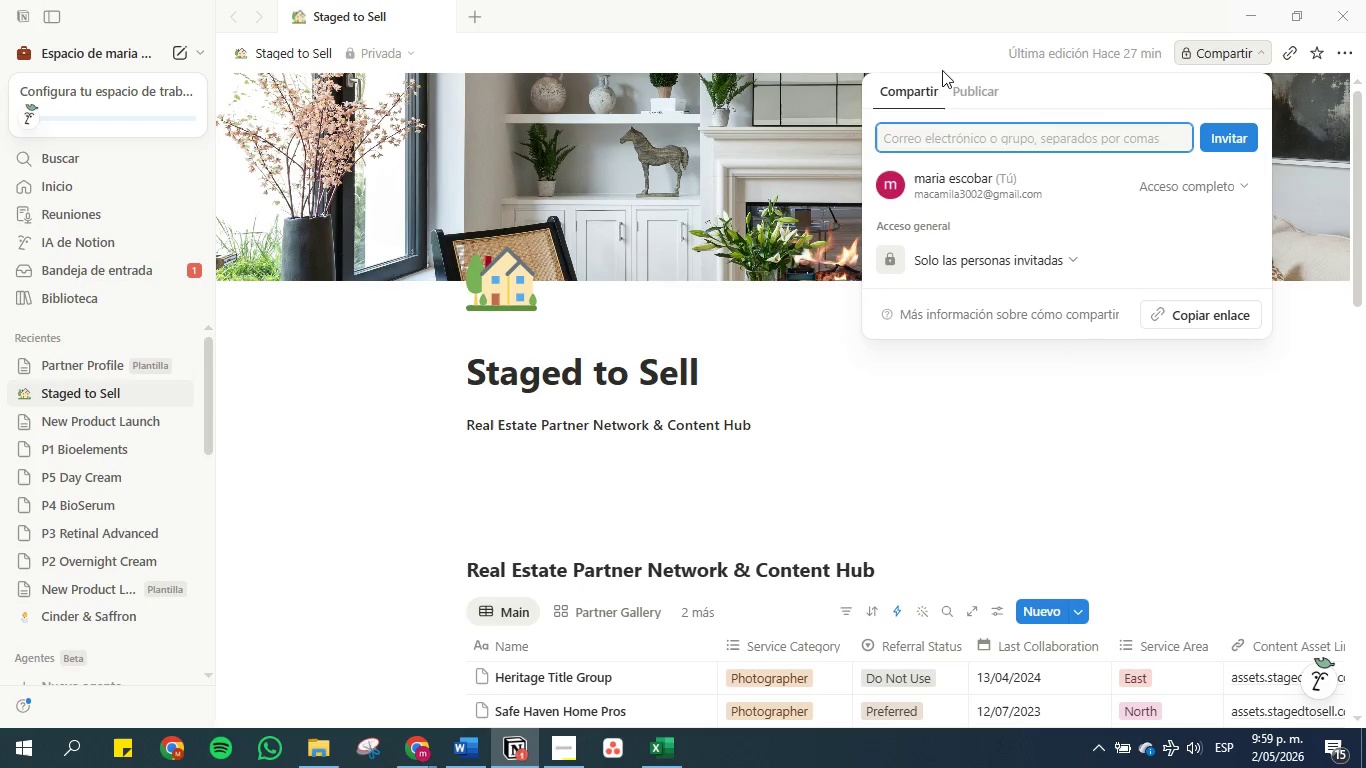 
left_click([970, 85])
 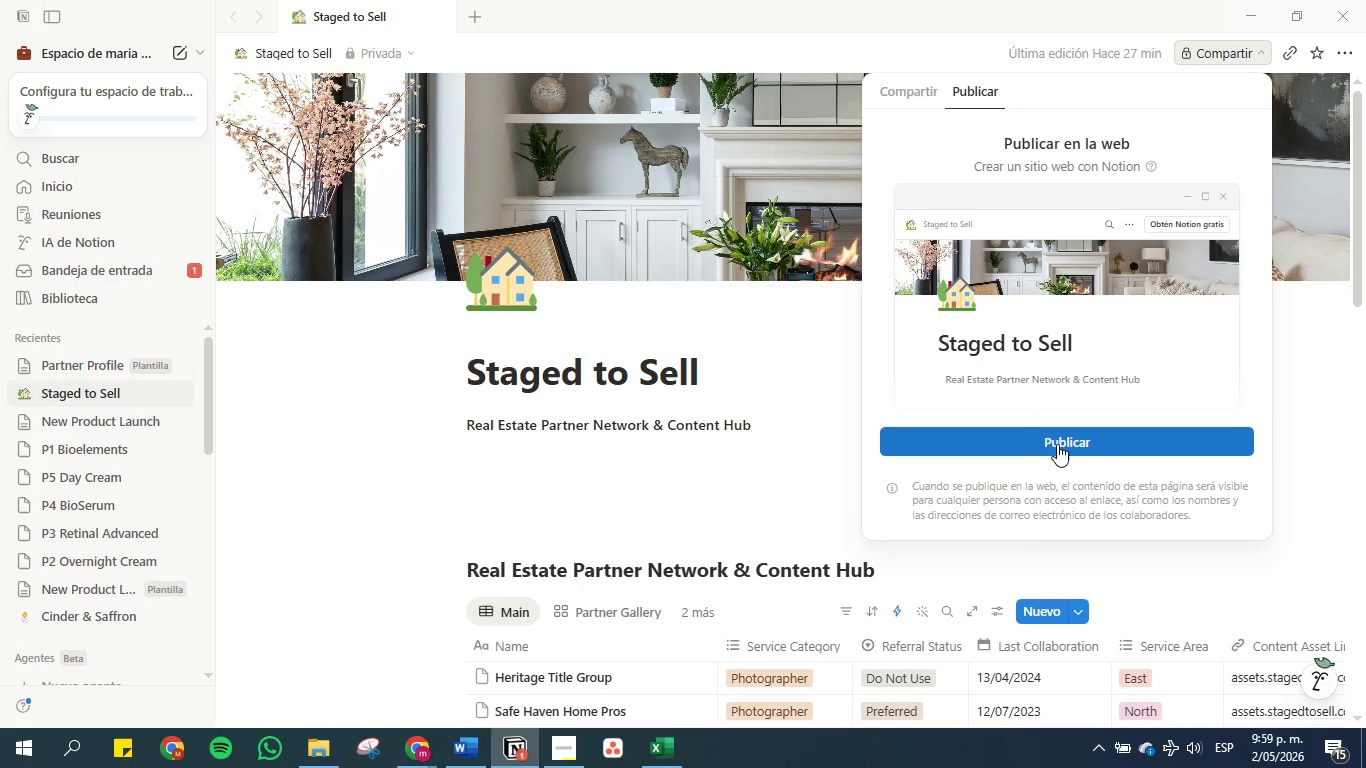 
left_click([1053, 441])
 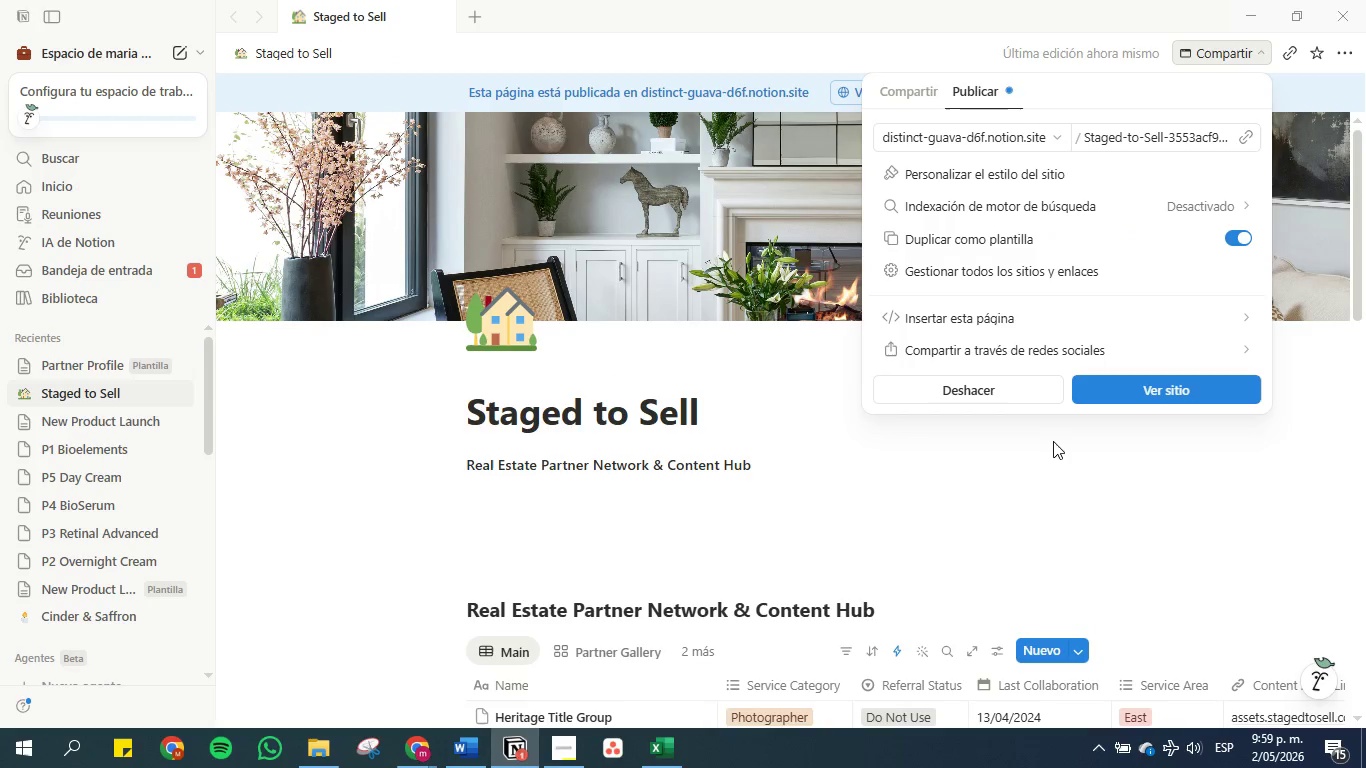 
left_click([1170, 390])
 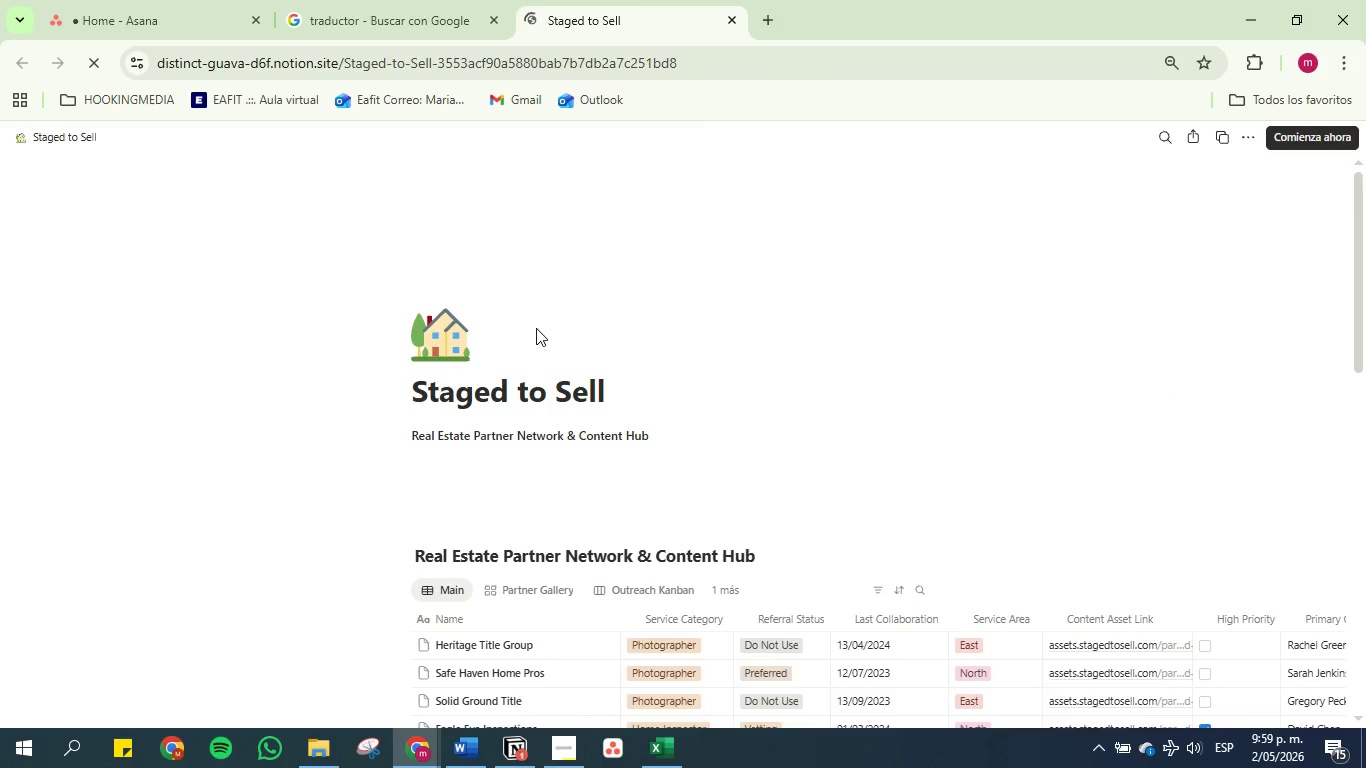 
wait(13.66)
 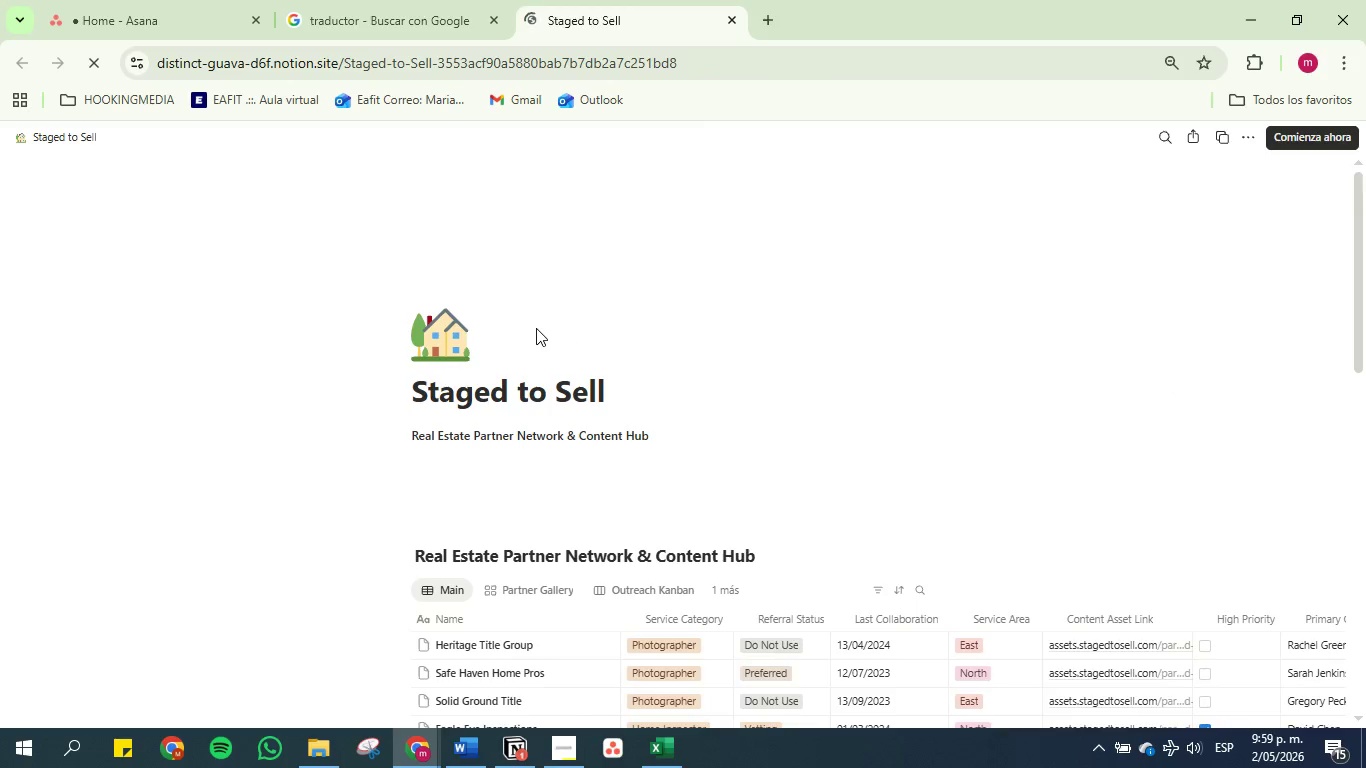 
scroll: coordinate [317, 378], scroll_direction: down, amount: 1.0
 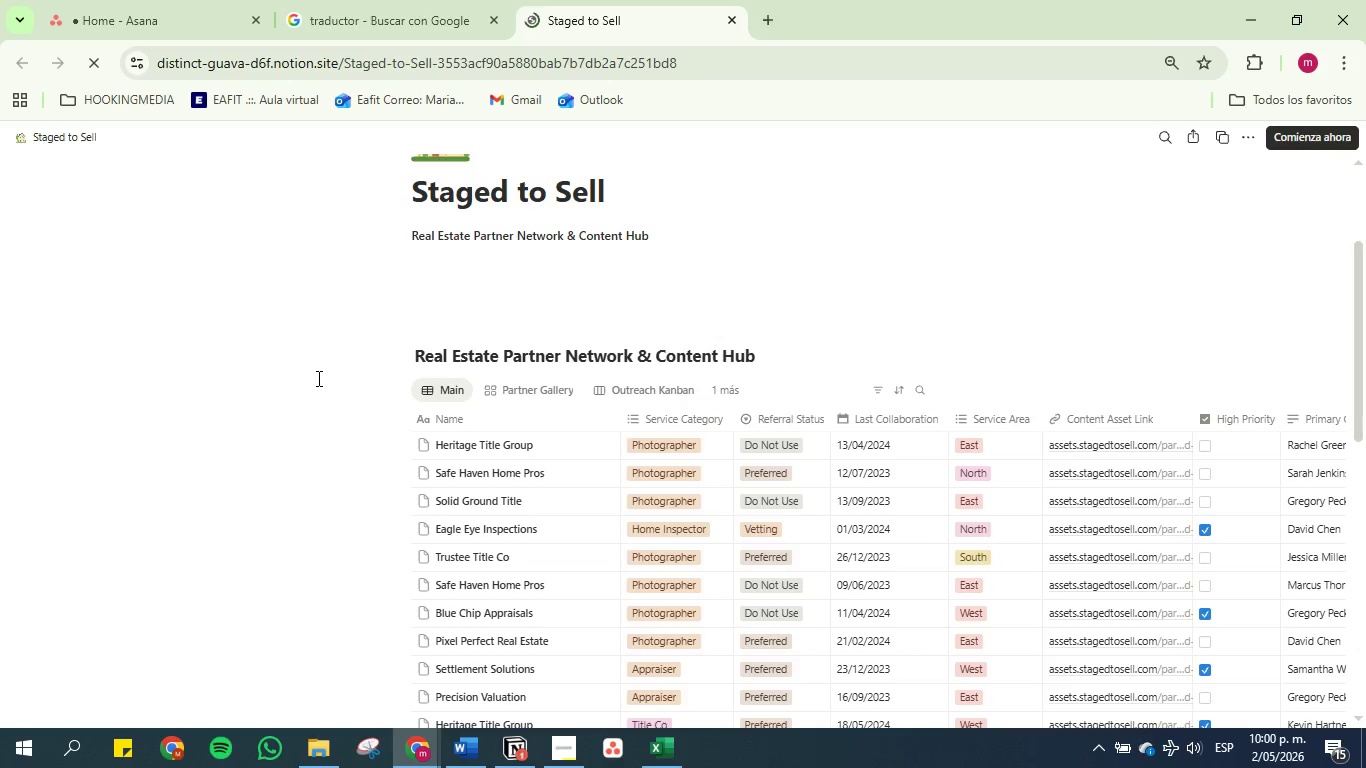 
wait(28.94)
 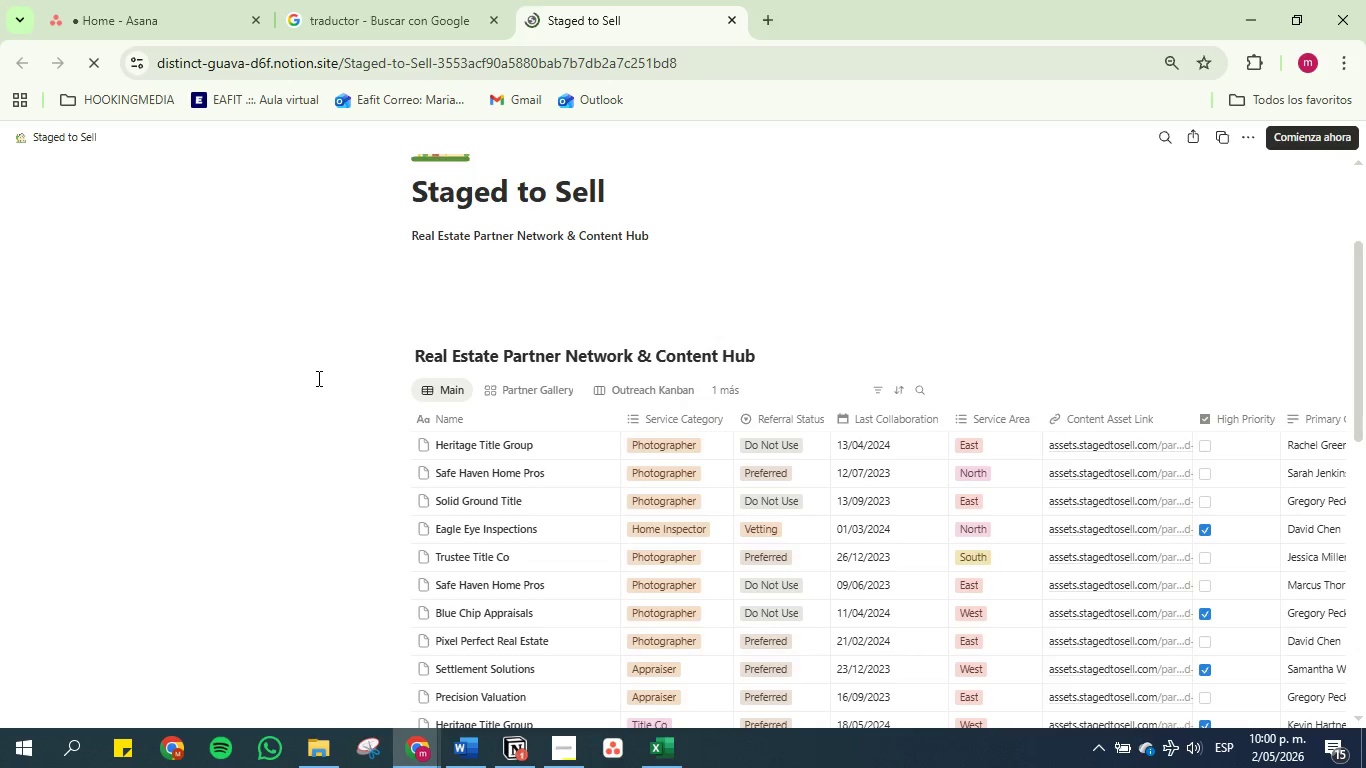 
scroll: coordinate [311, 316], scroll_direction: up, amount: 2.0
 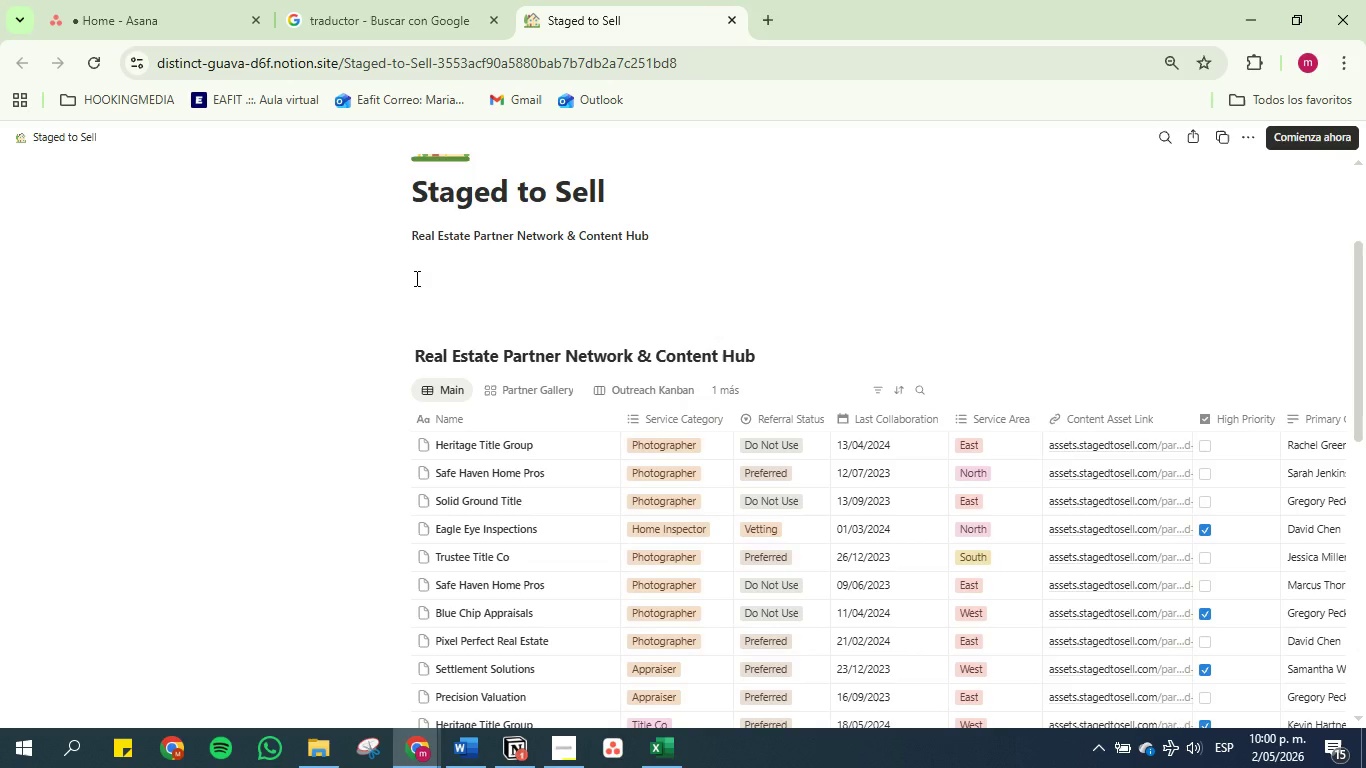 
scroll: coordinate [415, 278], scroll_direction: down, amount: 9.0
 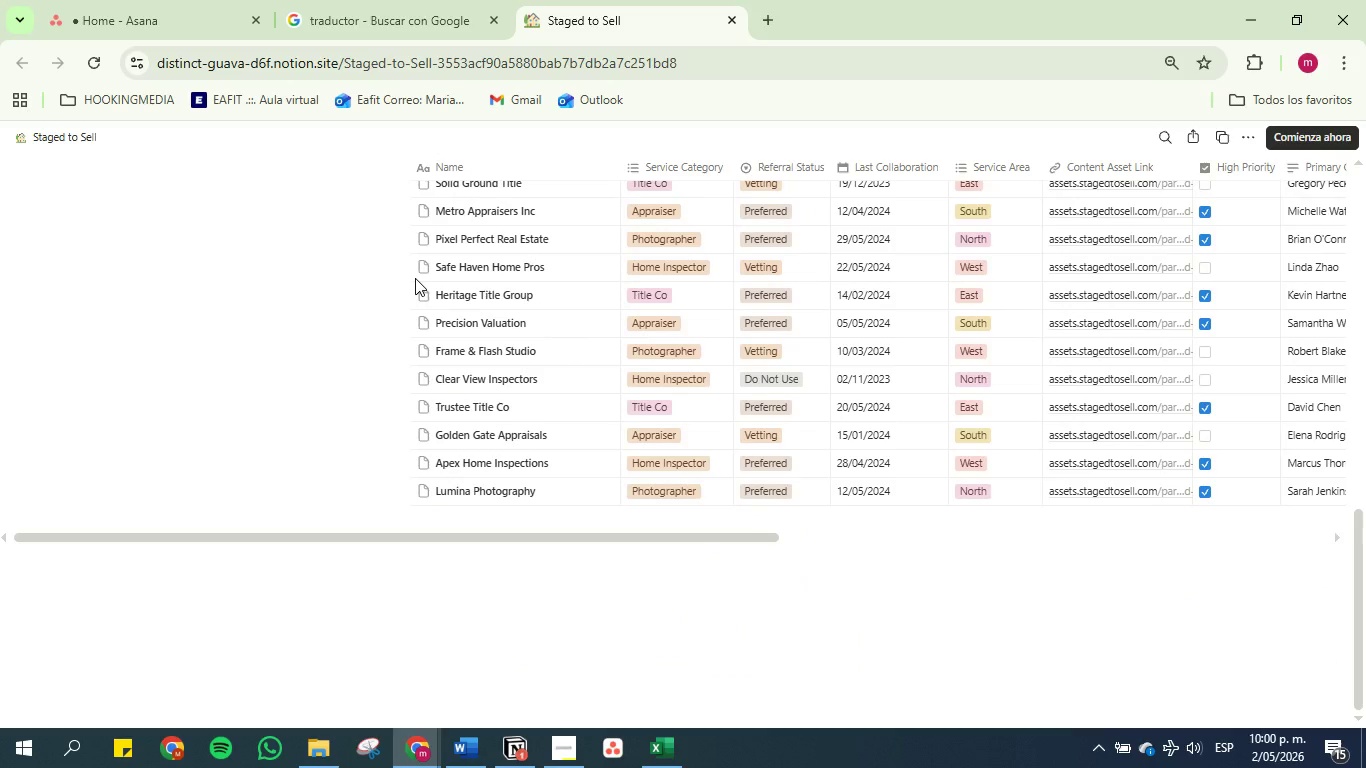 
scroll: coordinate [1202, 191], scroll_direction: up, amount: 11.0
 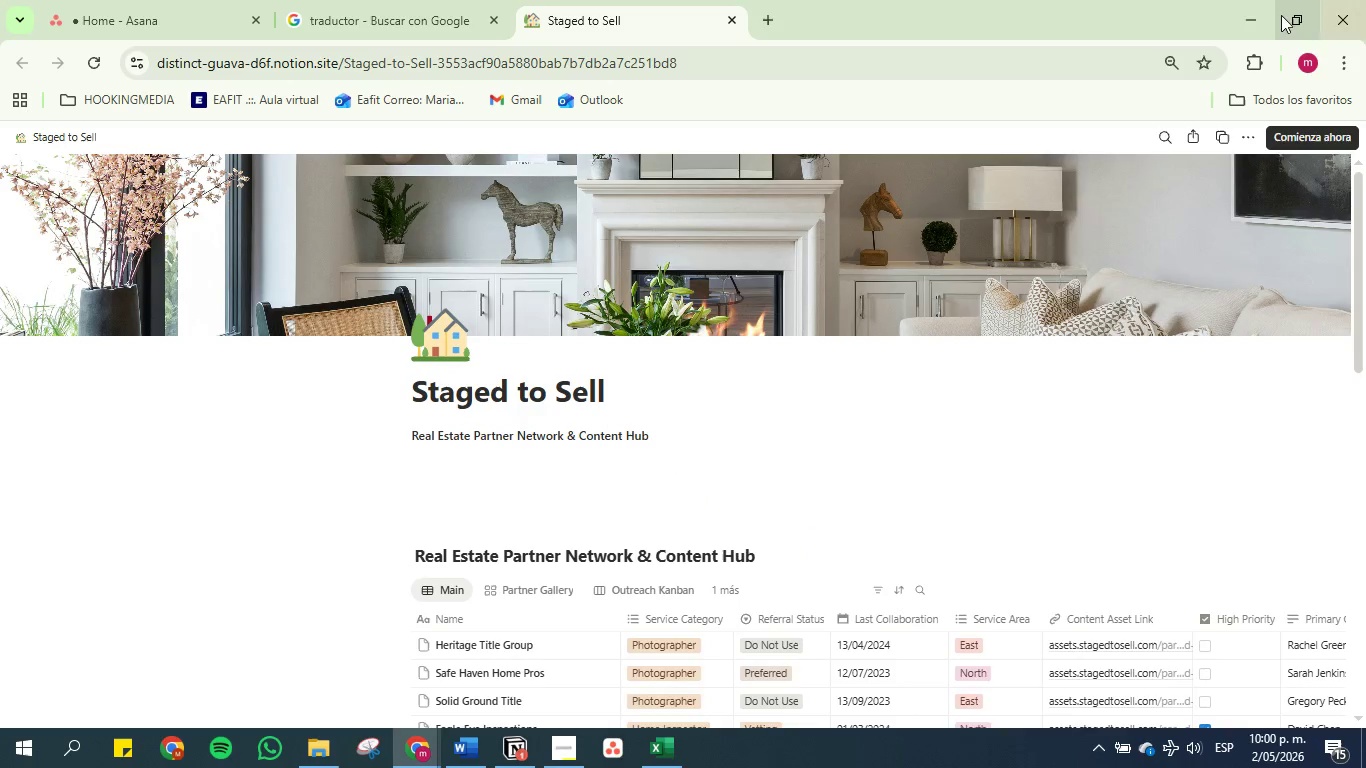 
left_click([1245, 11])
 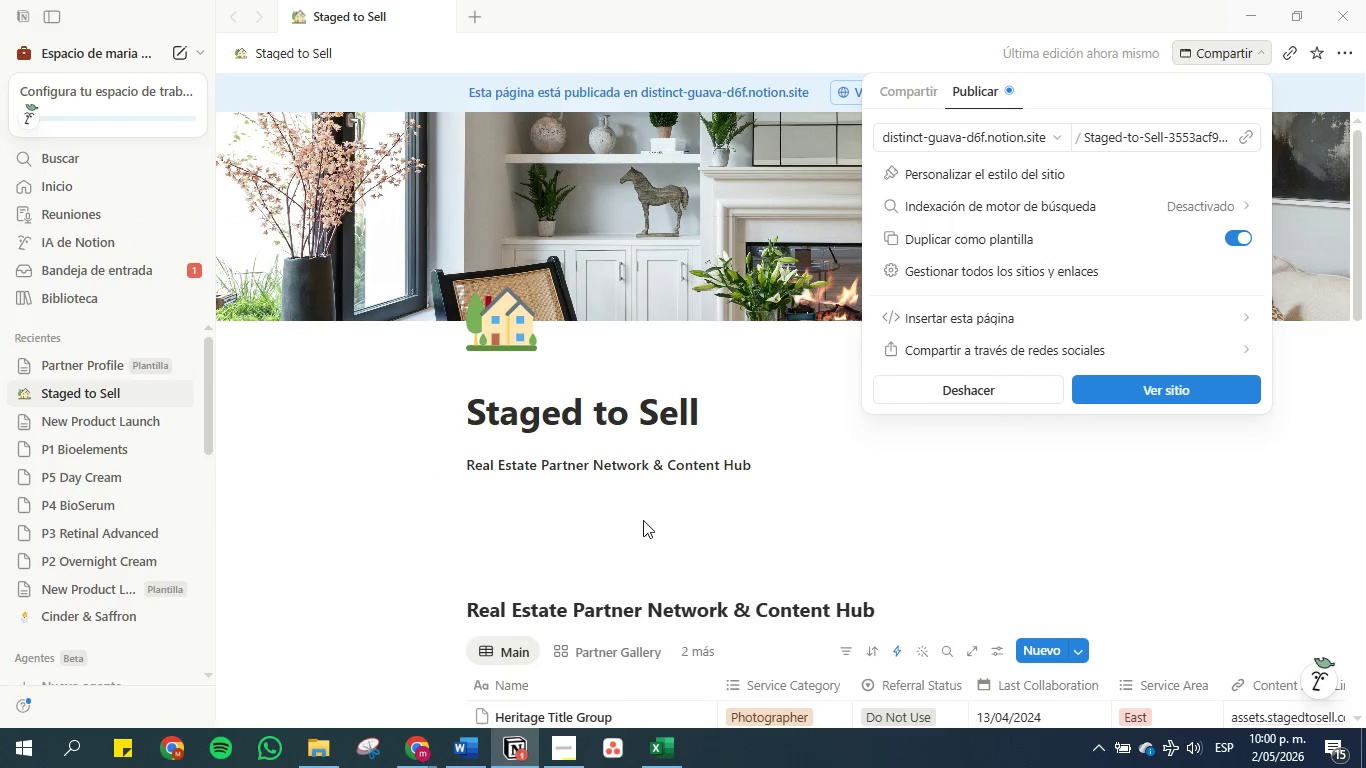 
double_click([636, 509])
 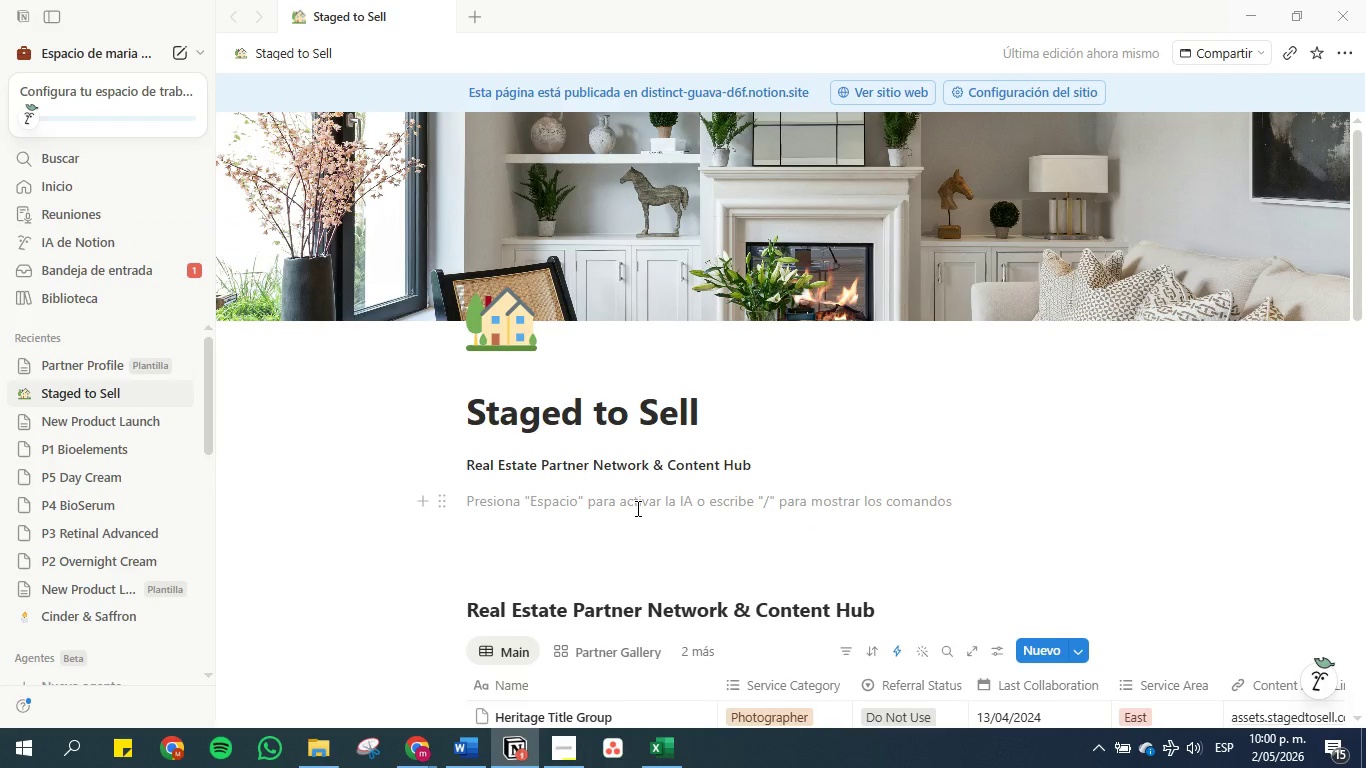 
key(Enter)
 